 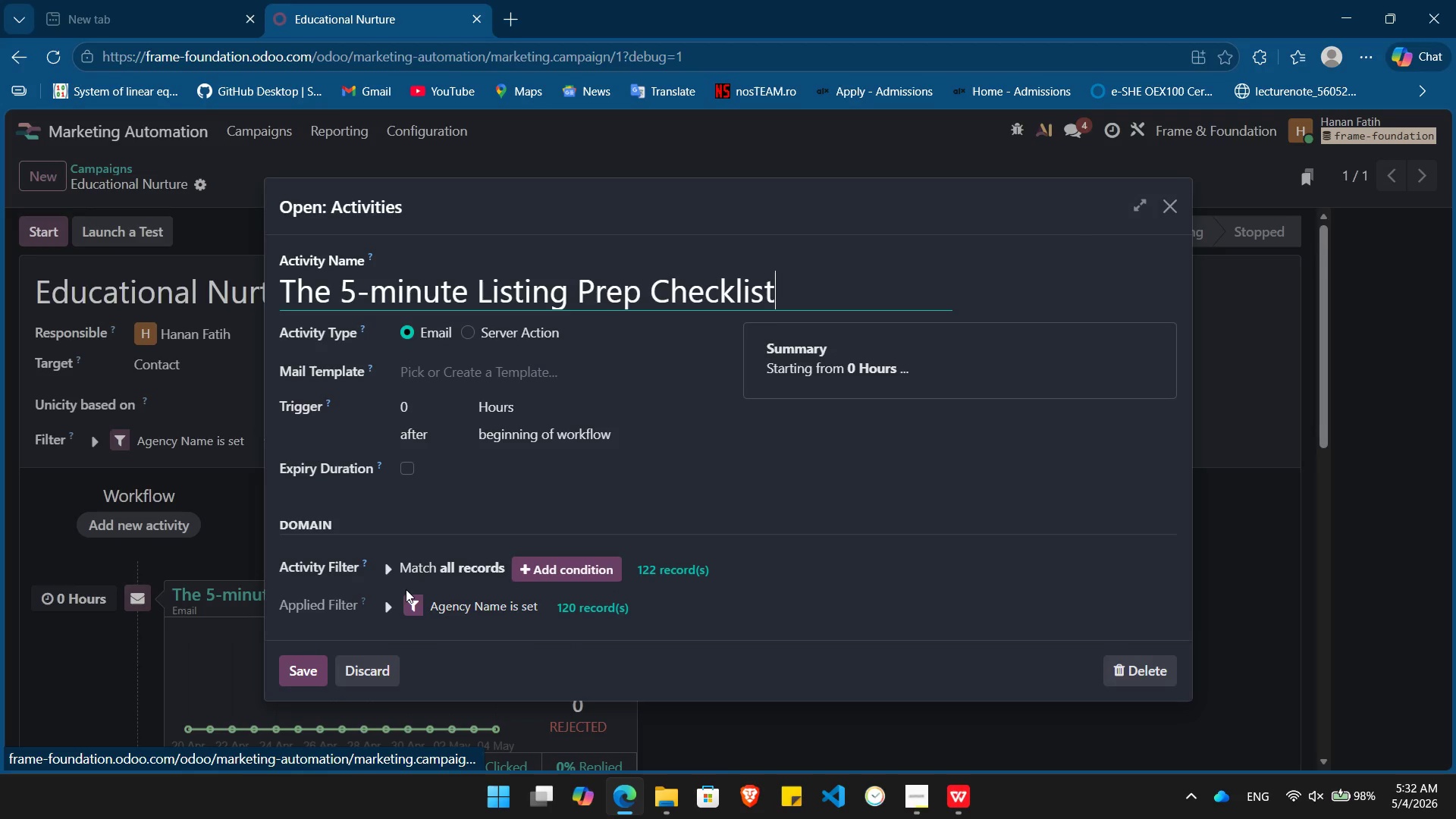 
left_click([467, 372])
 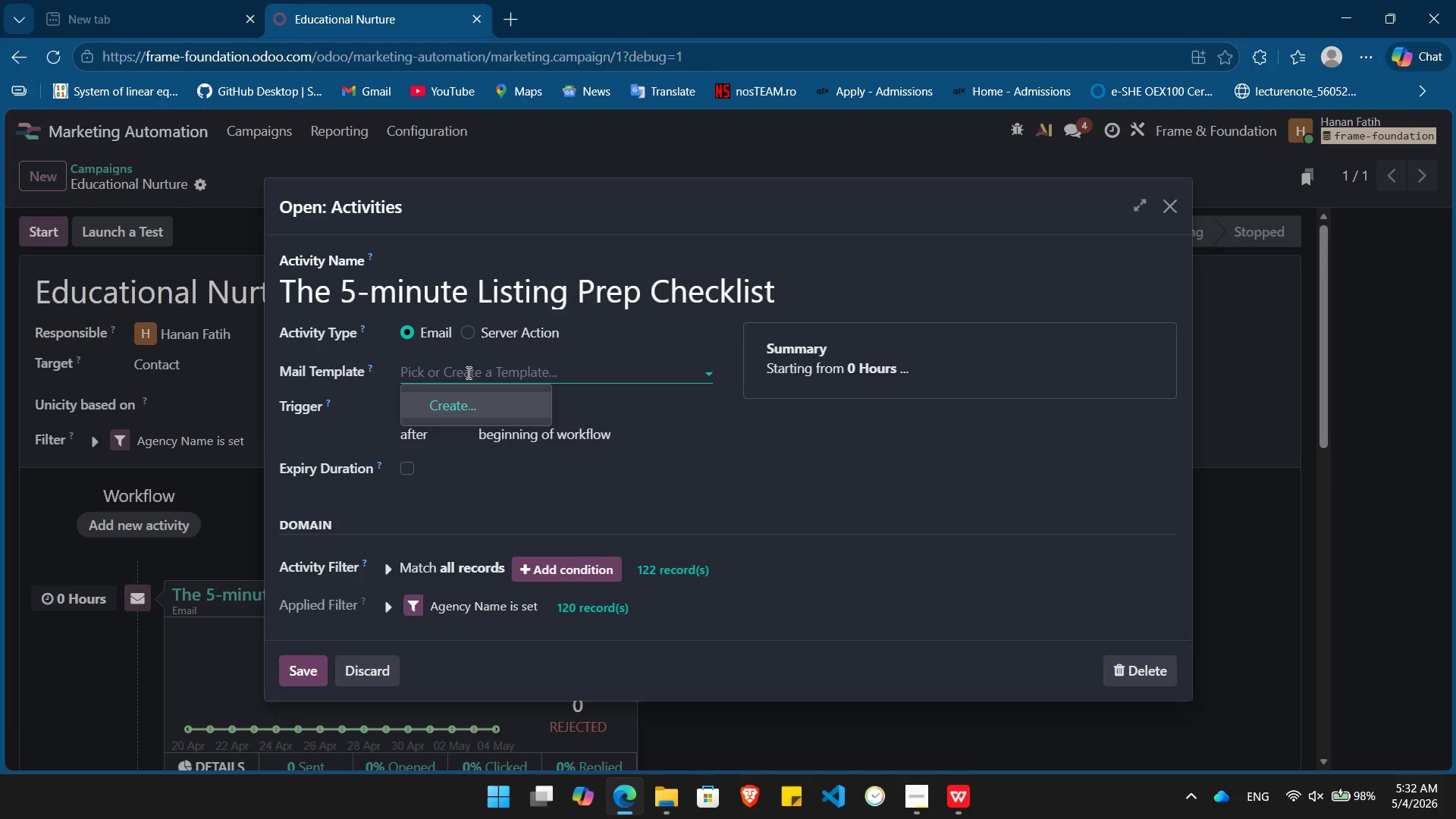 
type(A little something)
 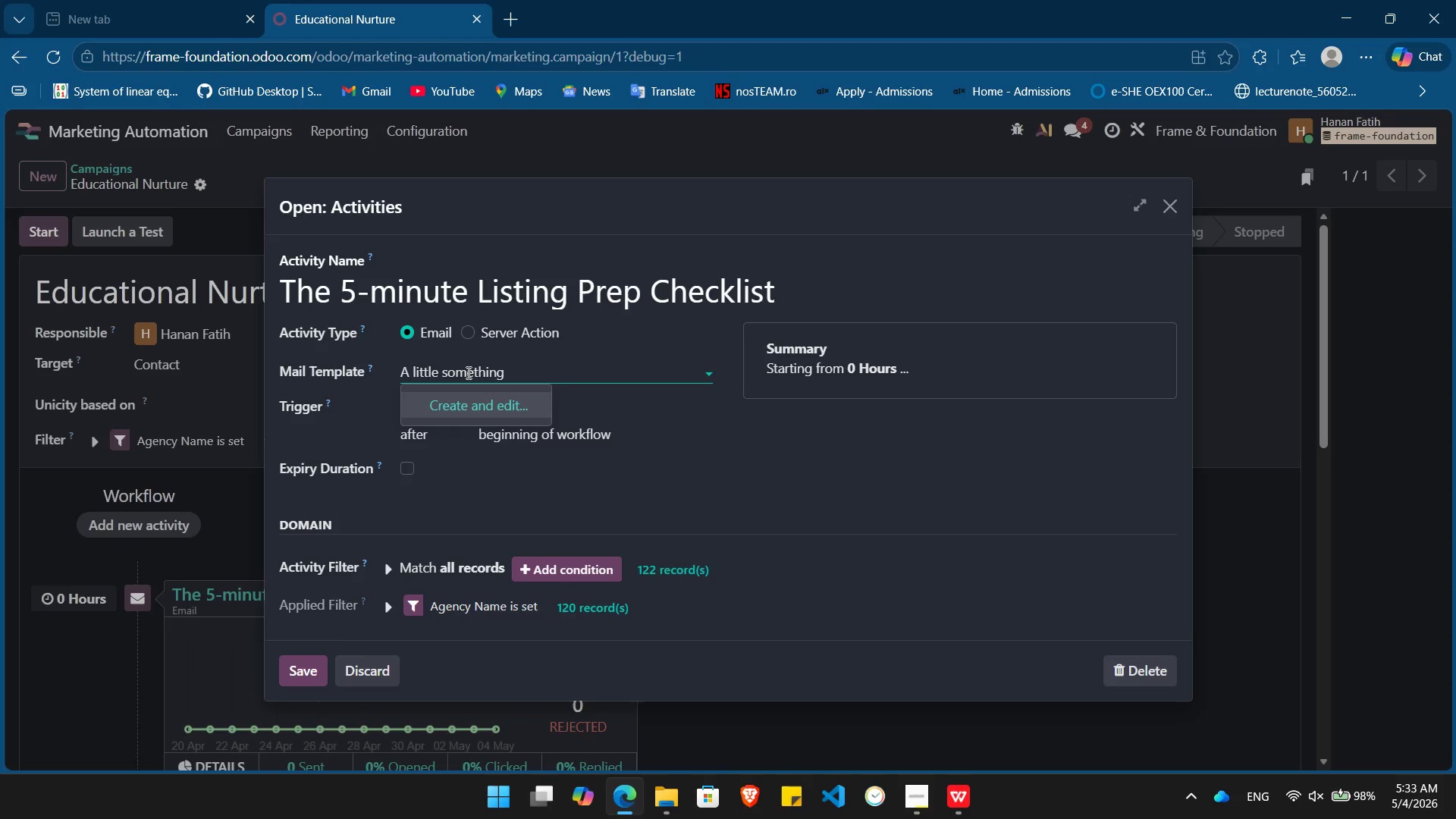 
key(Enter)
 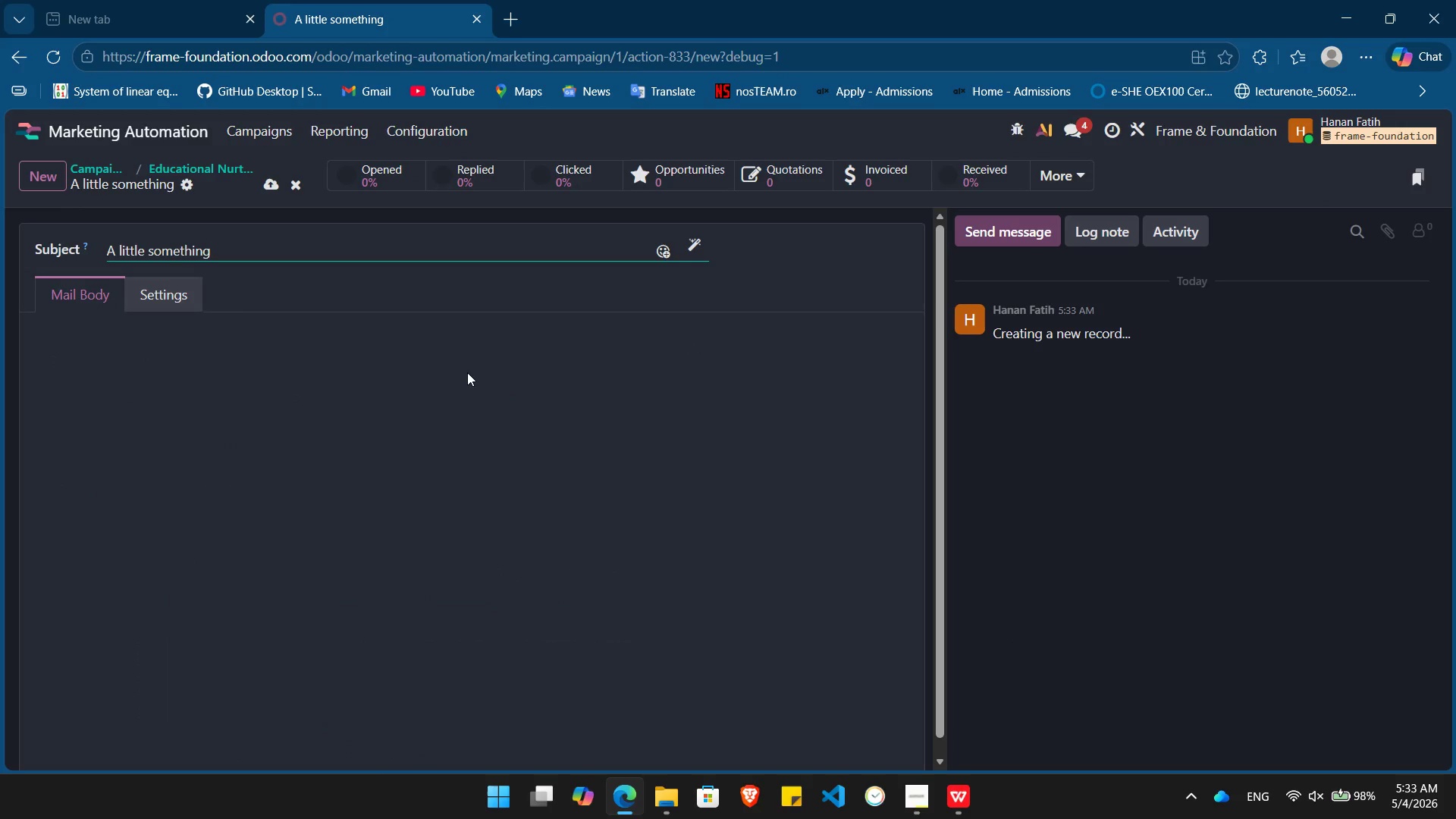 
type( for you next )
 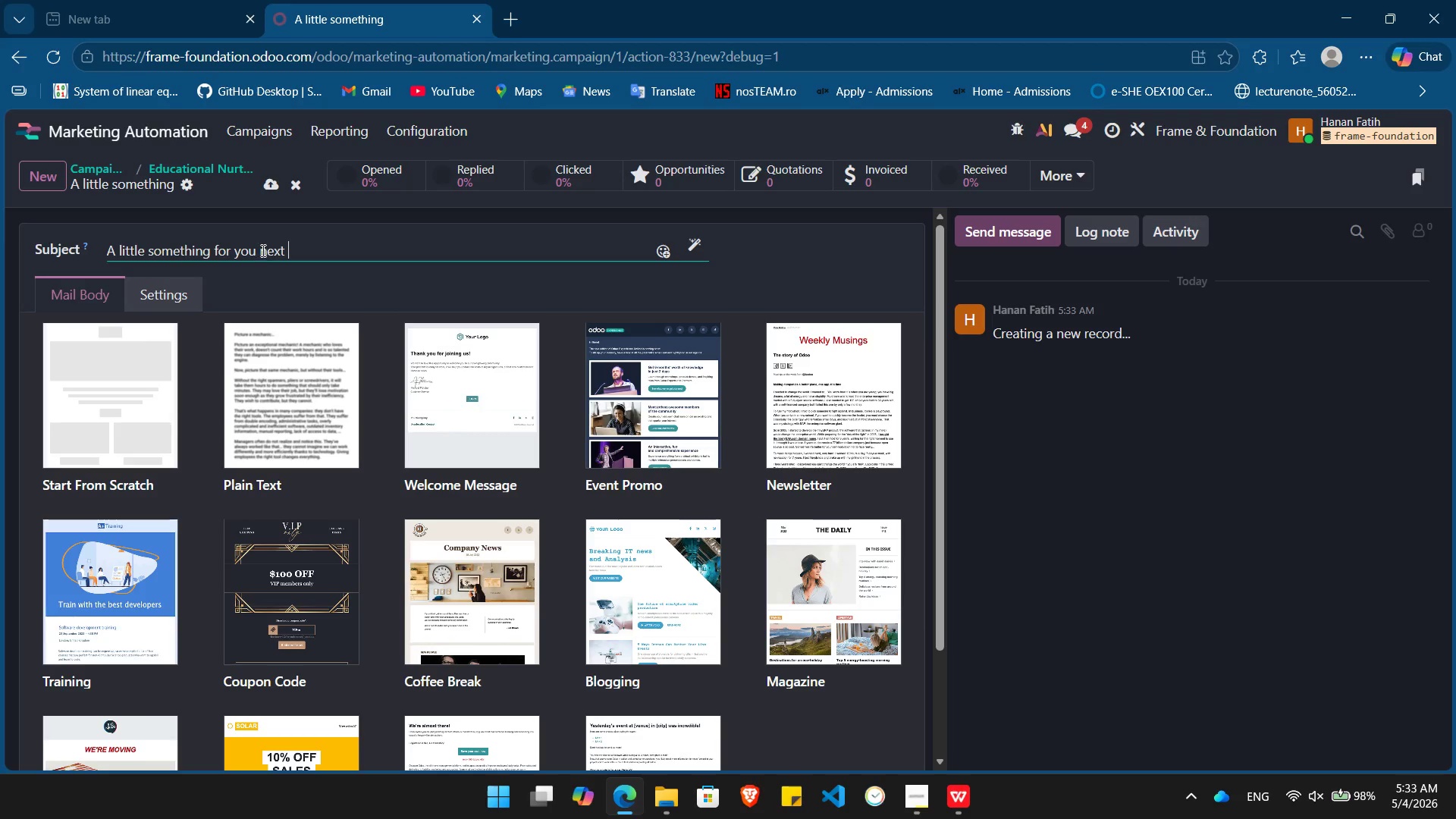 
left_click([259, 249])
 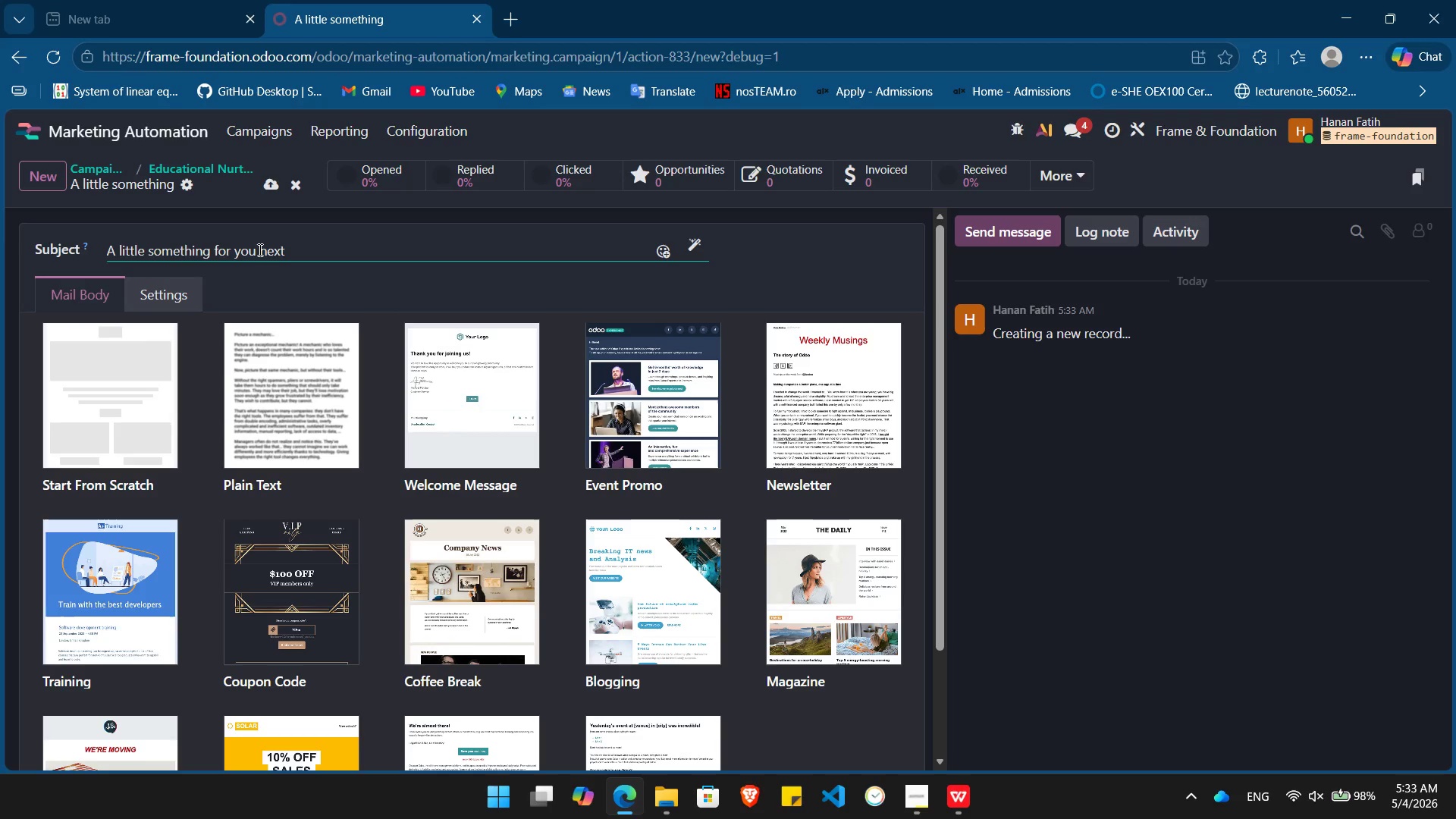 
key(Backspace)
 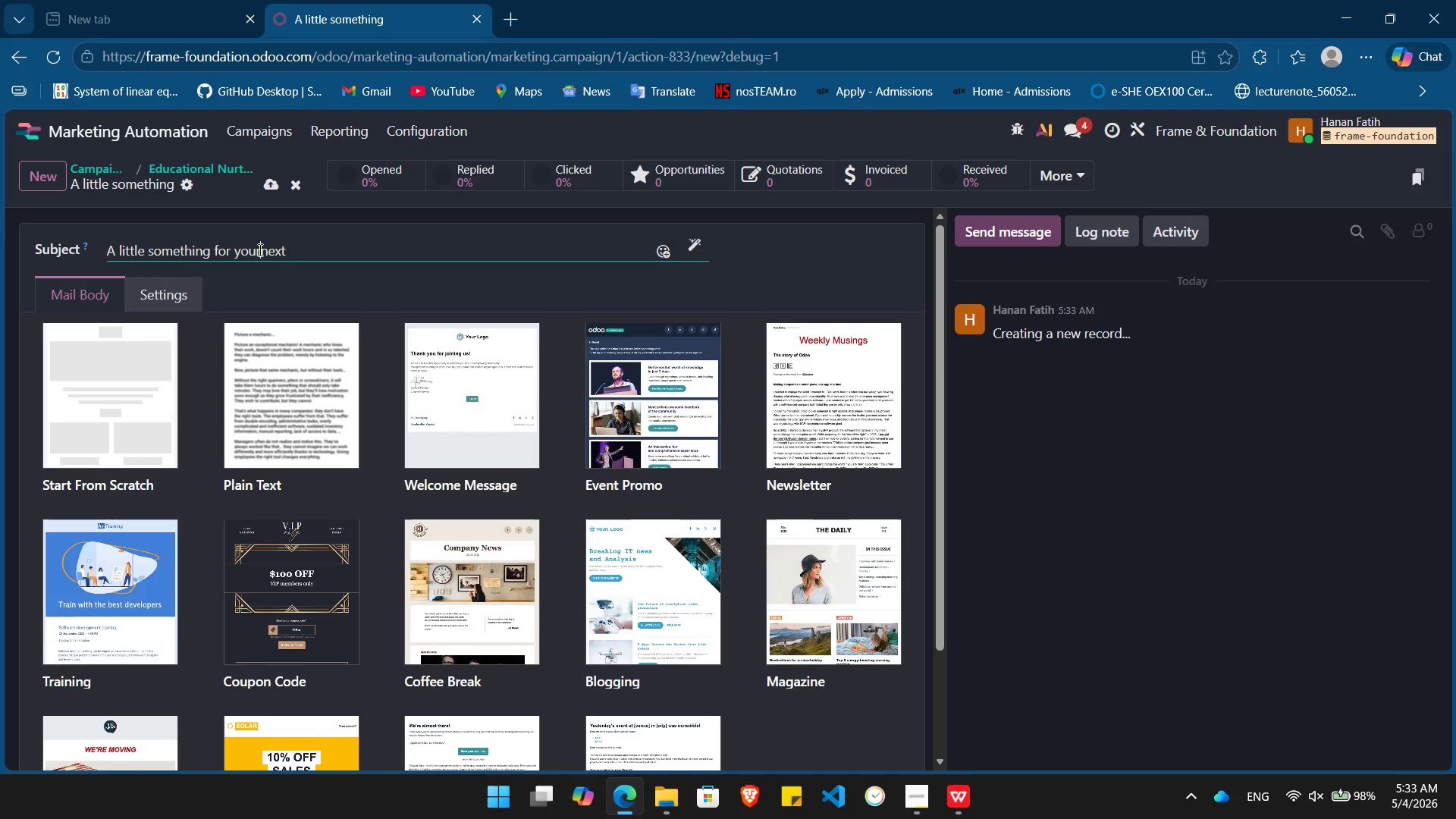 
key(R)
 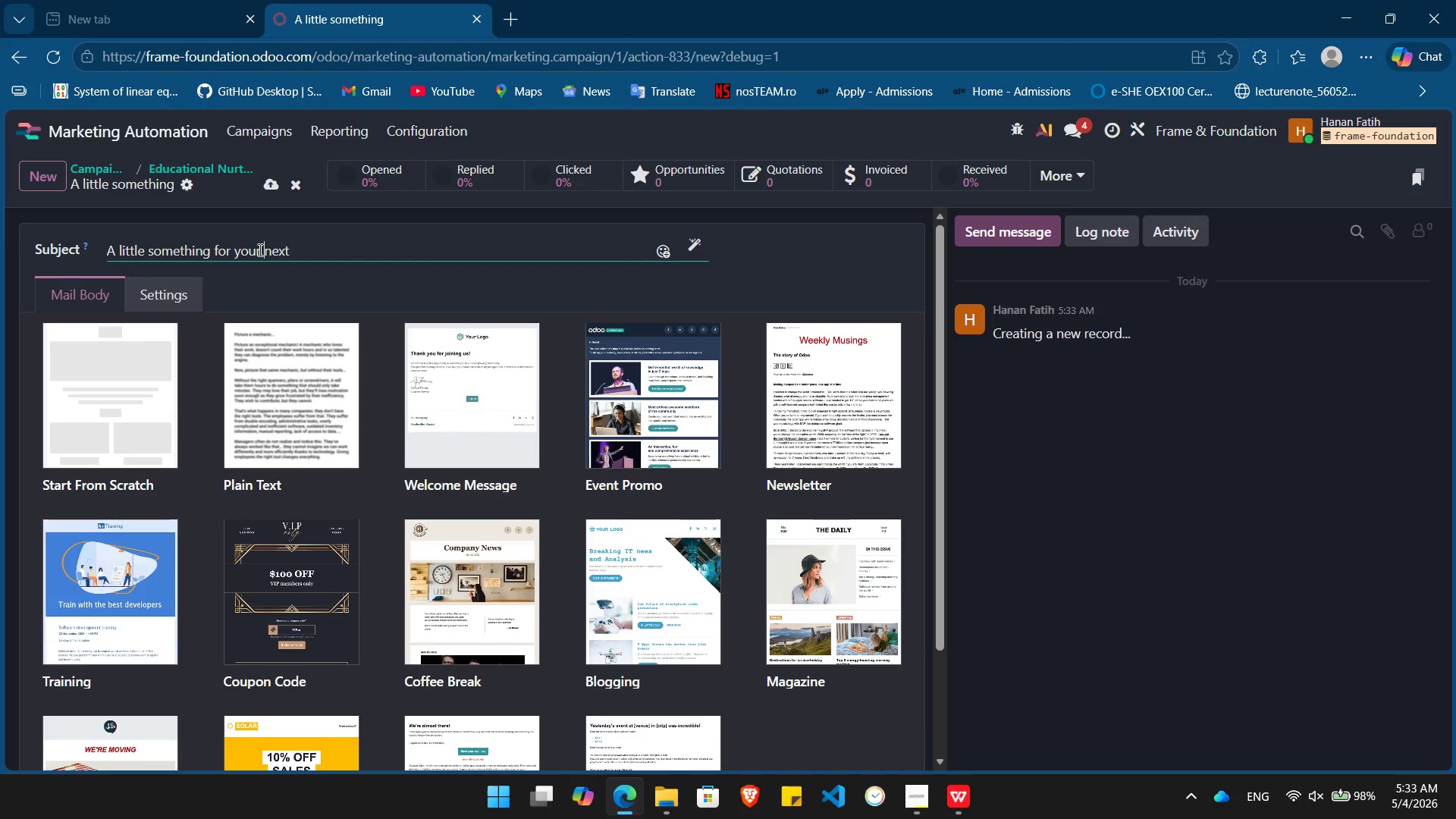 
key(Space)
 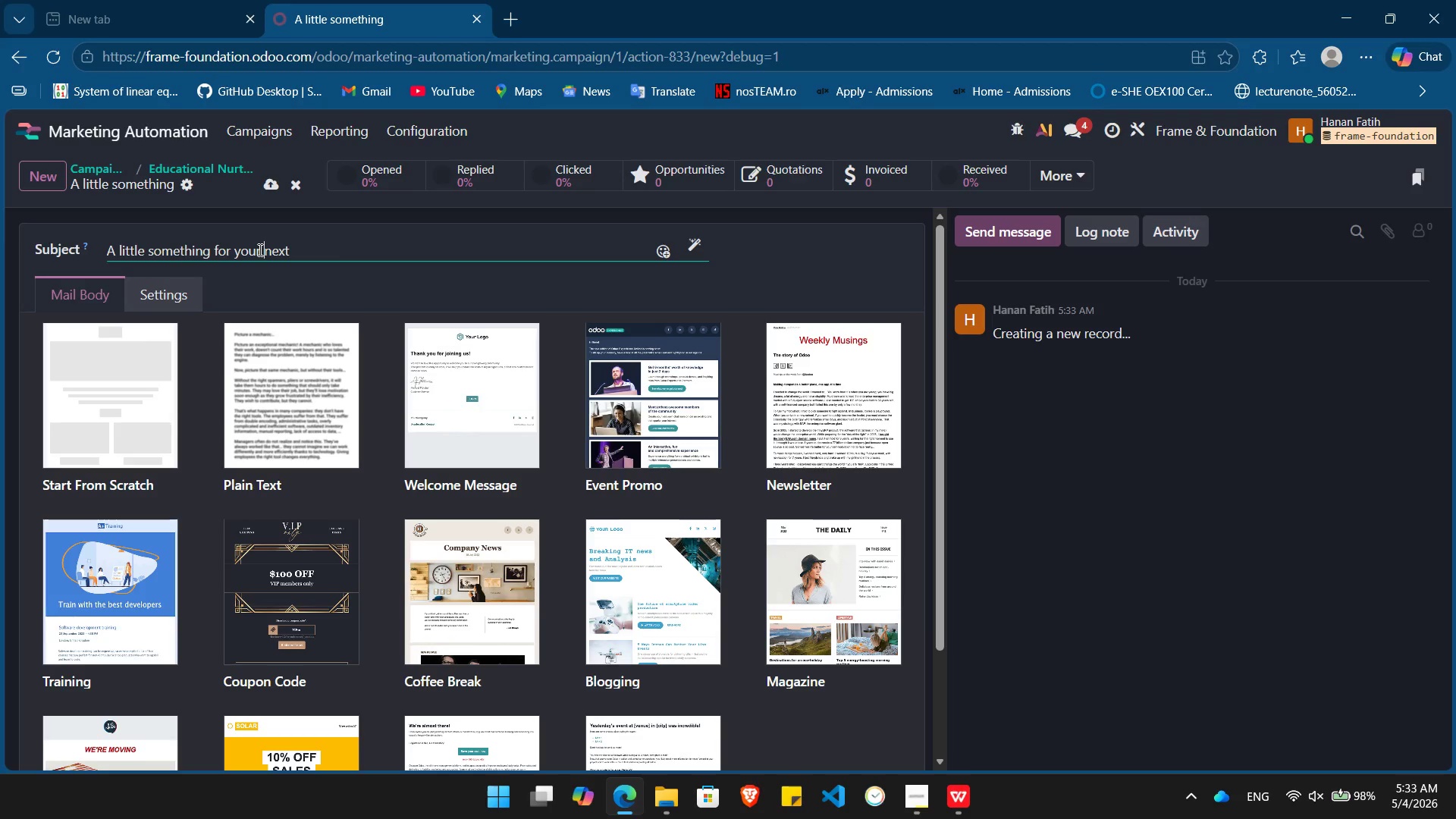 
wait(13.34)
 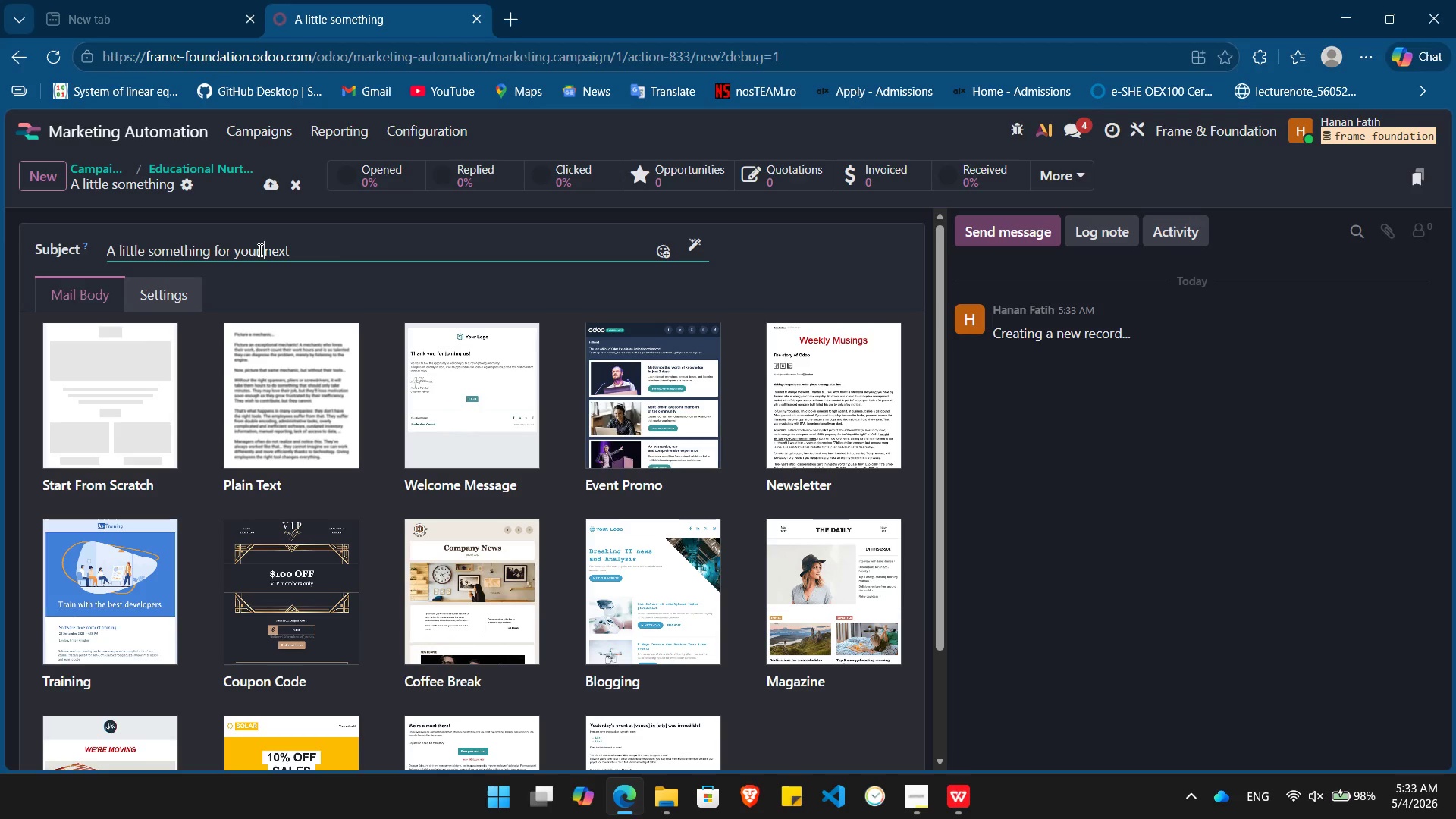 
key(End)
 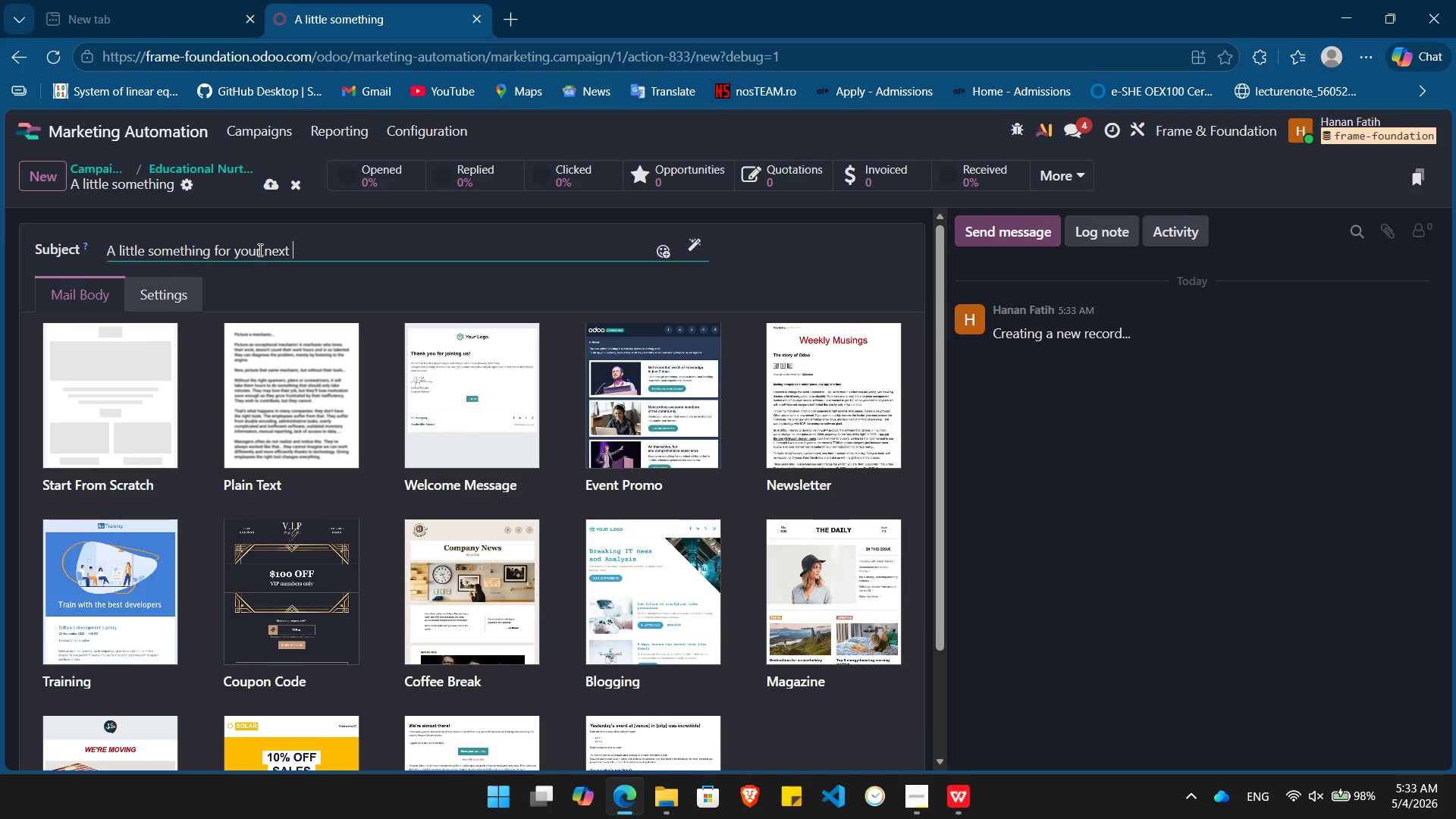 
wait(5.67)
 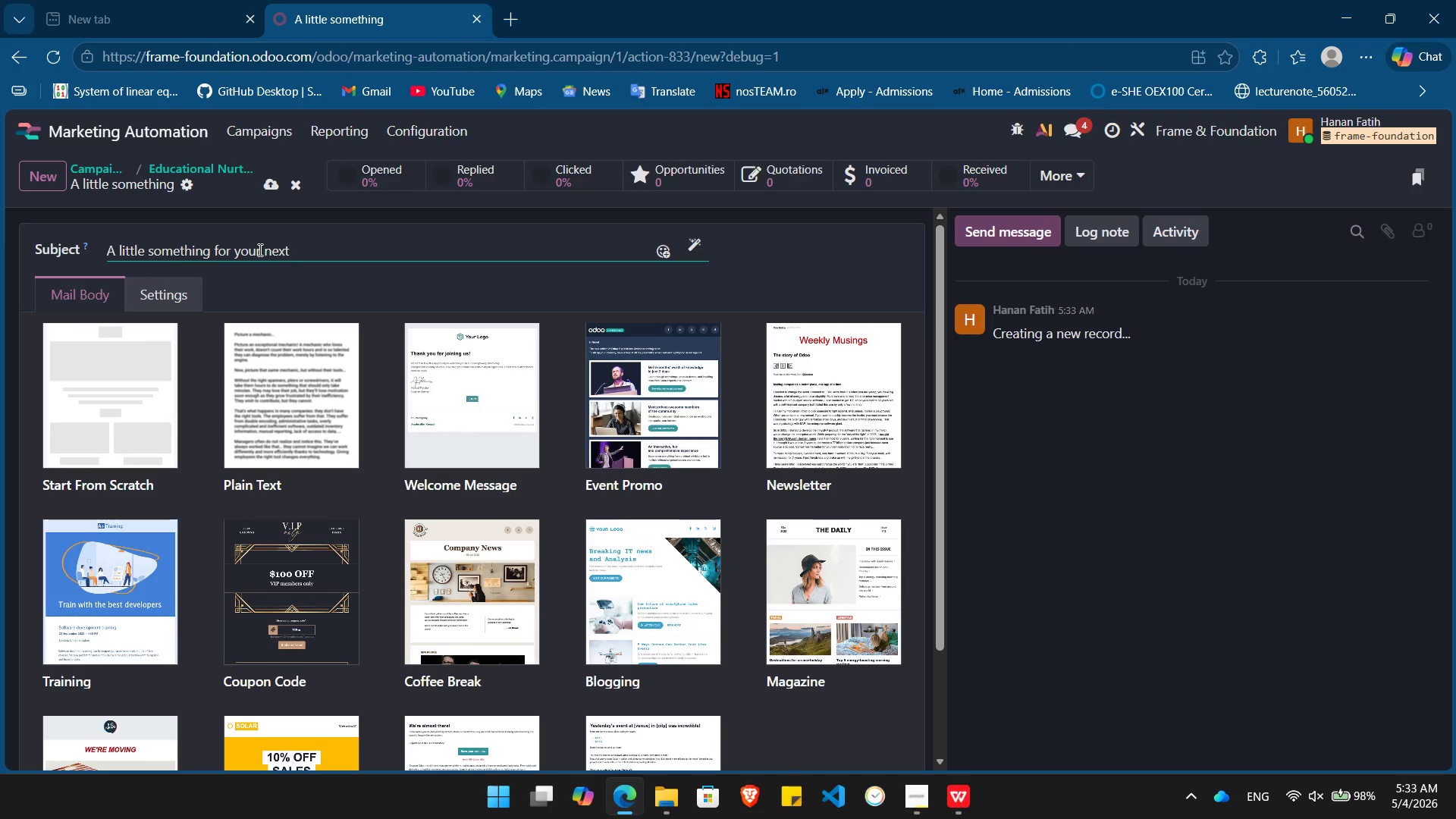 
left_click([700, 240])
 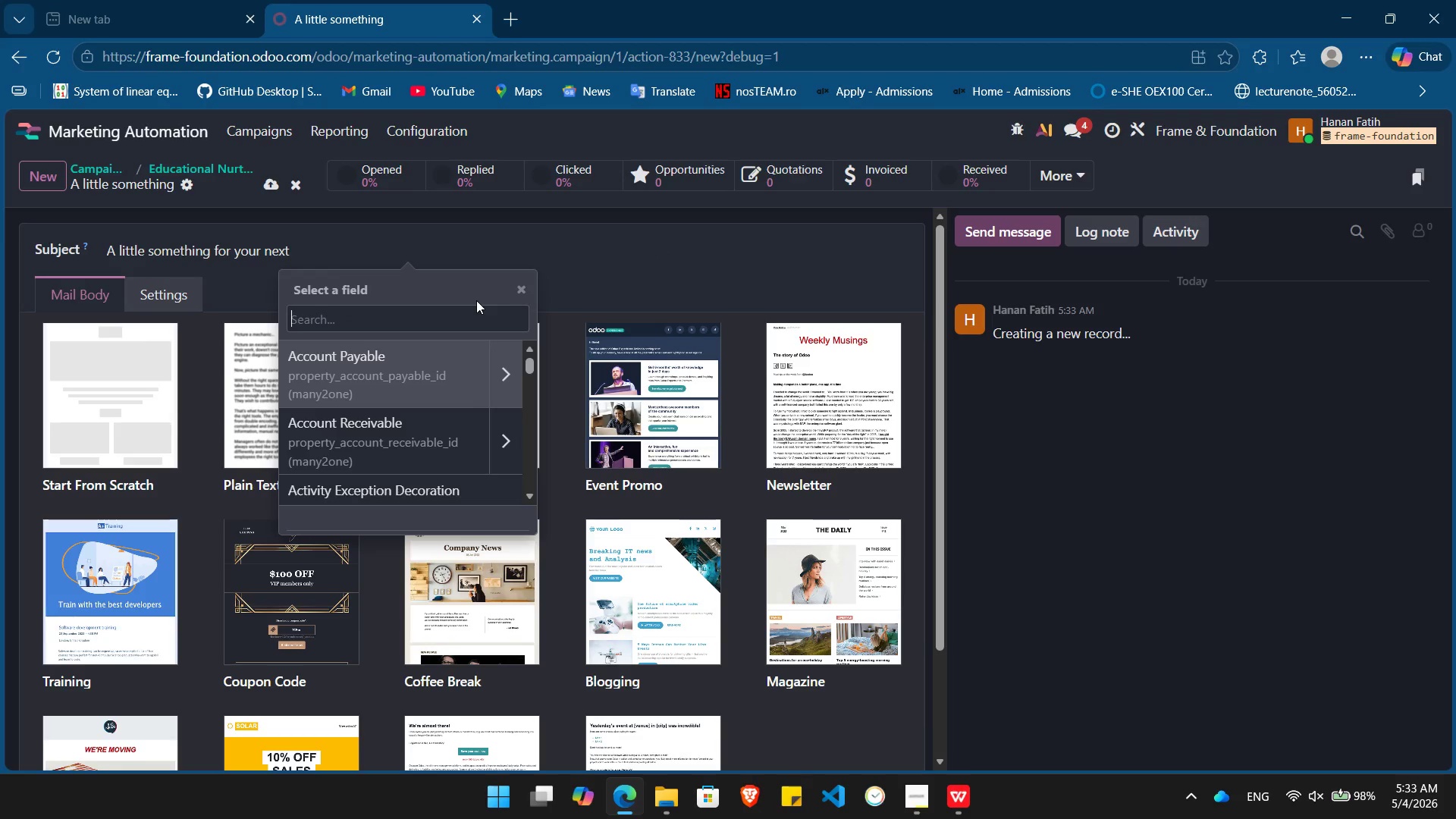 
type(agen)
 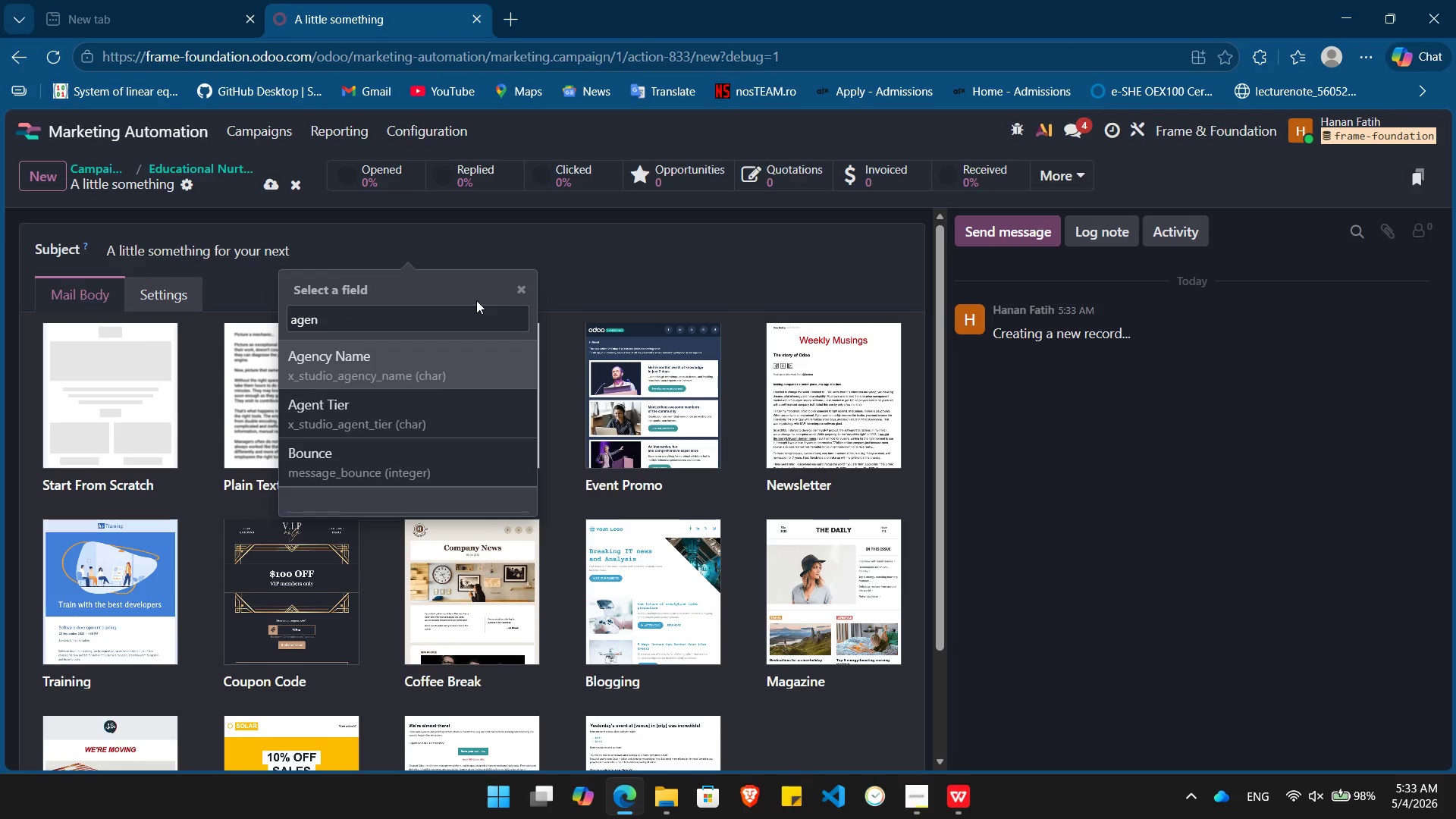 
key(Enter)
 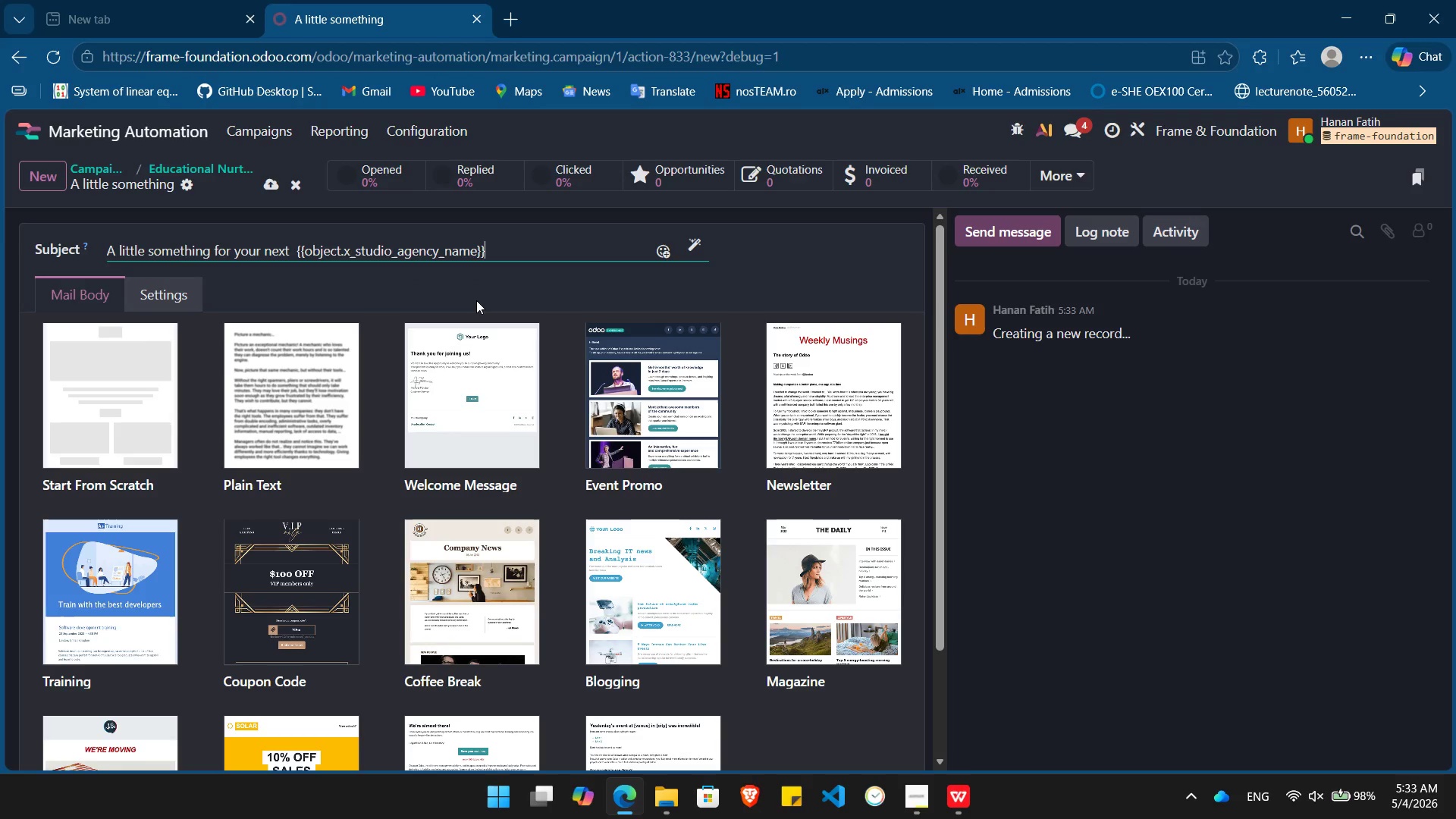 
key(Enter)
 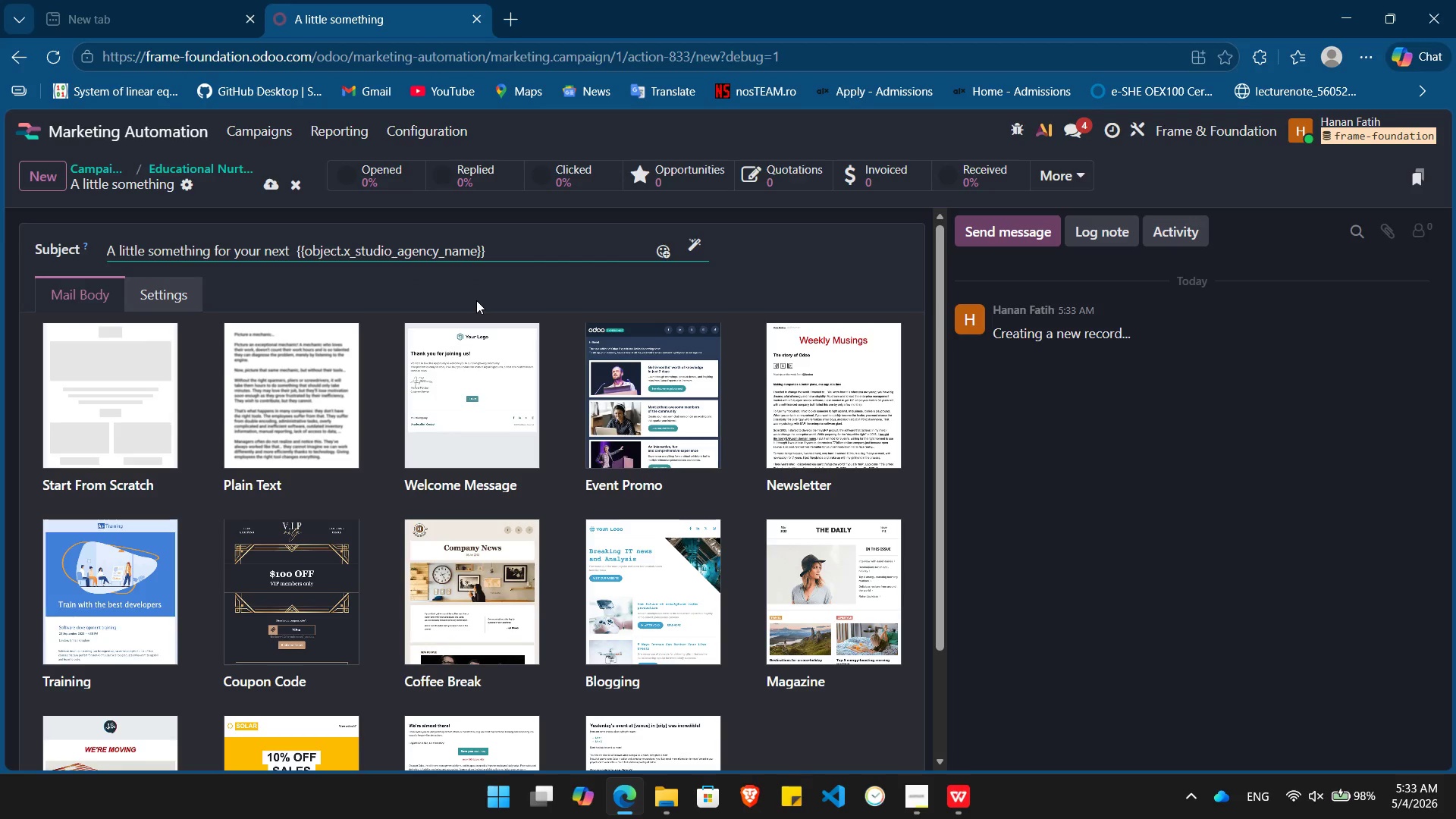 
type( listing)
 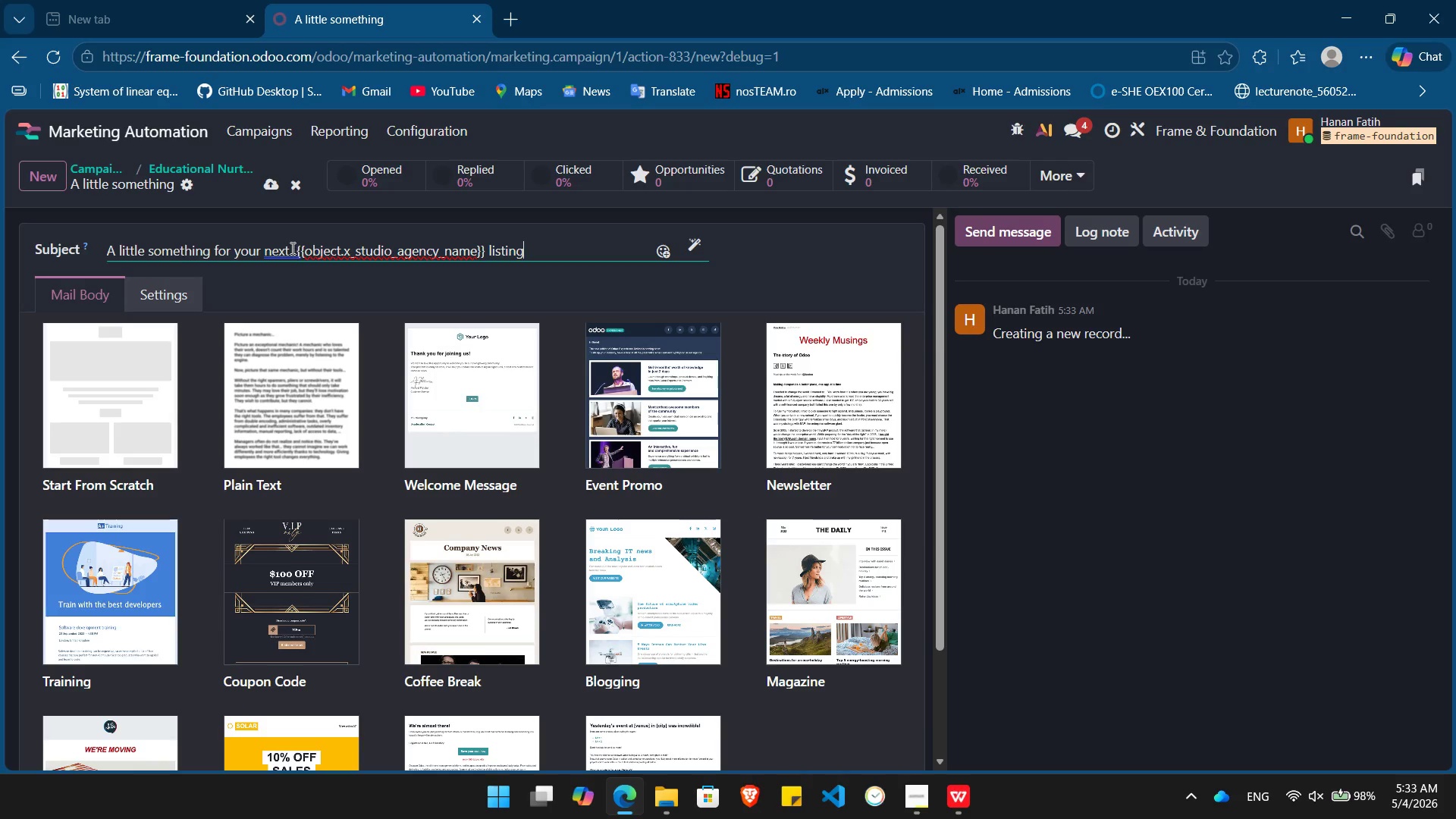 
left_click([291, 248])
 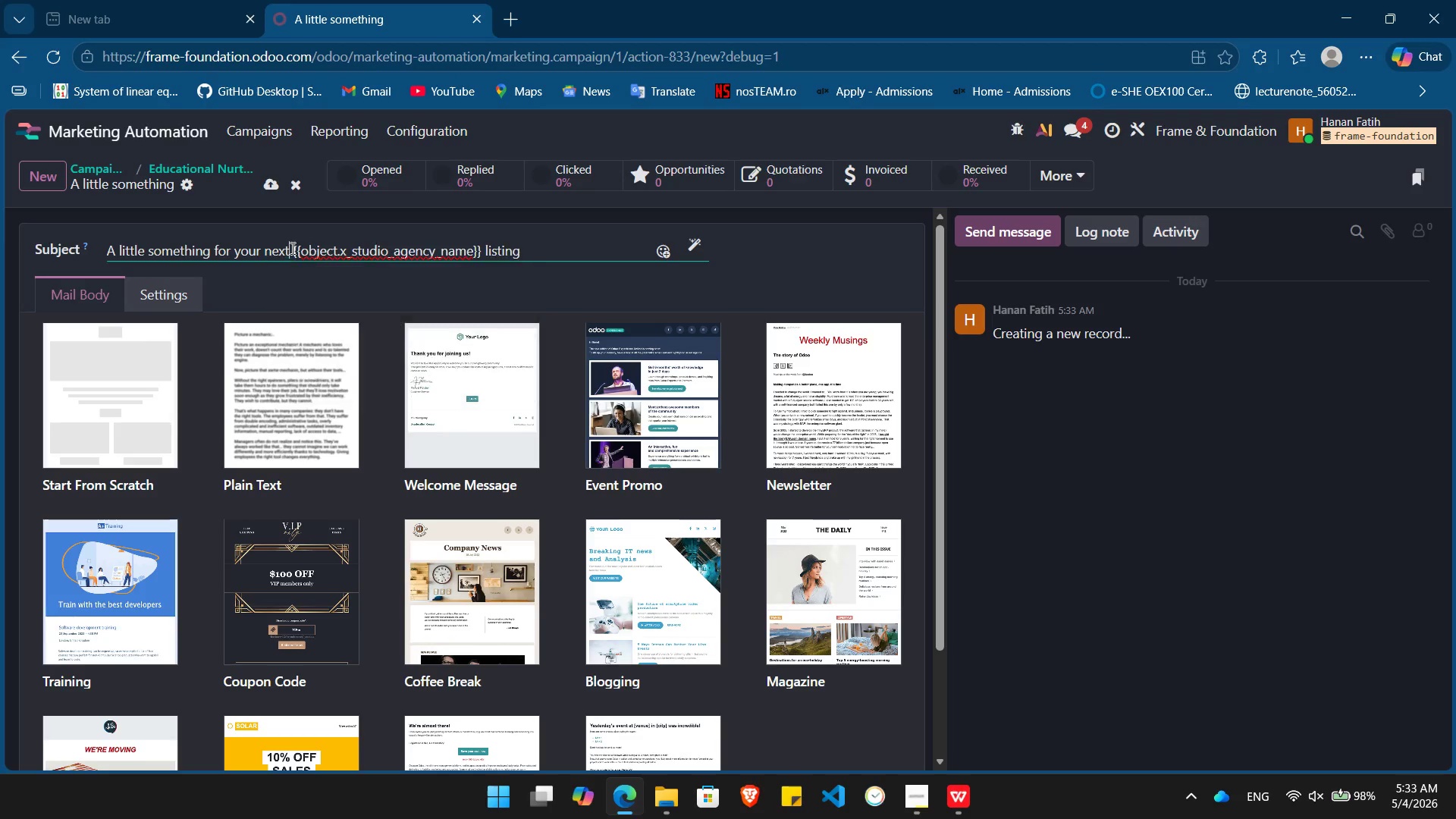 
key(Backspace)
 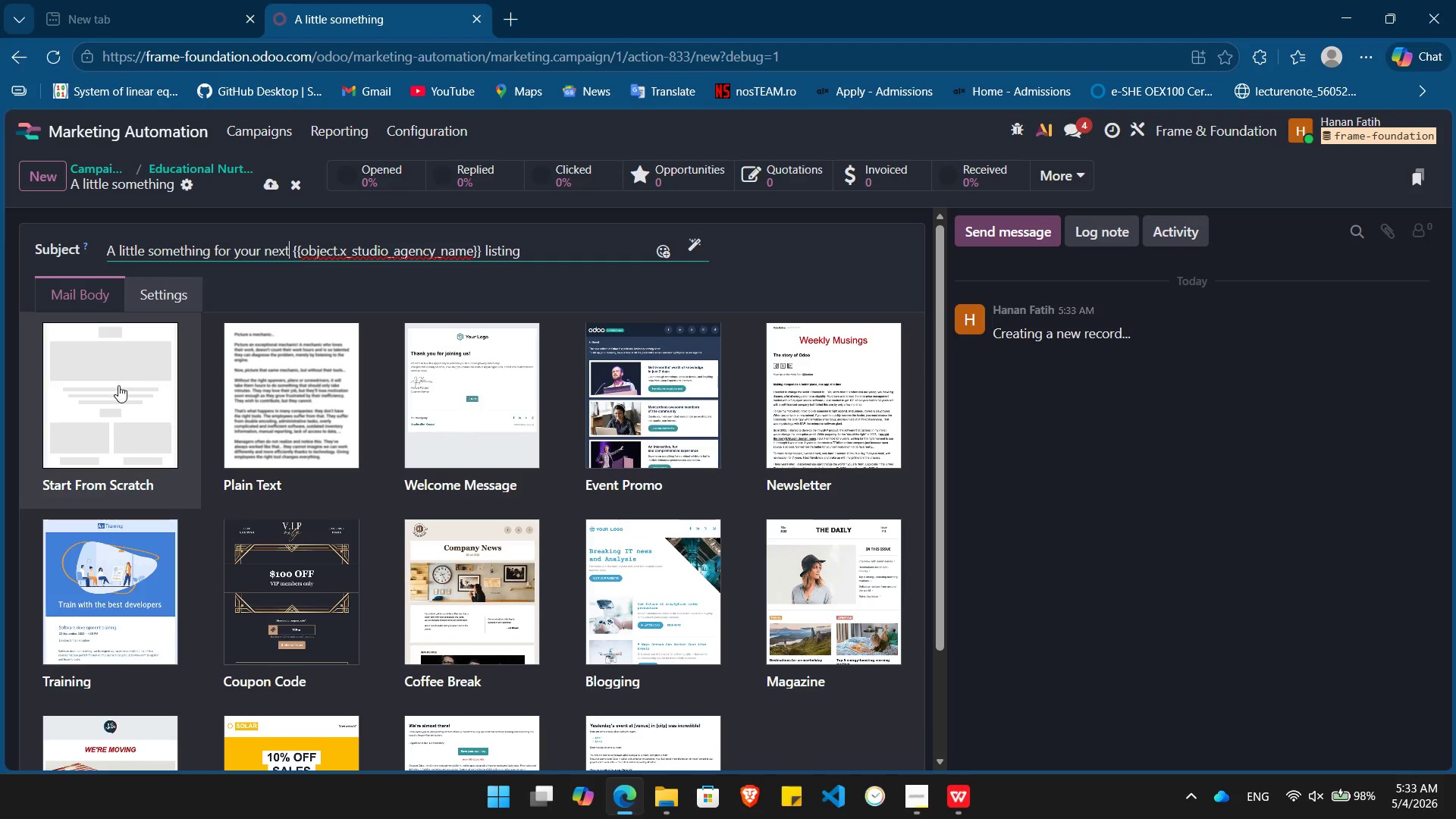 
left_click([118, 385])
 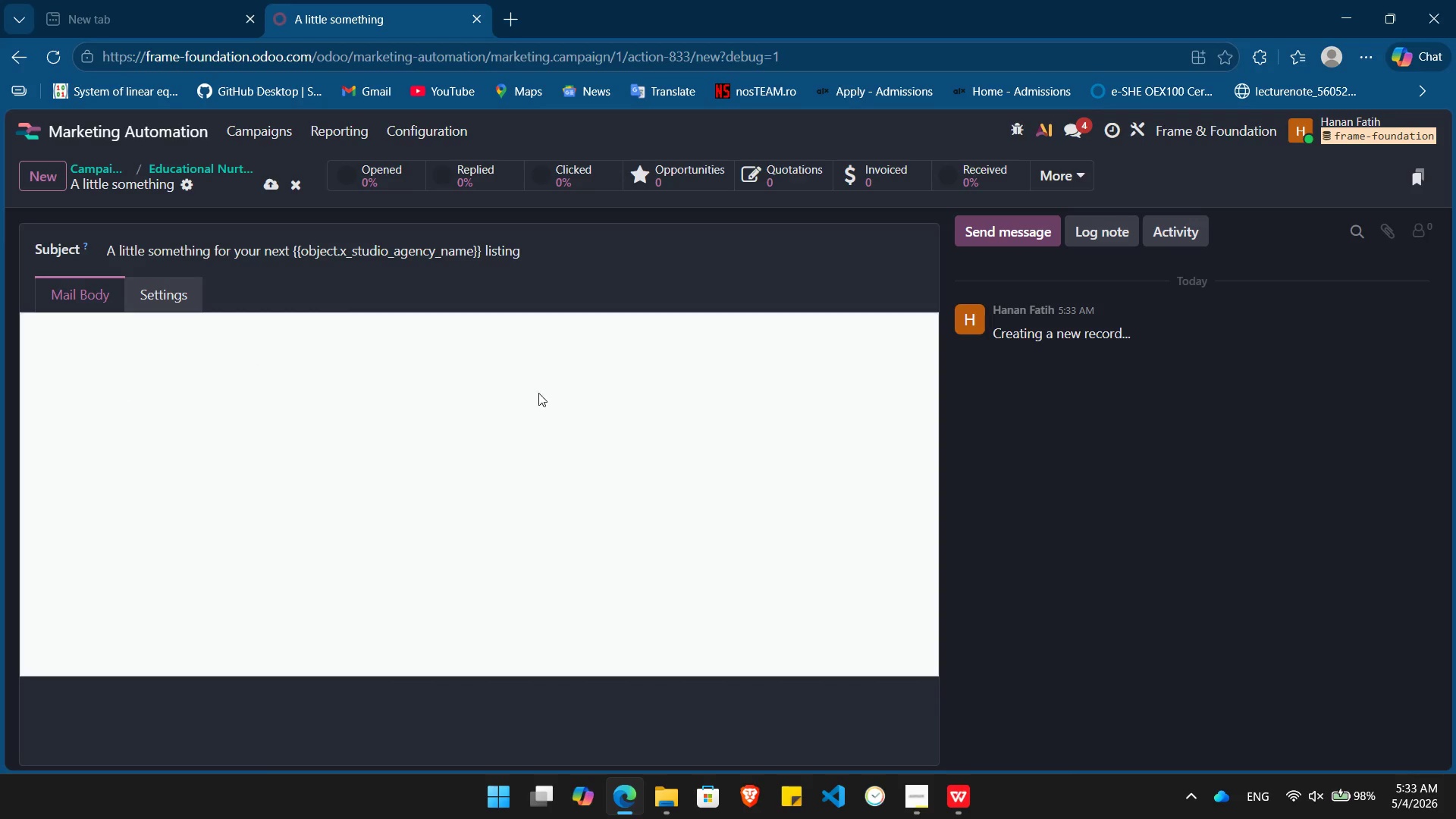 
mouse_move([731, 485])
 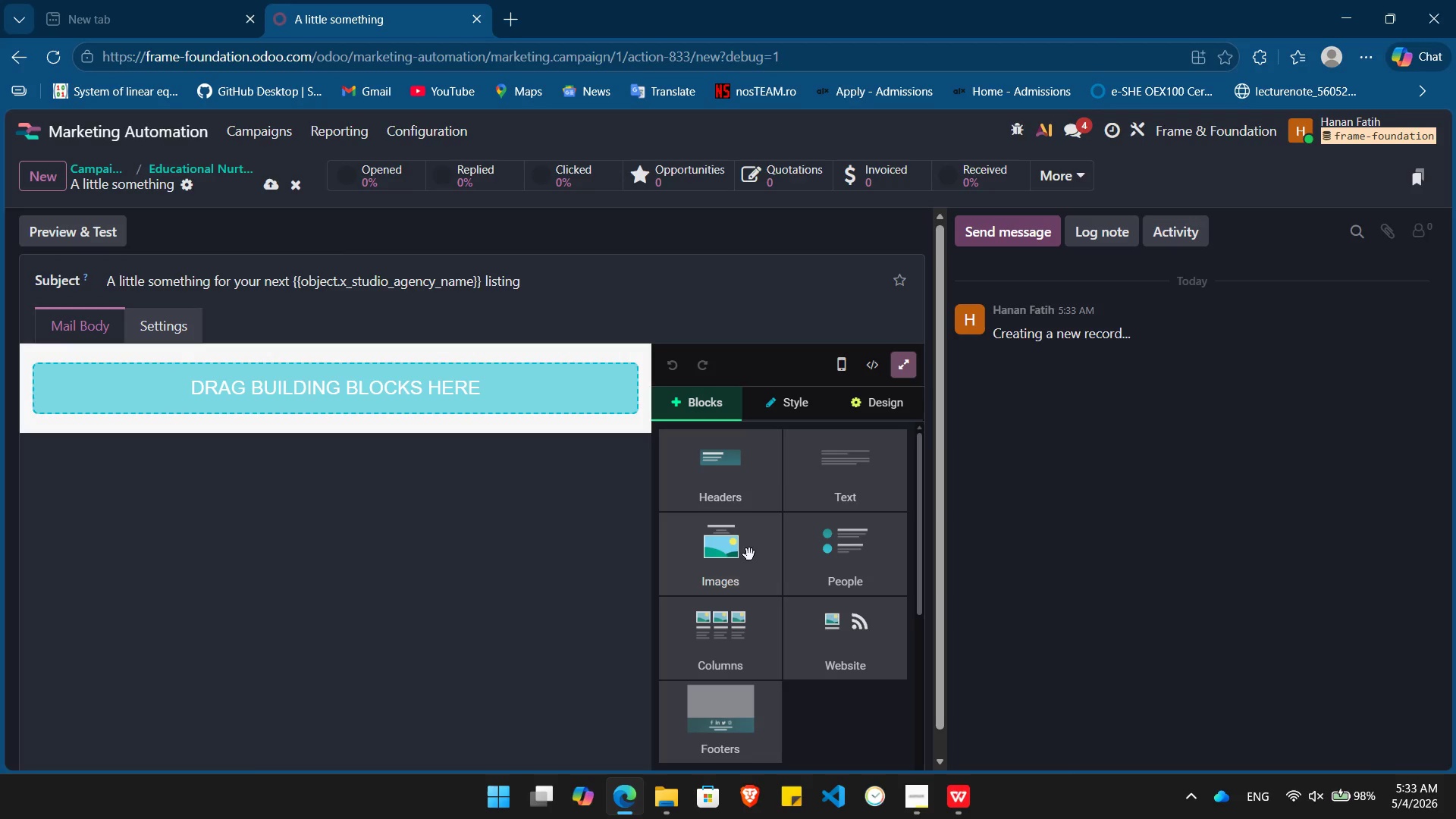 
left_click_drag(start_coordinate=[749, 554], to_coordinate=[351, 371])
 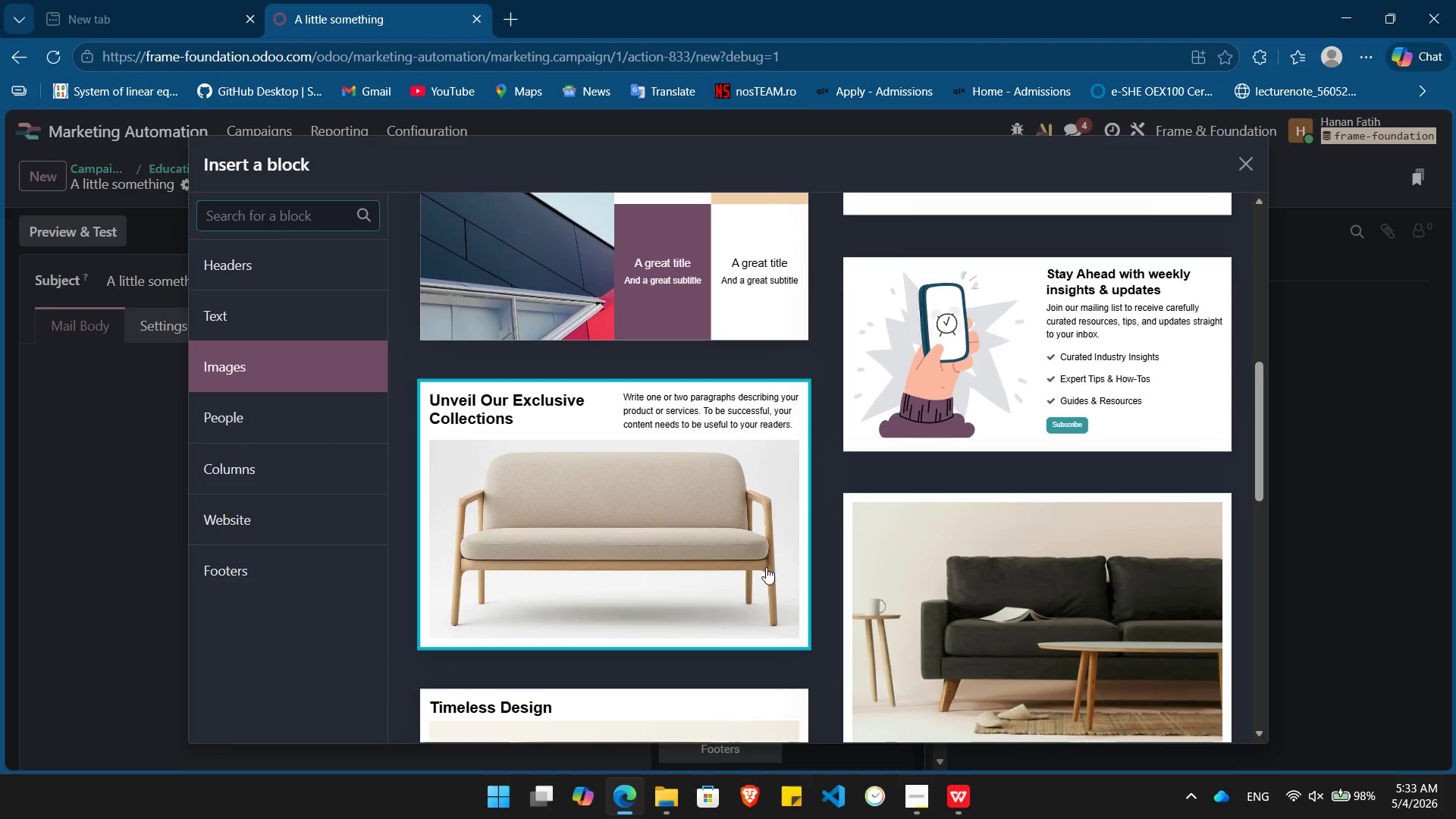 
wait(6.8)
 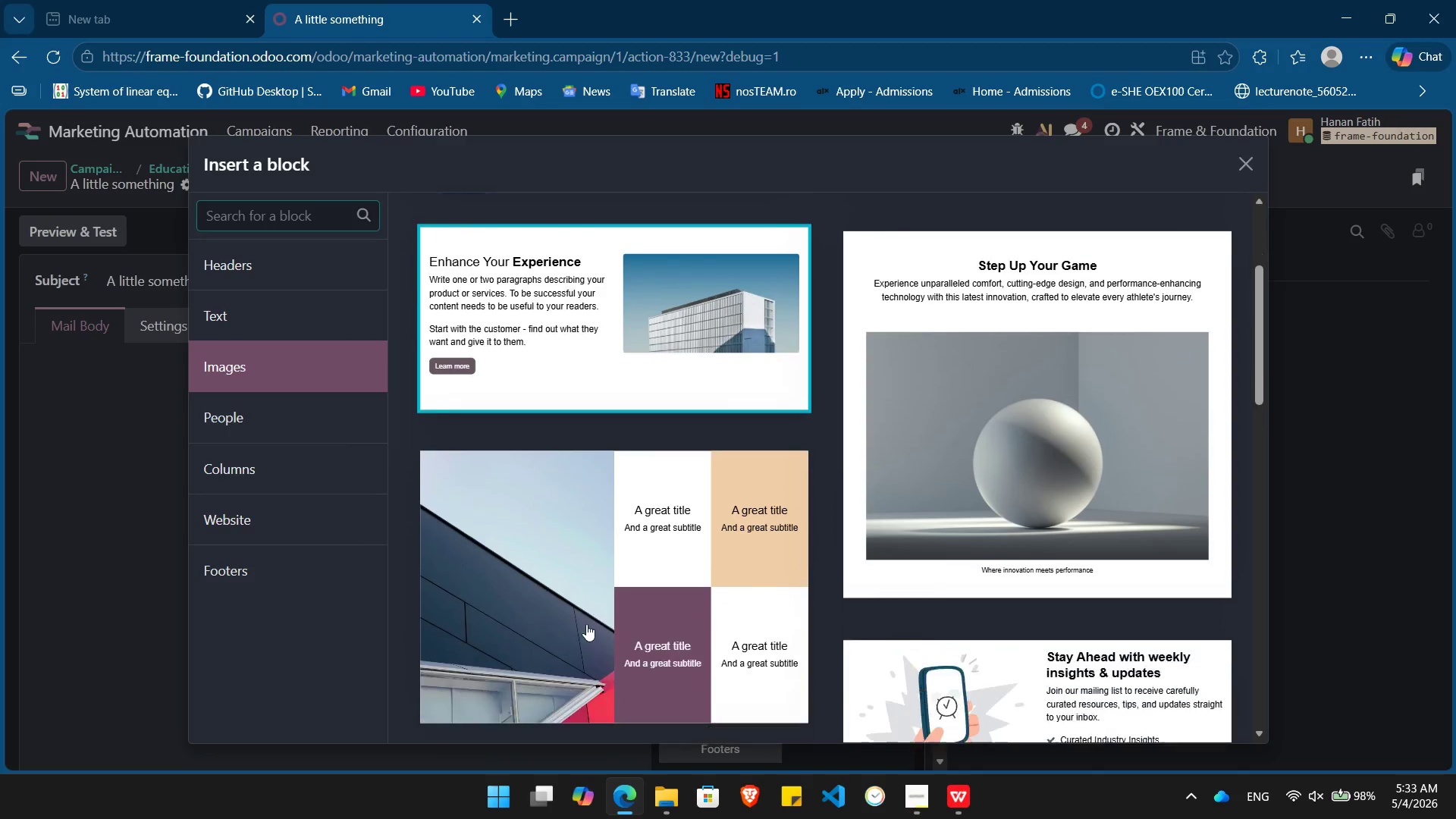 
left_click([937, 582])
 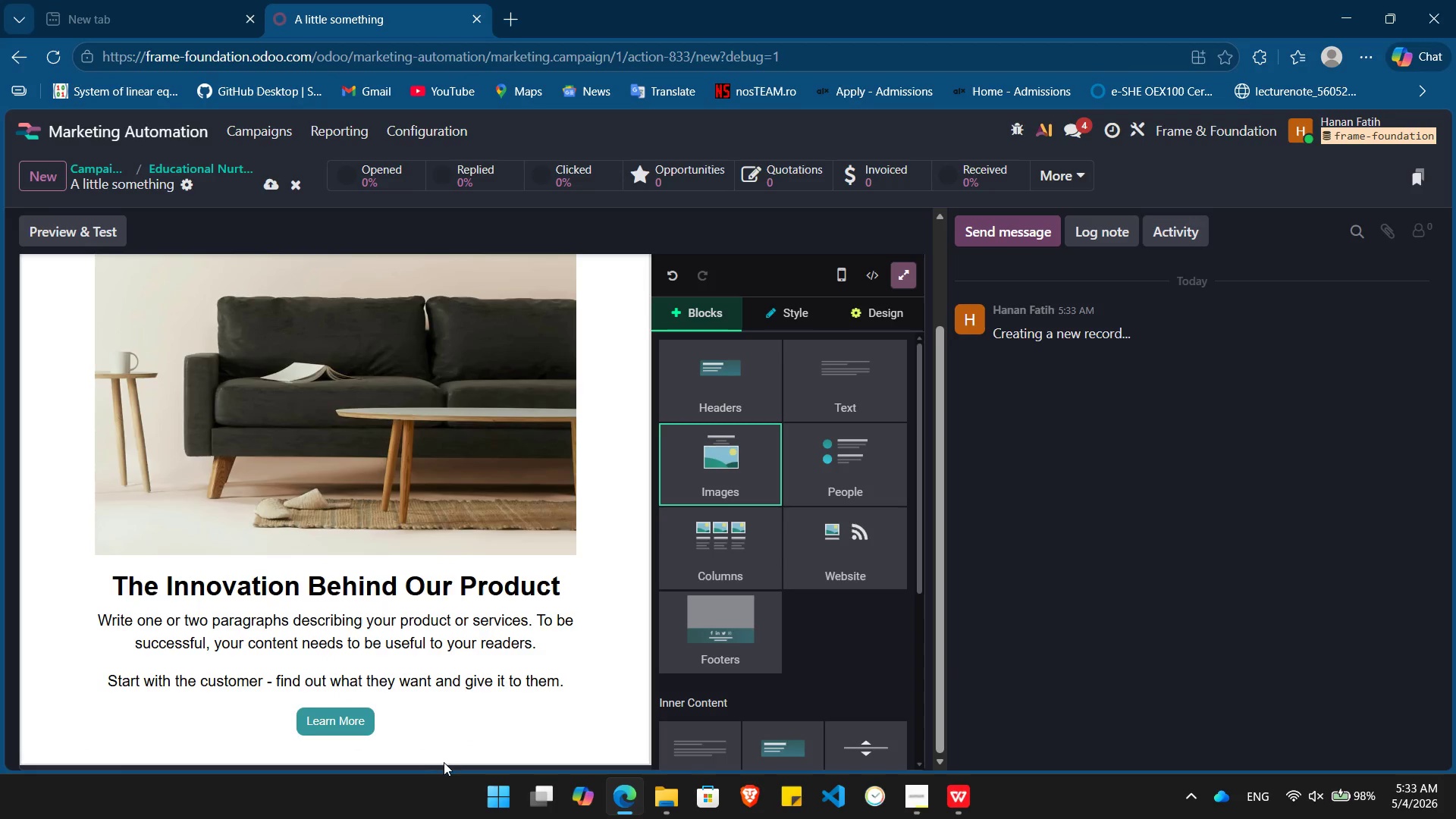 
left_click_drag(start_coordinate=[414, 725], to_coordinate=[107, 566])
 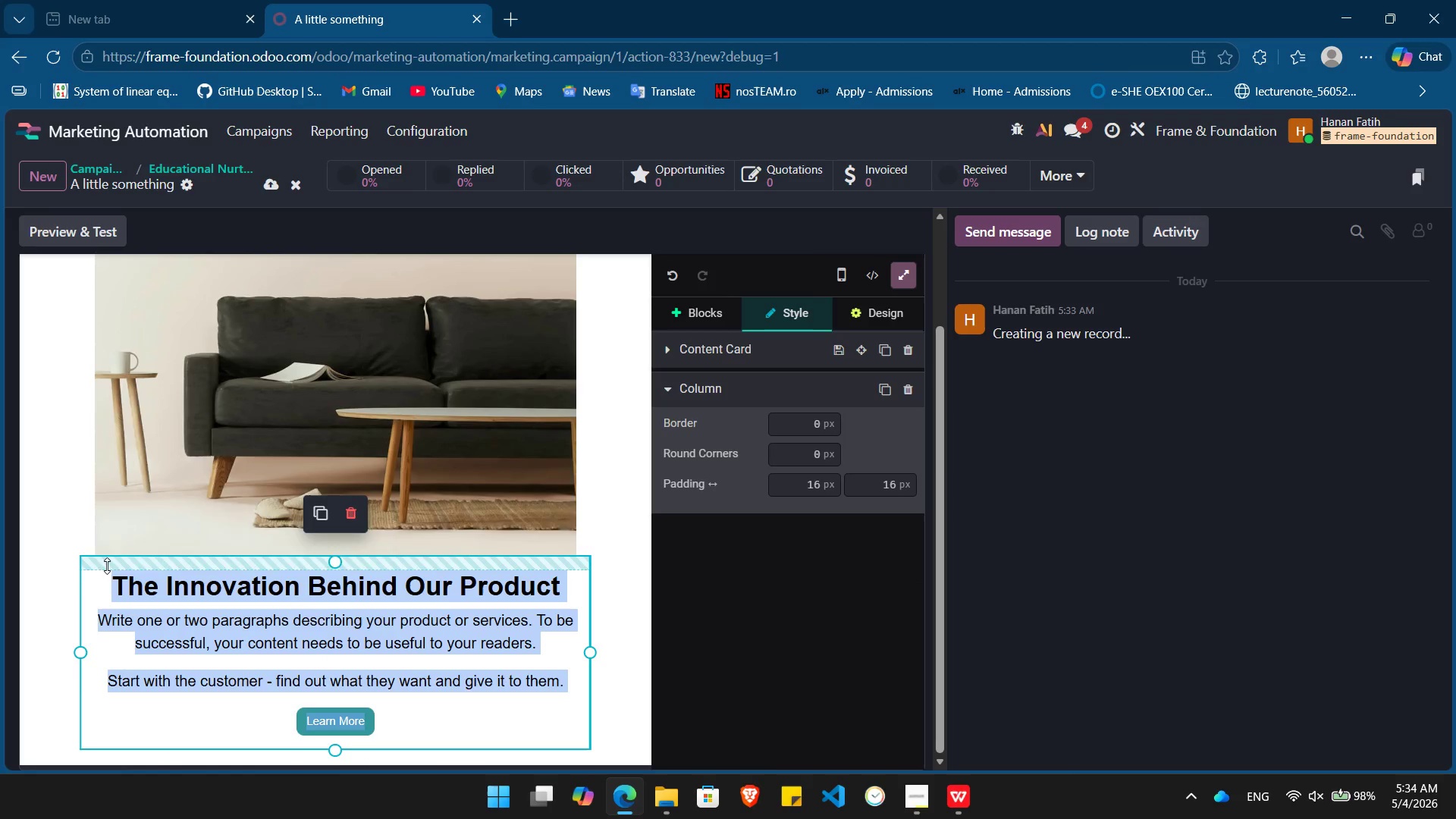 
key(Backspace)
 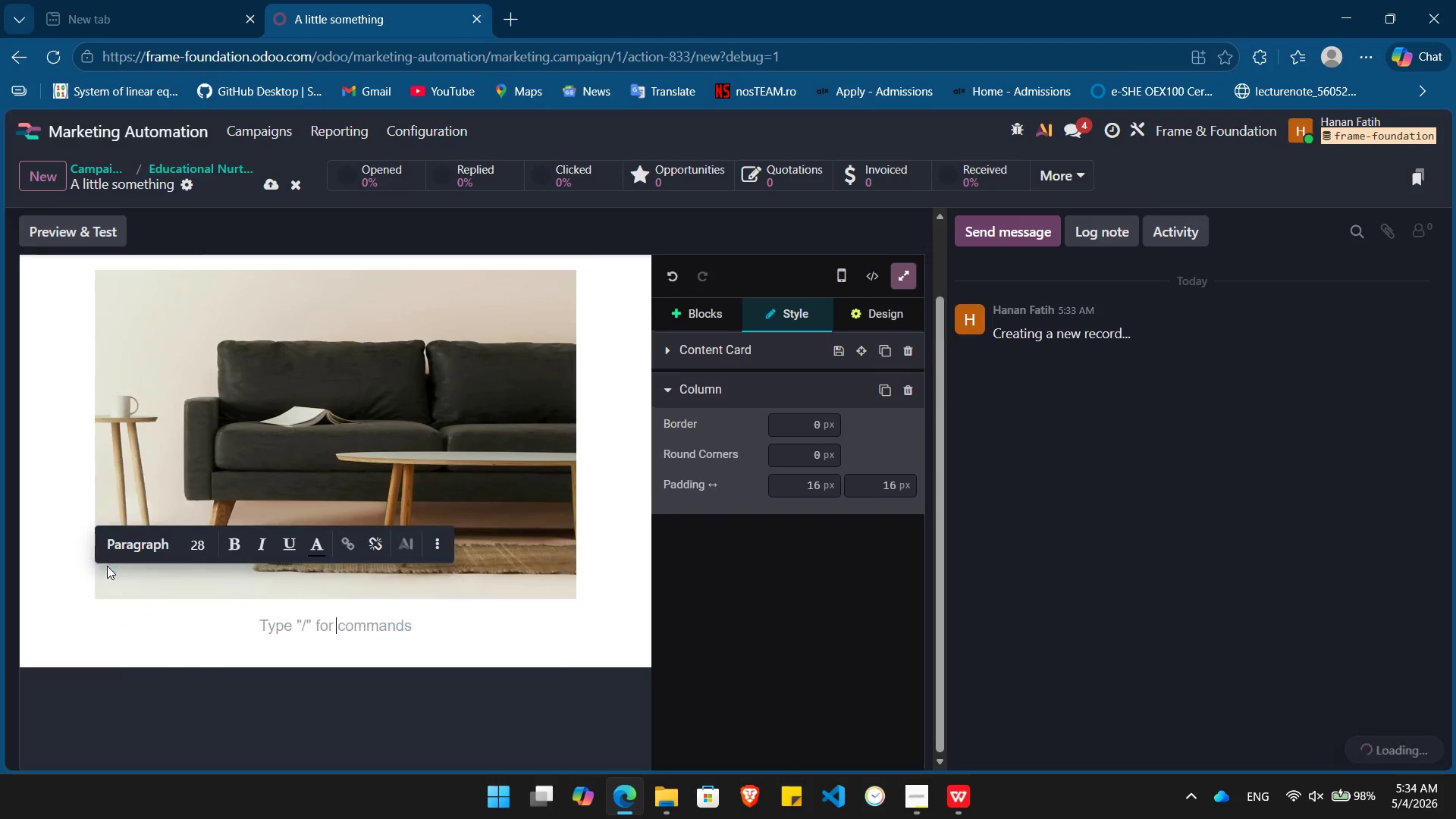 
key(Backspace)
 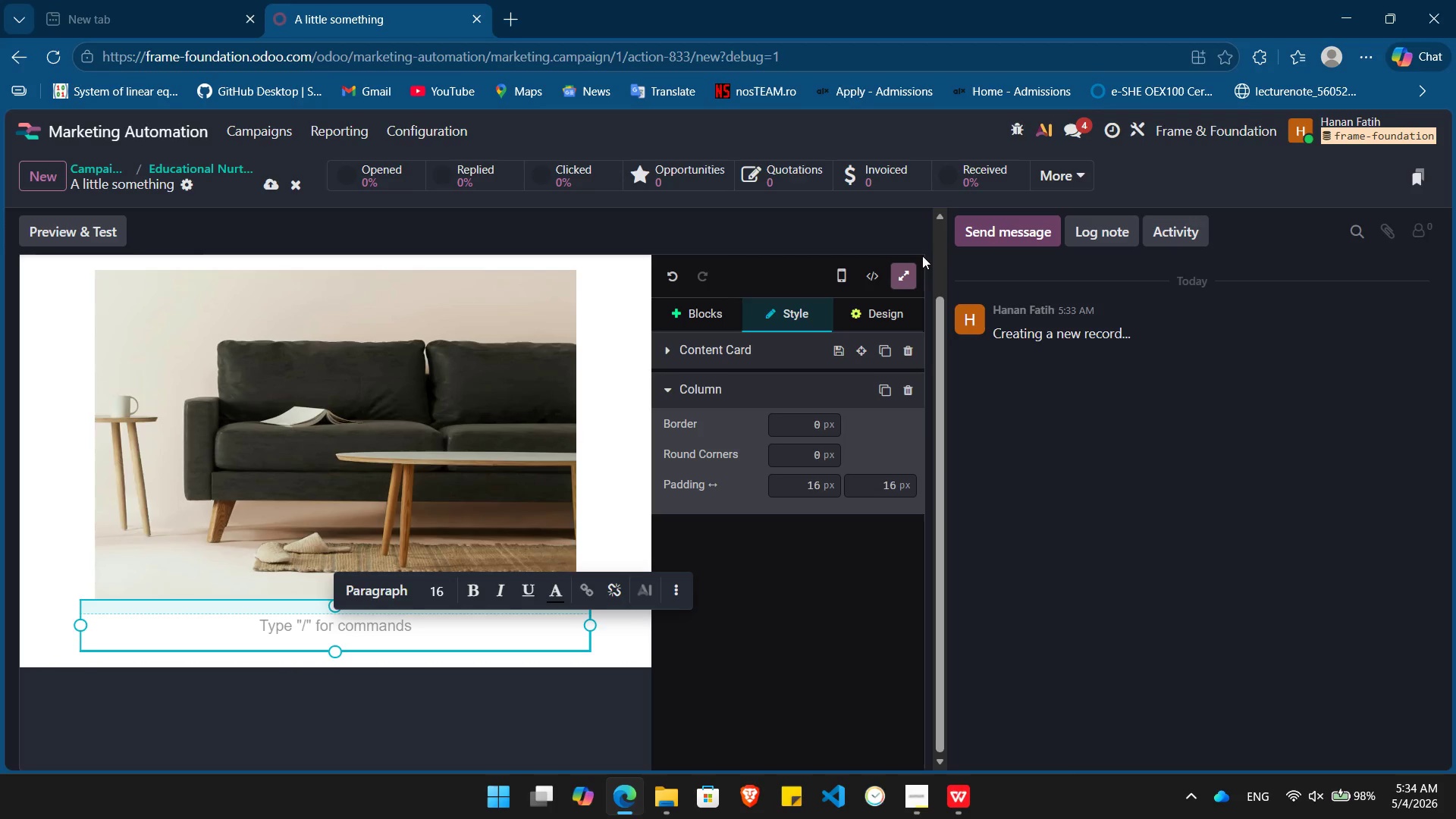 
left_click([694, 303])
 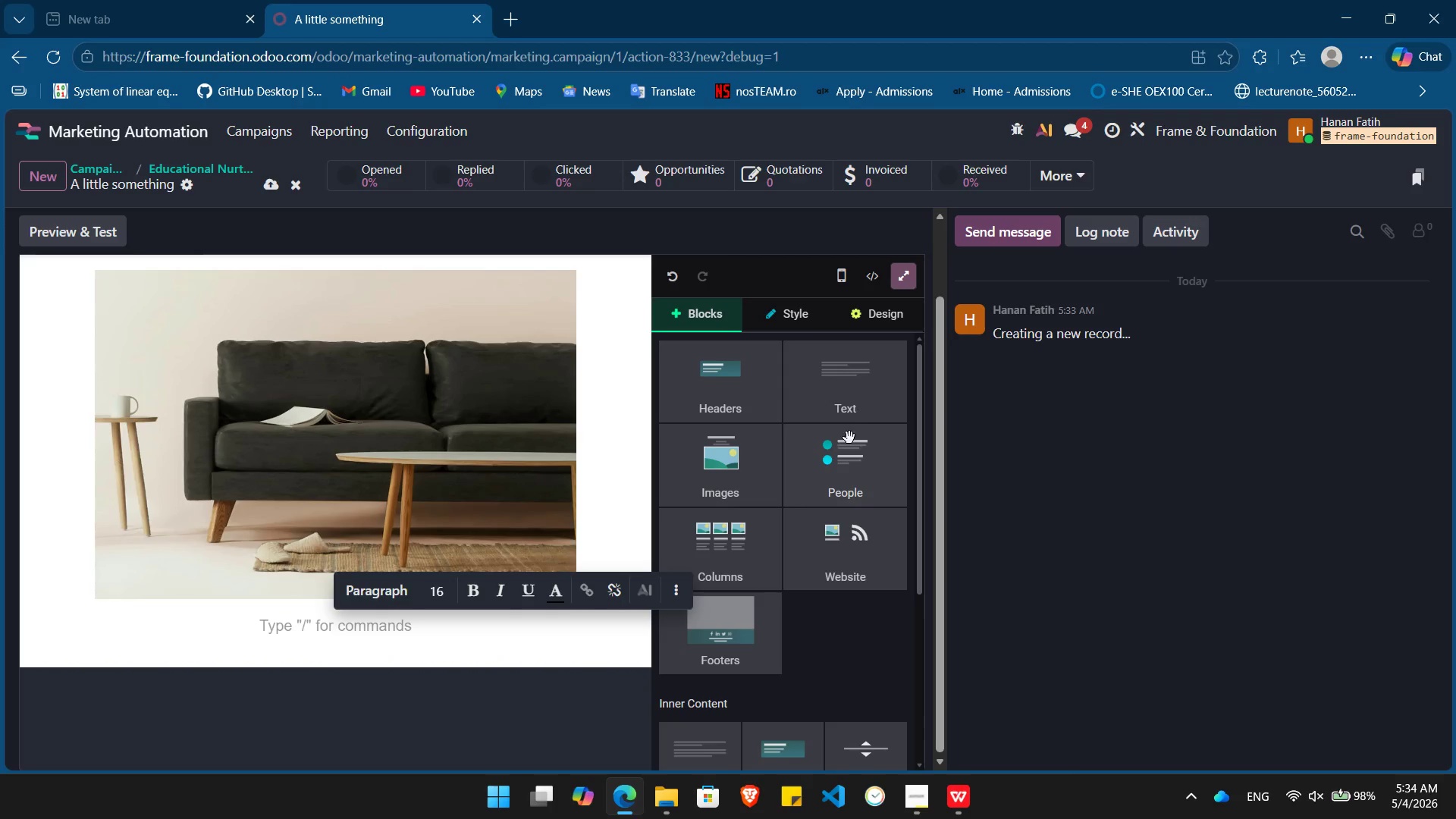 
left_click_drag(start_coordinate=[866, 378], to_coordinate=[321, 667])
 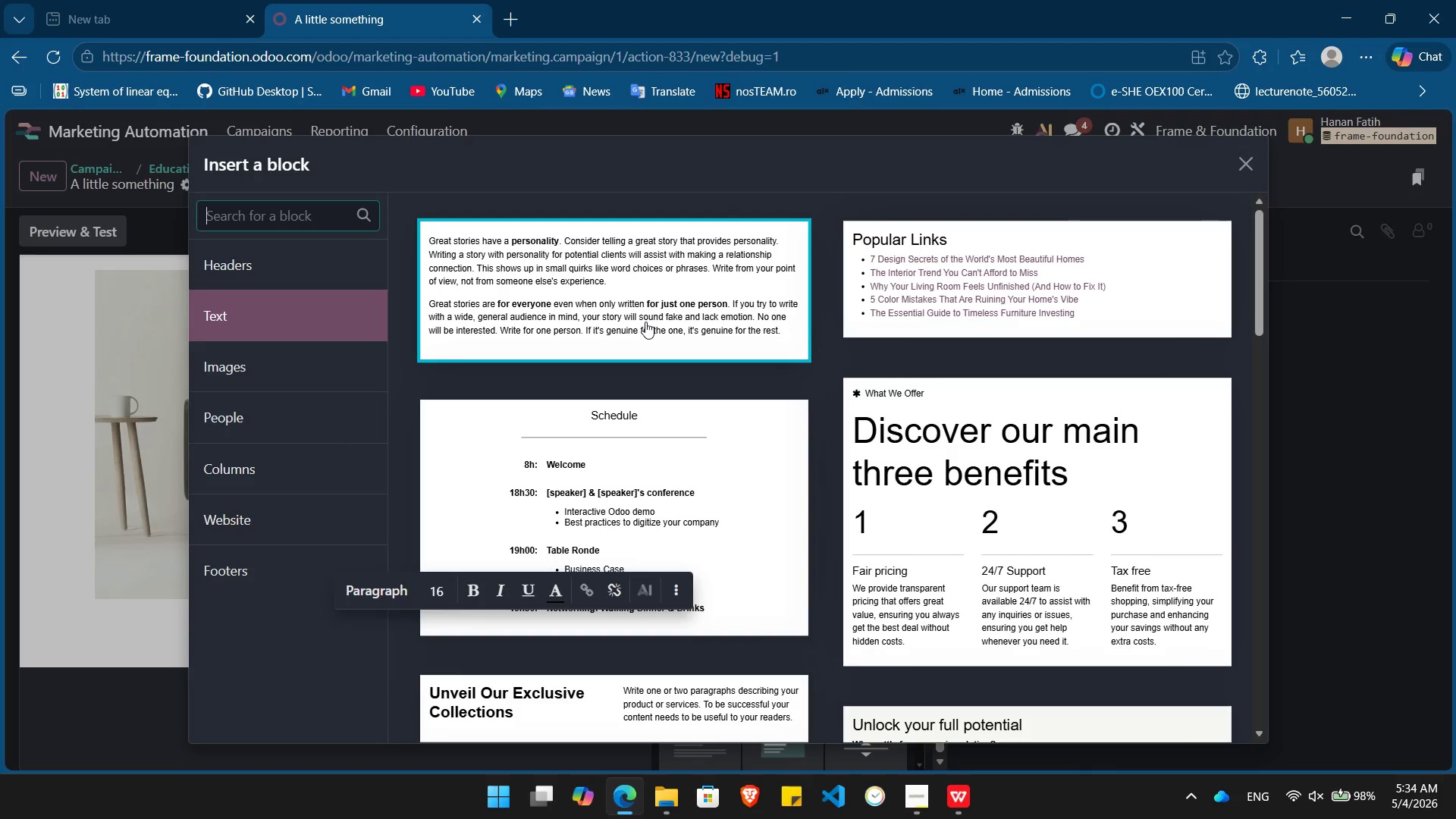 
left_click([645, 321])
 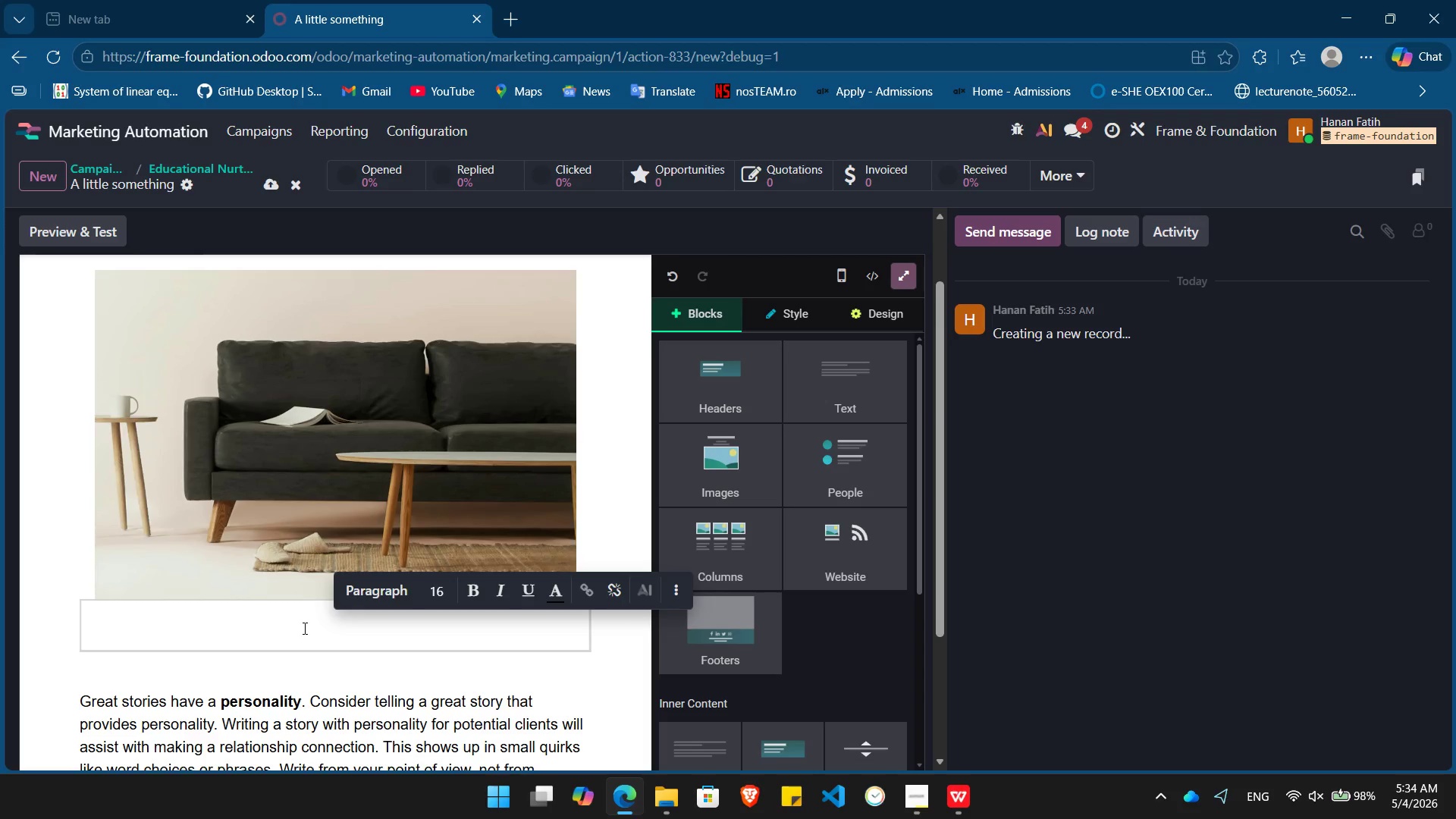 
left_click([303, 628])
 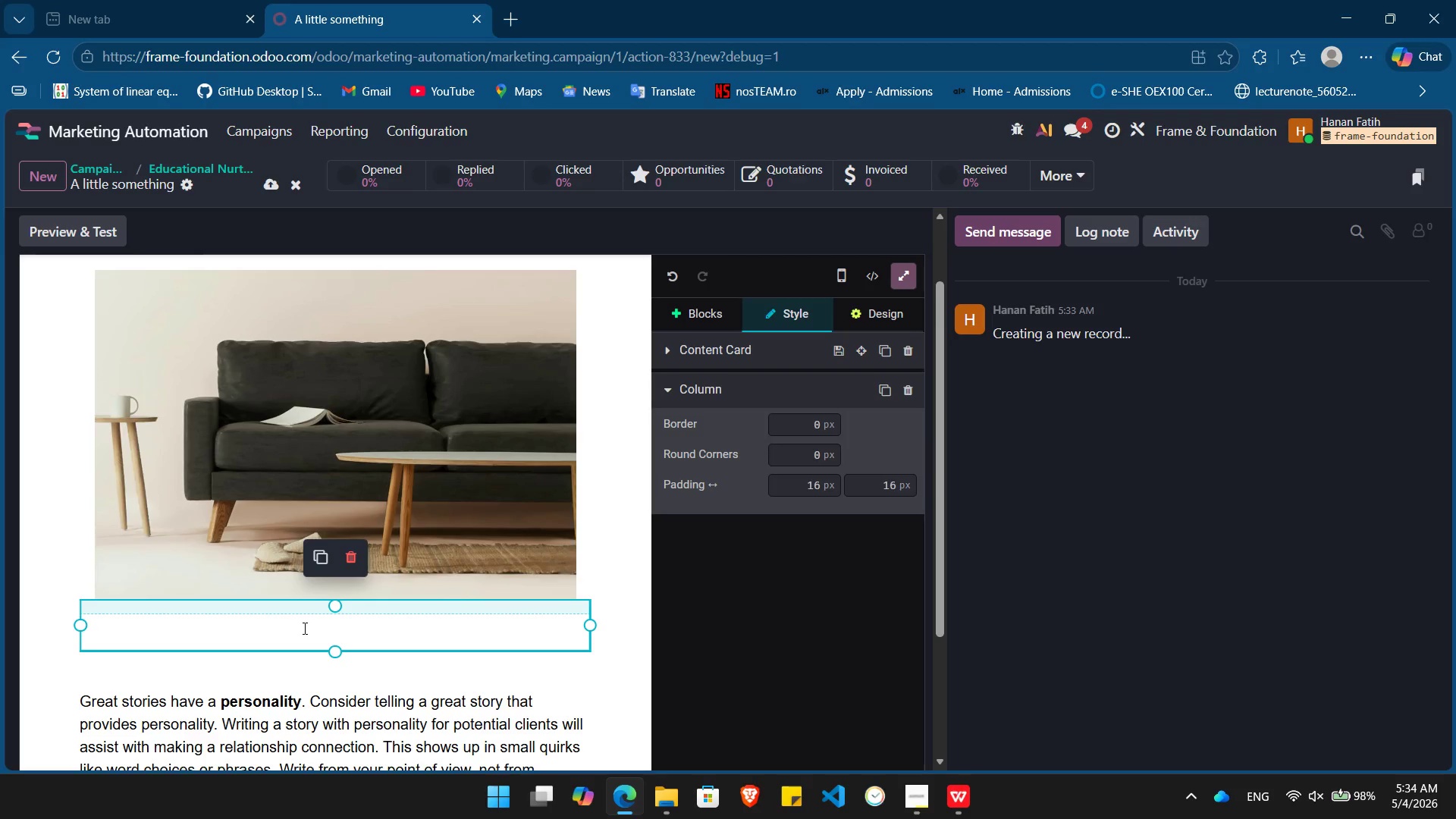 
wait(6.41)
 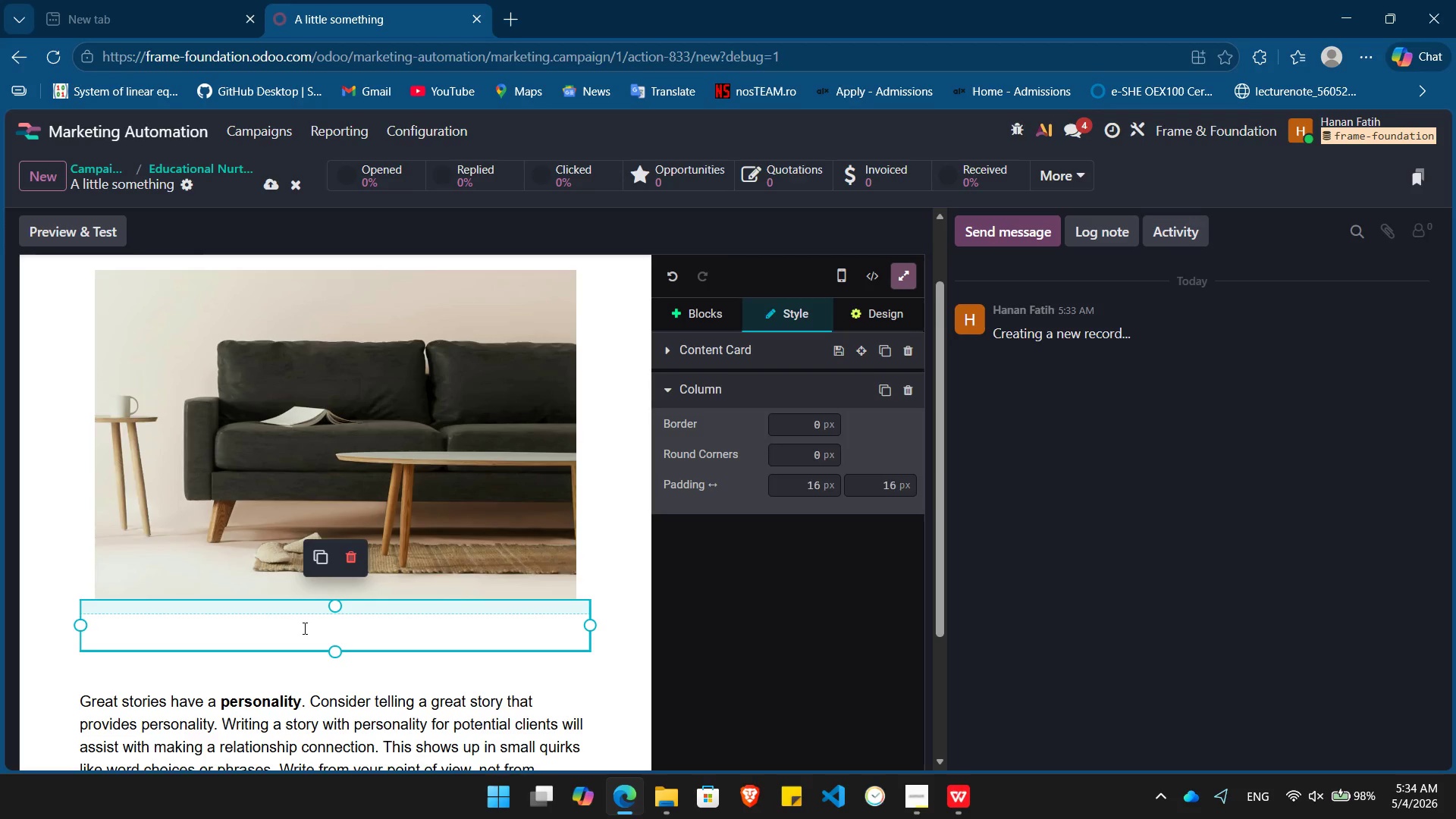 
key(Shift+G)
 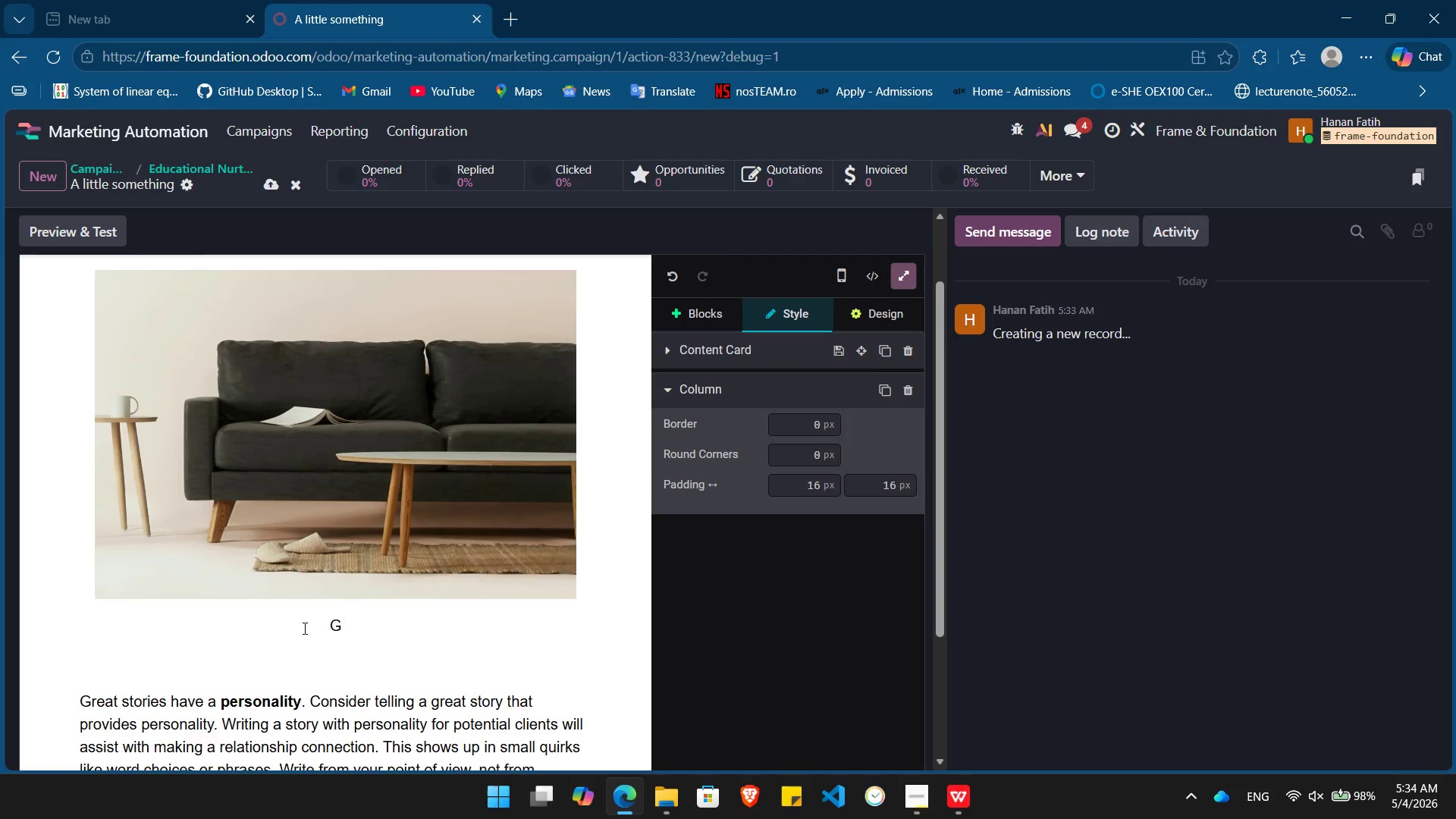 
key(Backspace)
 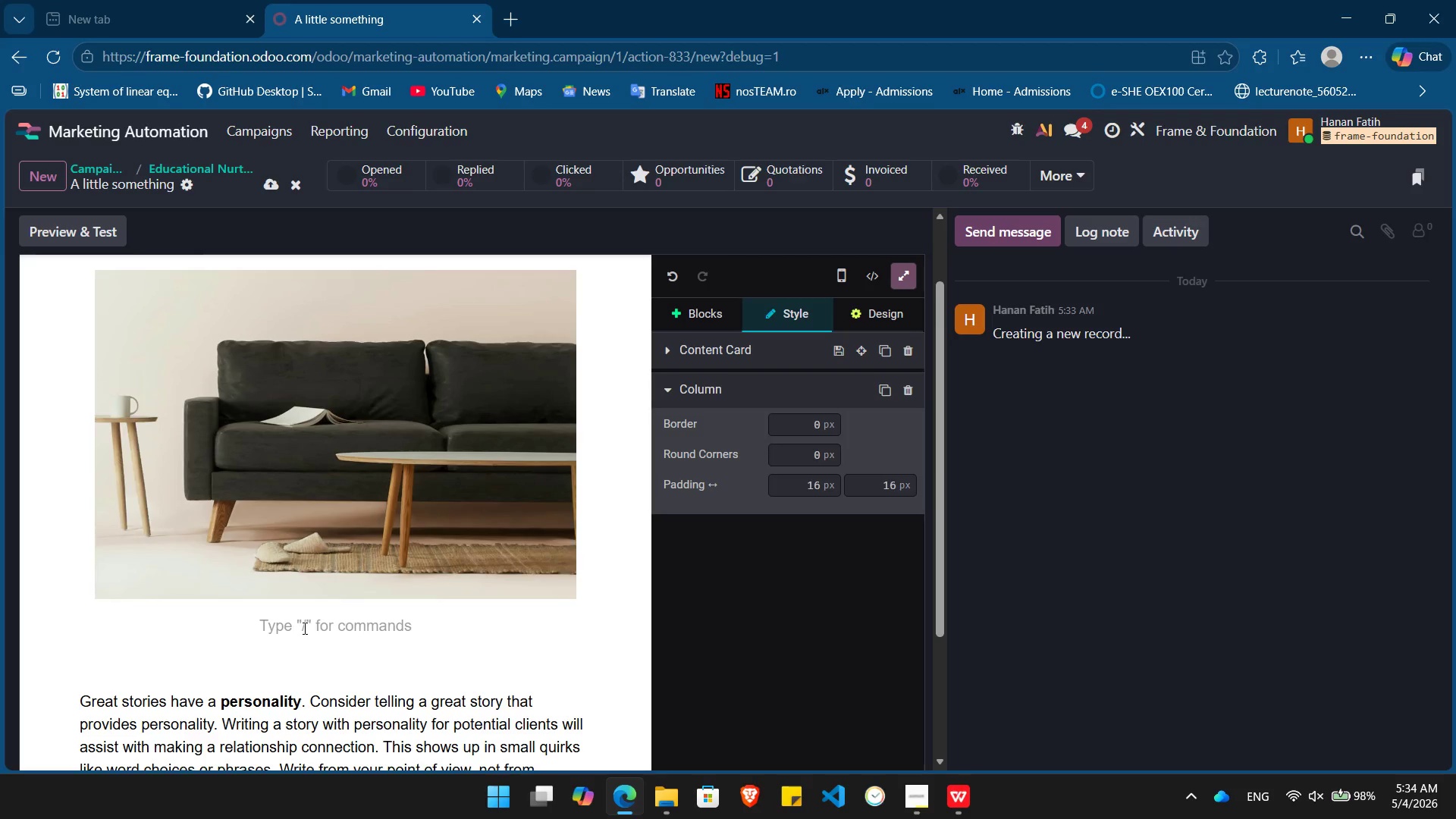 
key(Slash)
 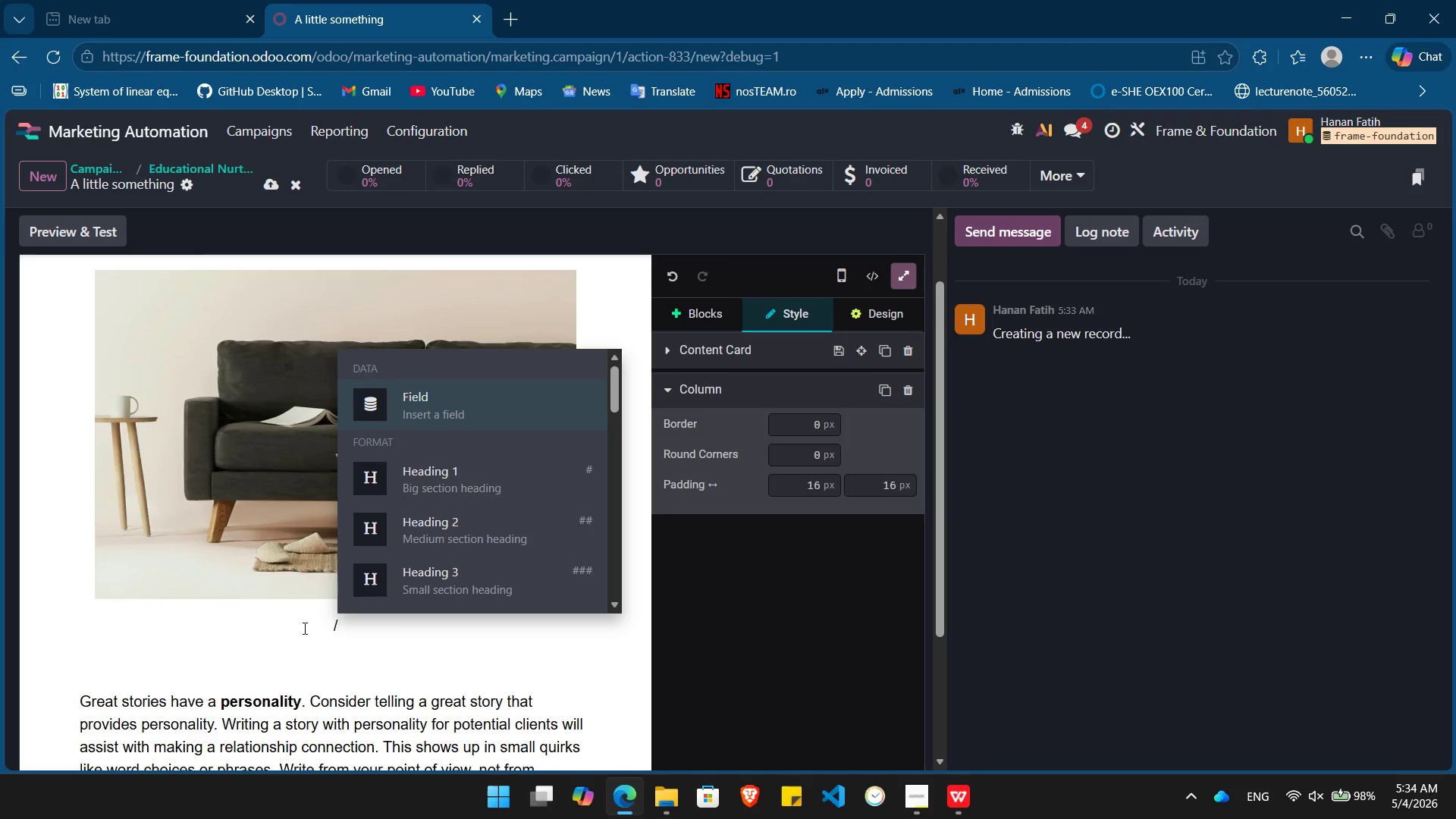 
key(ArrowDown)
 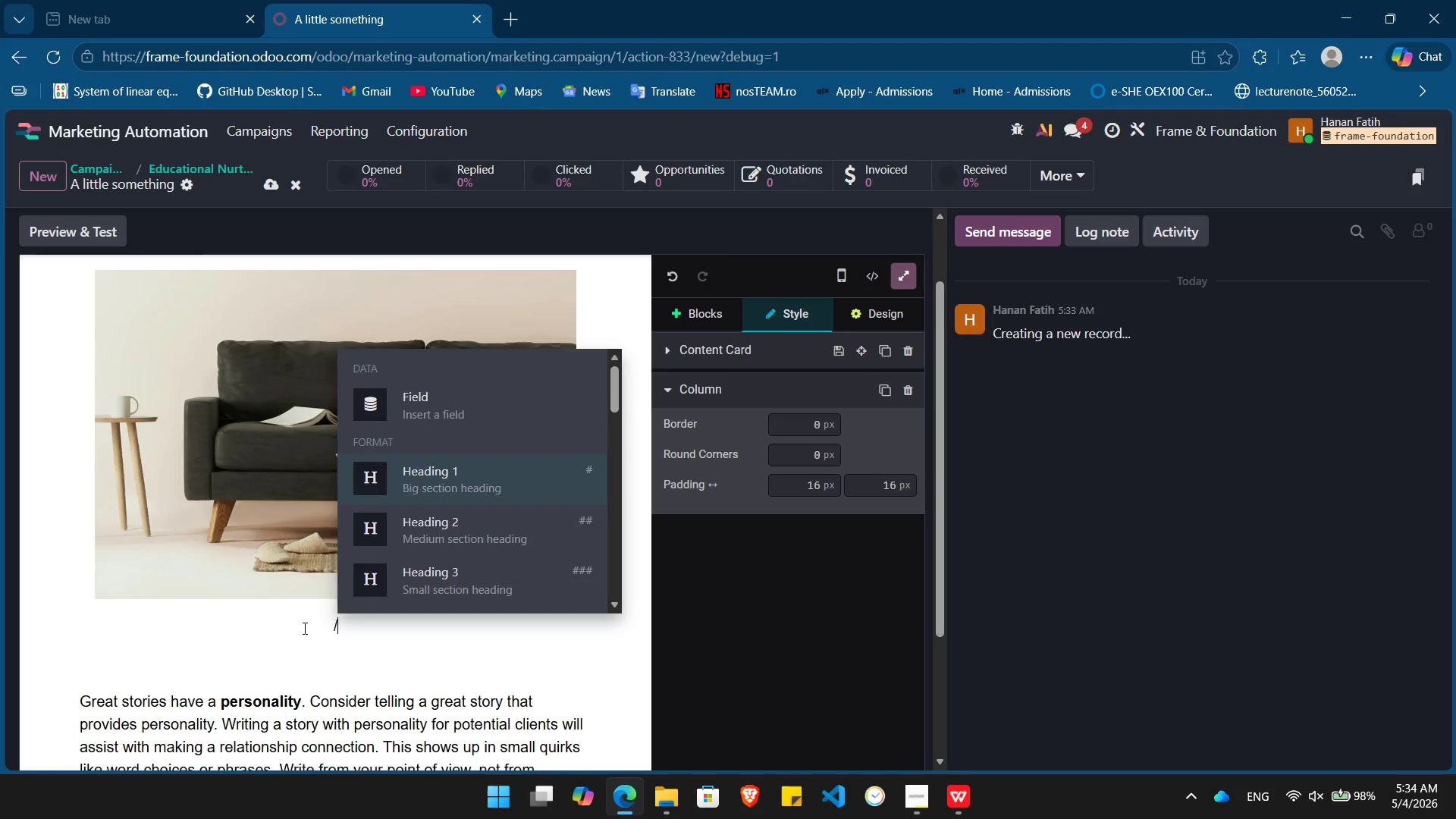 
key(Enter)
 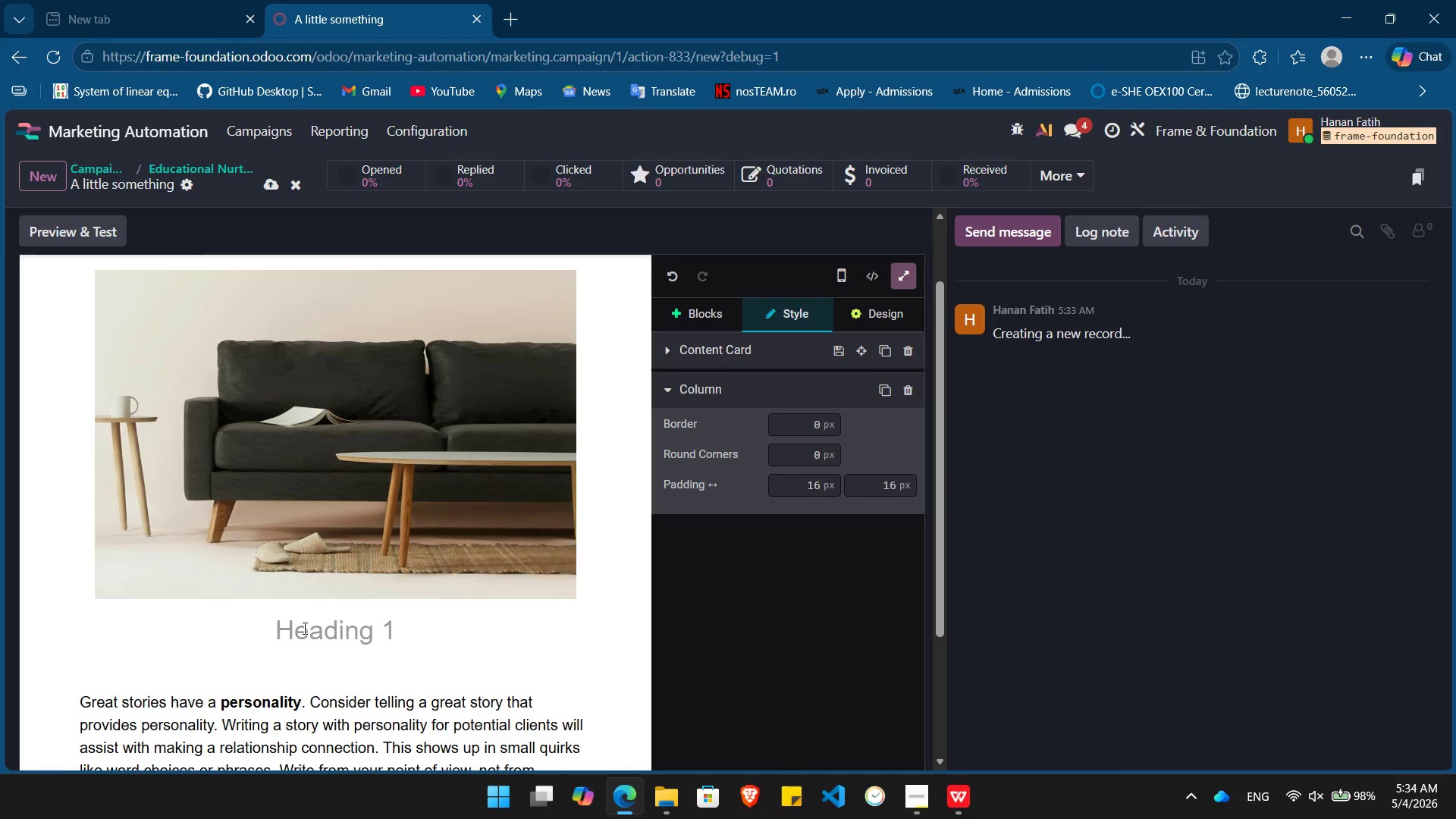 
type(Good News for You)
 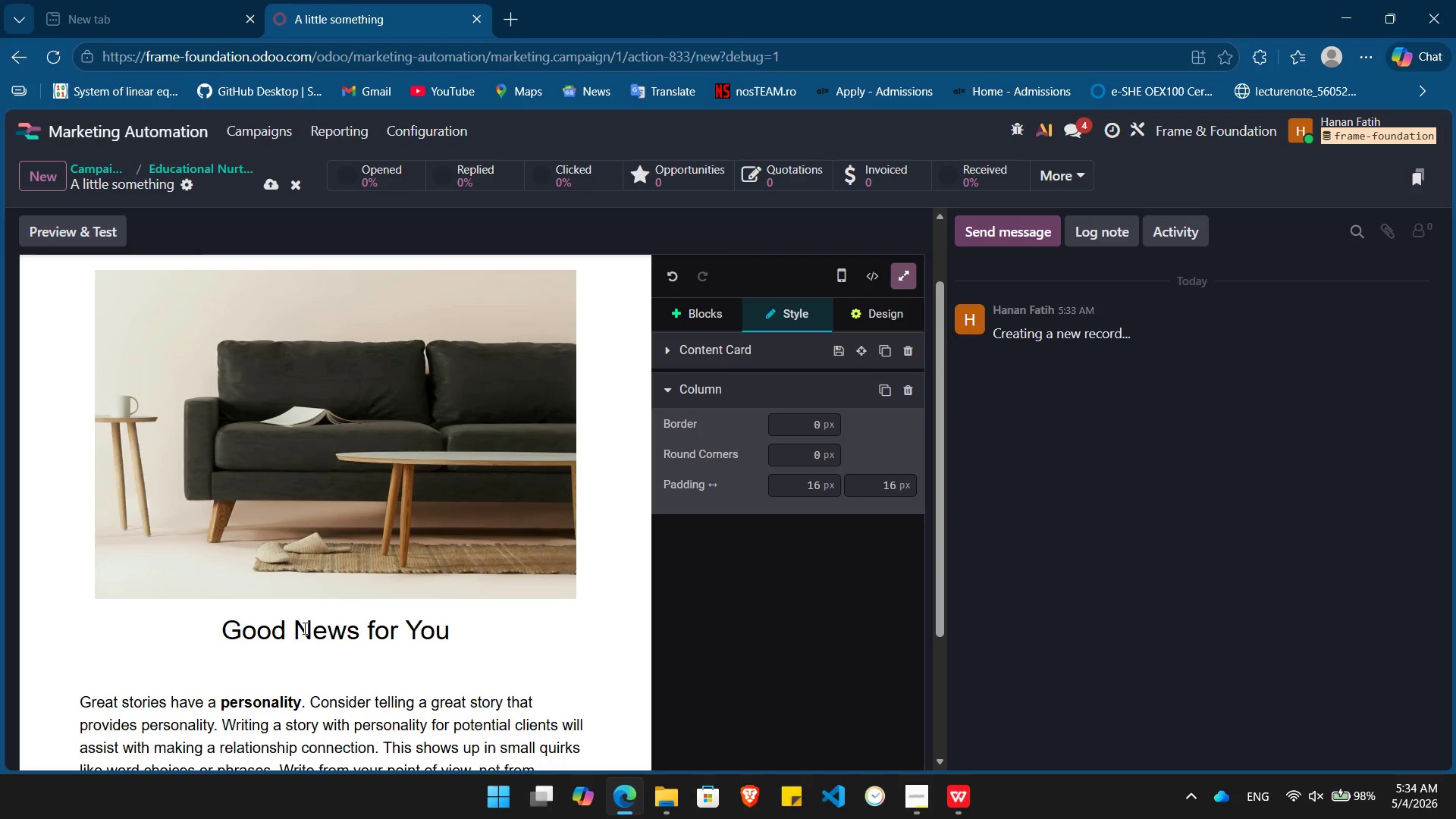 
double_click([303, 628])
 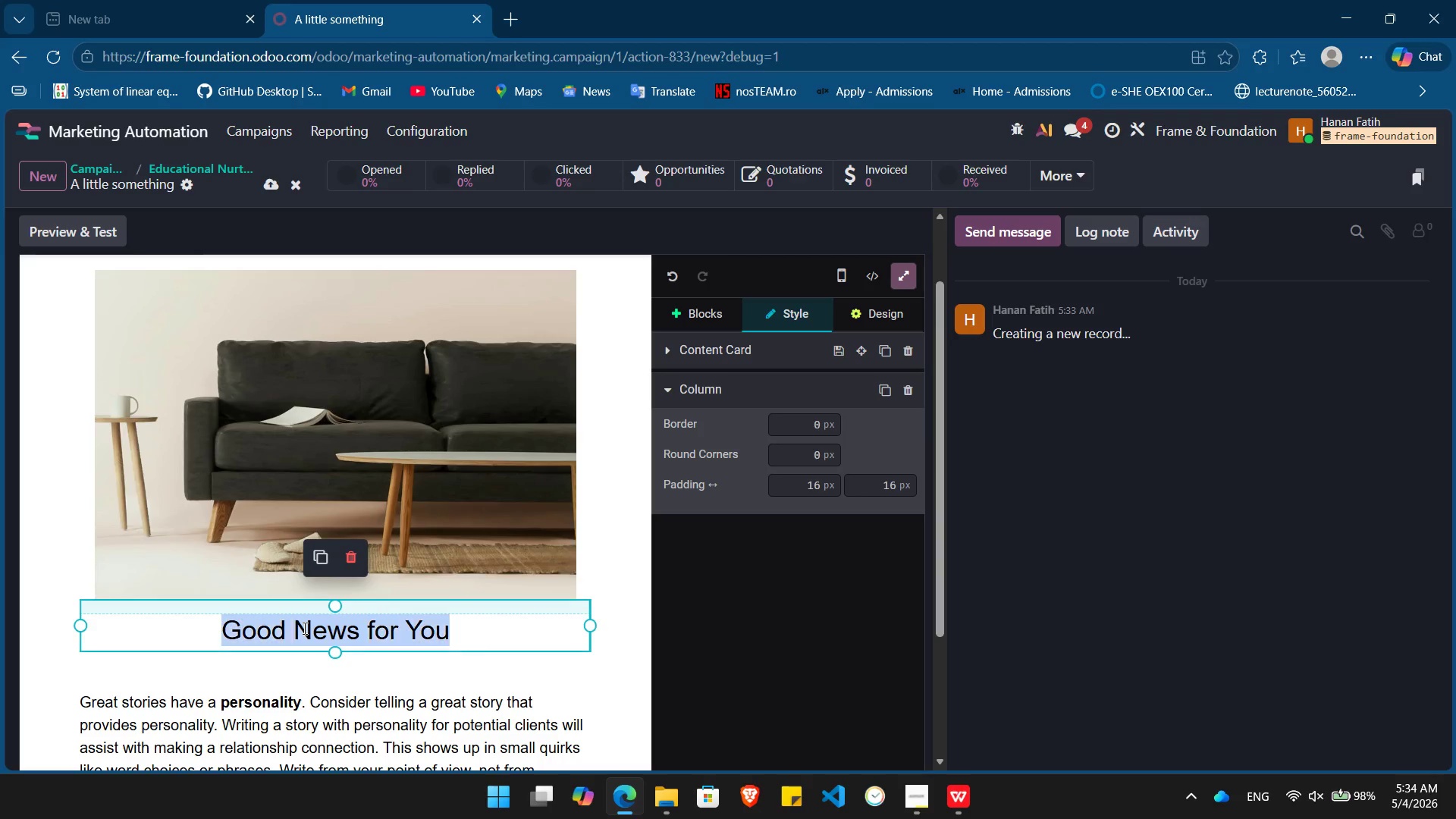 
triple_click([303, 628])
 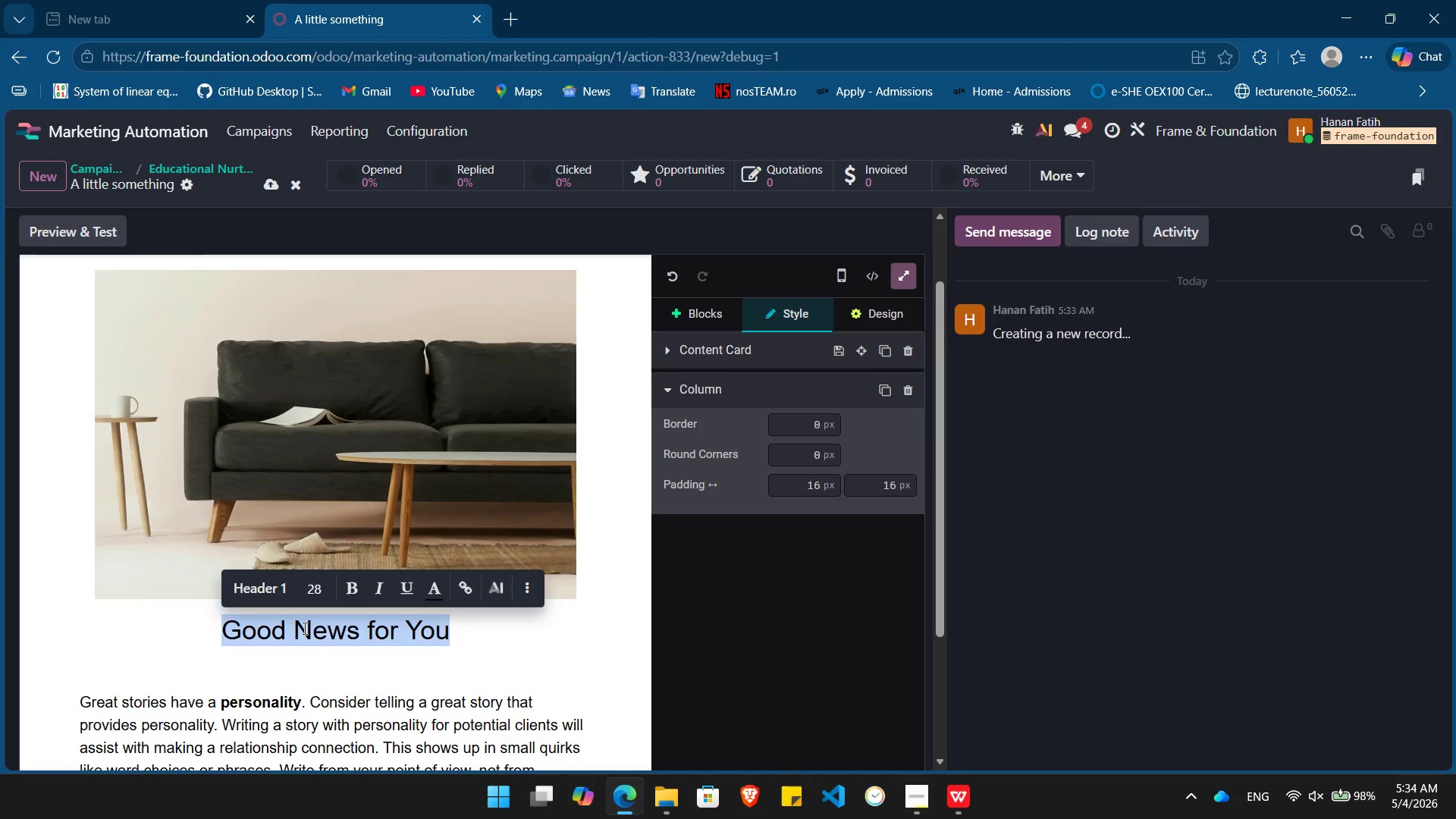 
key(Control+ControlLeft)
 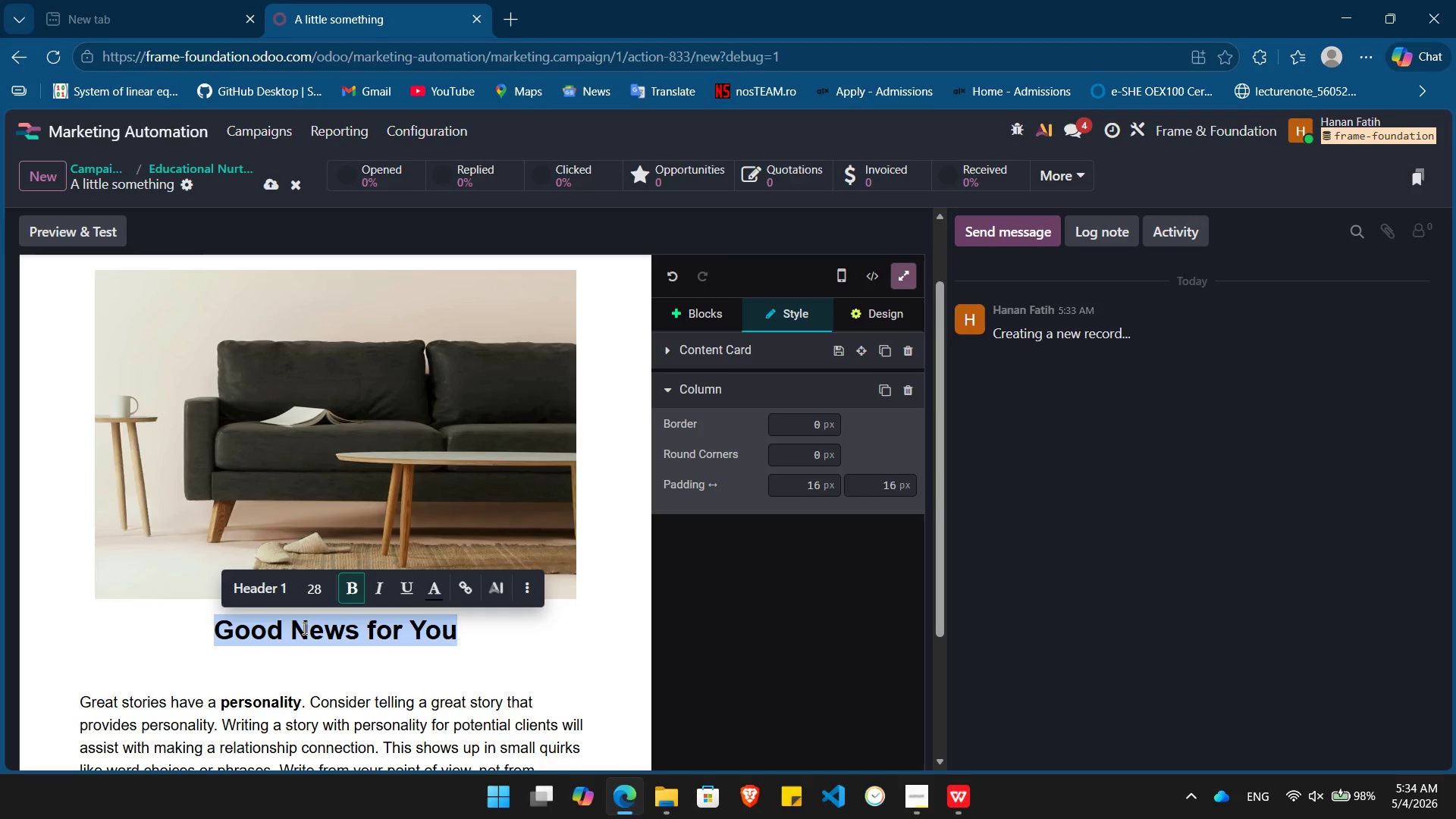 
key(Control+B)
 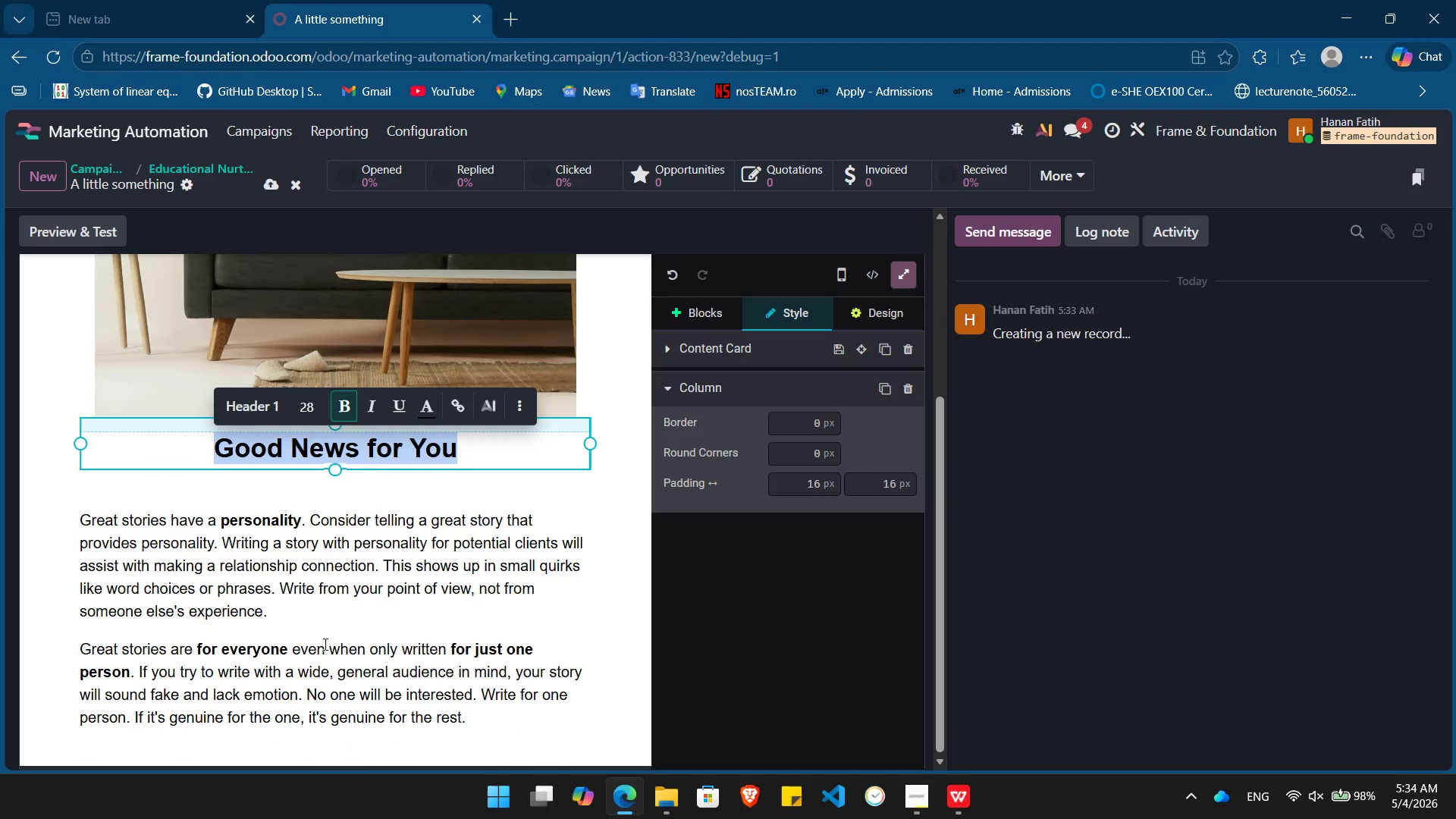 
left_click([324, 642])
 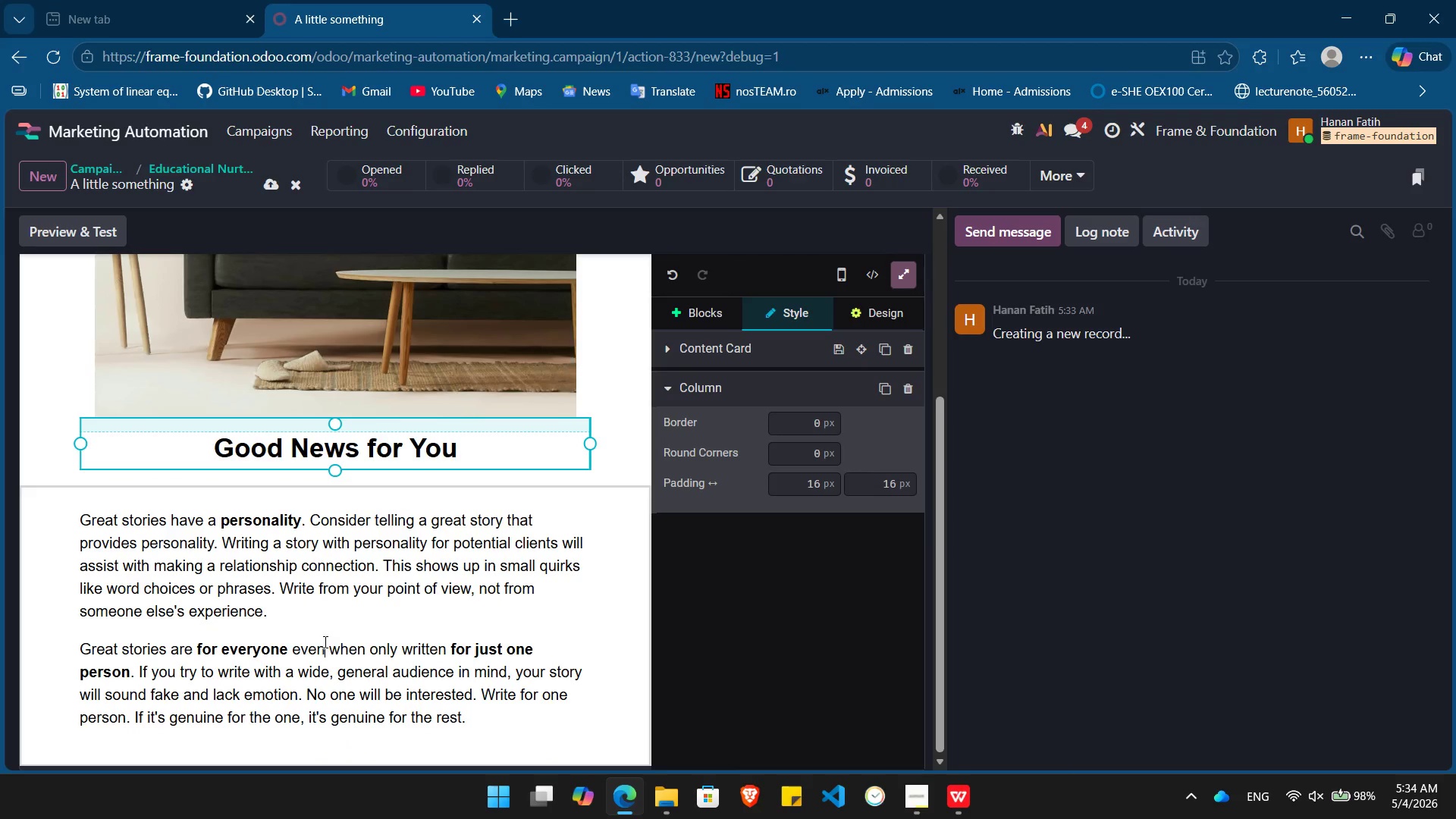 
key(Control+A)
 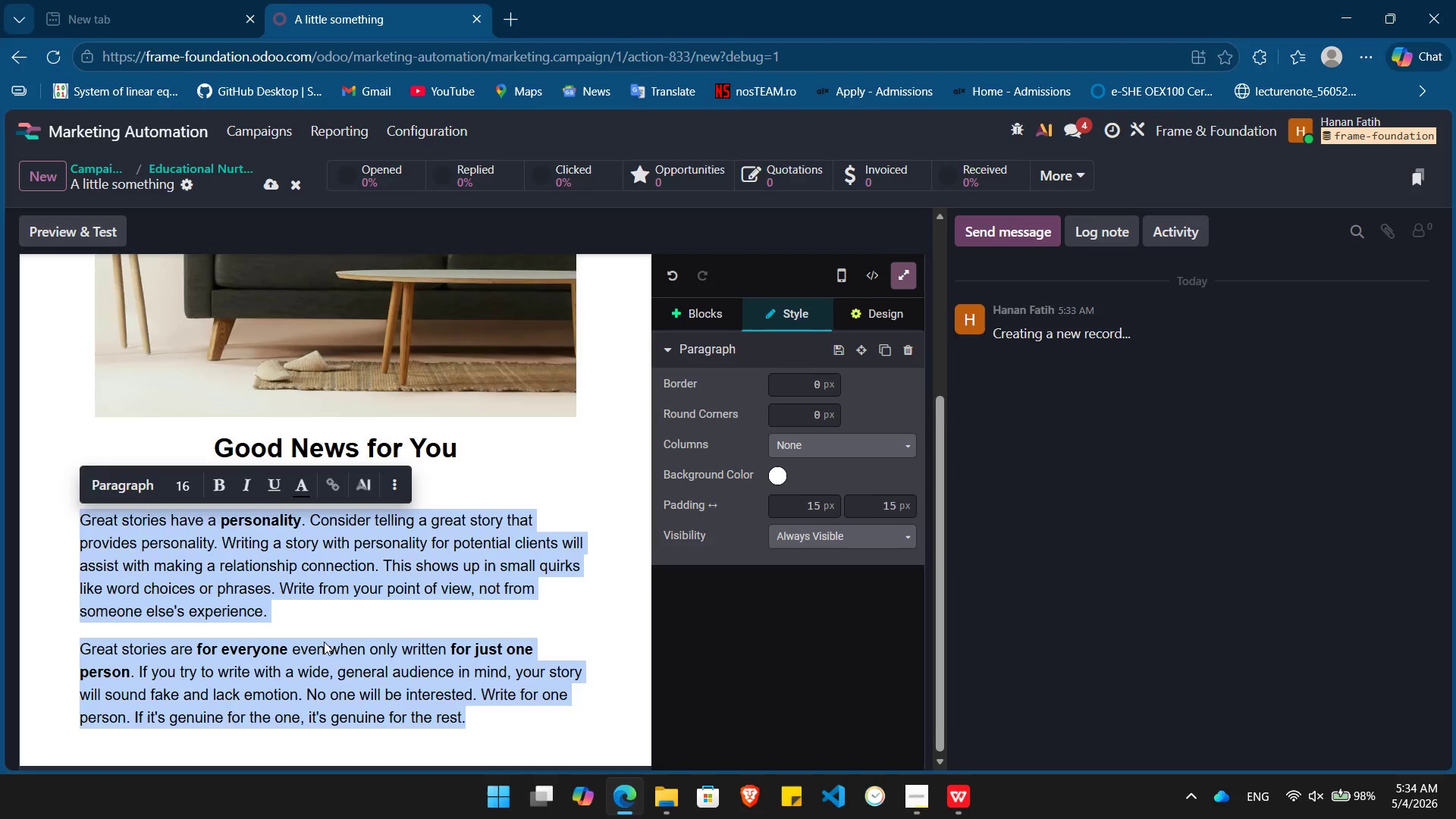 
key(Backspace)
type(hi)
key(Backspace)
key(Backspace)
type(Hi nam)
key(Backspace)
key(Backspace)
key(Backspace)
type(/)
key(Backspace)
 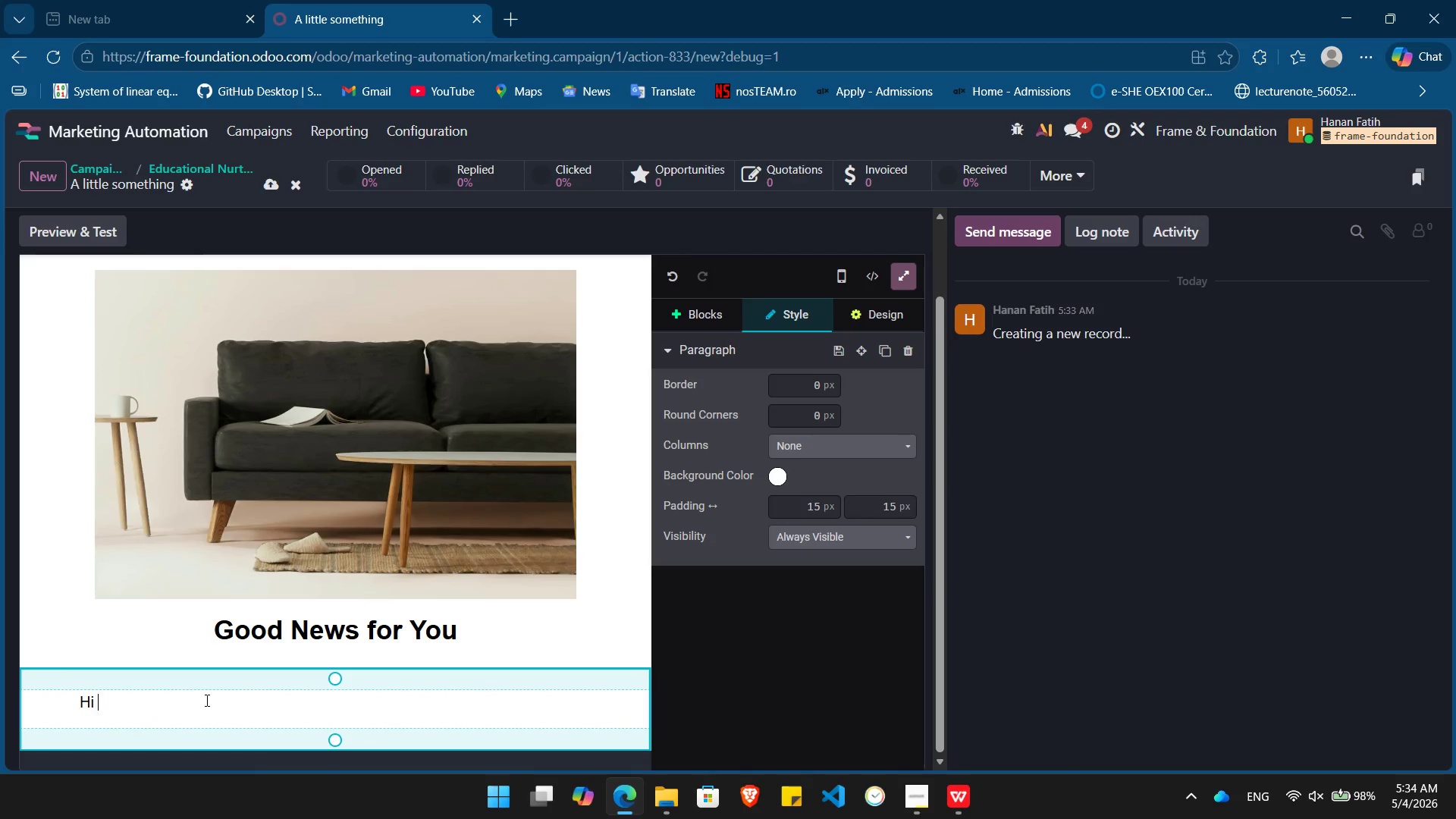 
double_click([195, 713])
 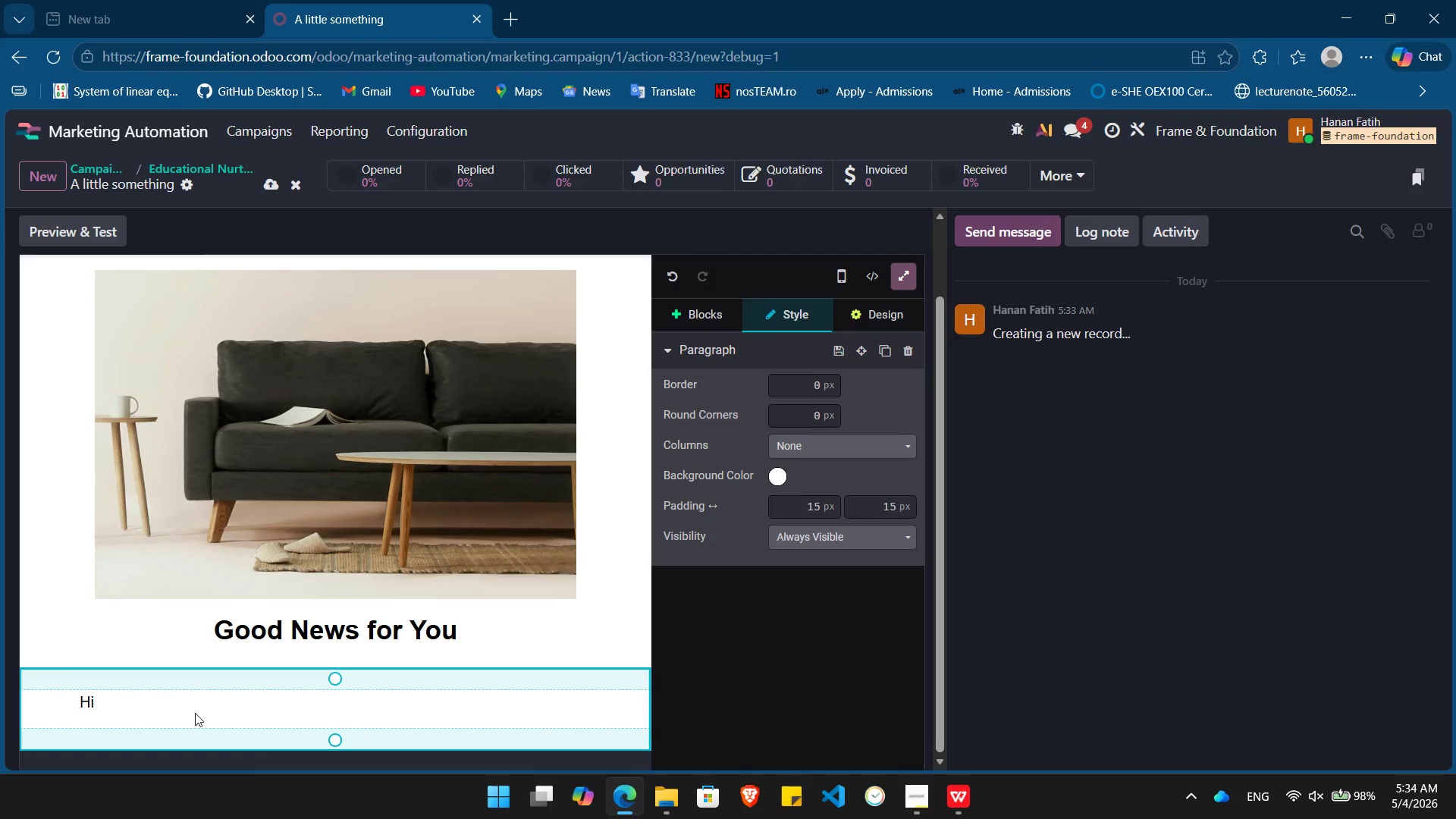 
triple_click([195, 713])
 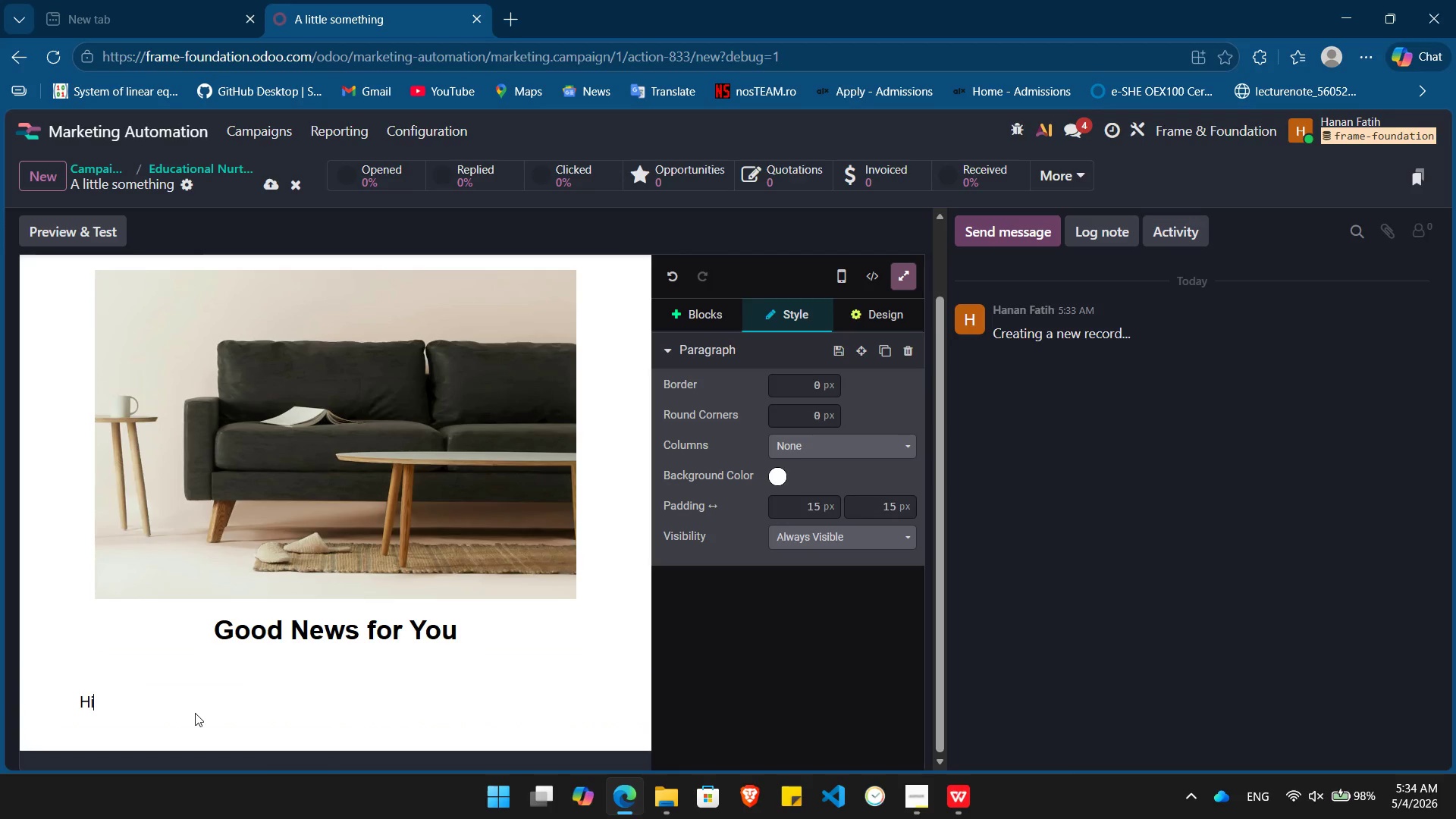 
key(Backspace)
 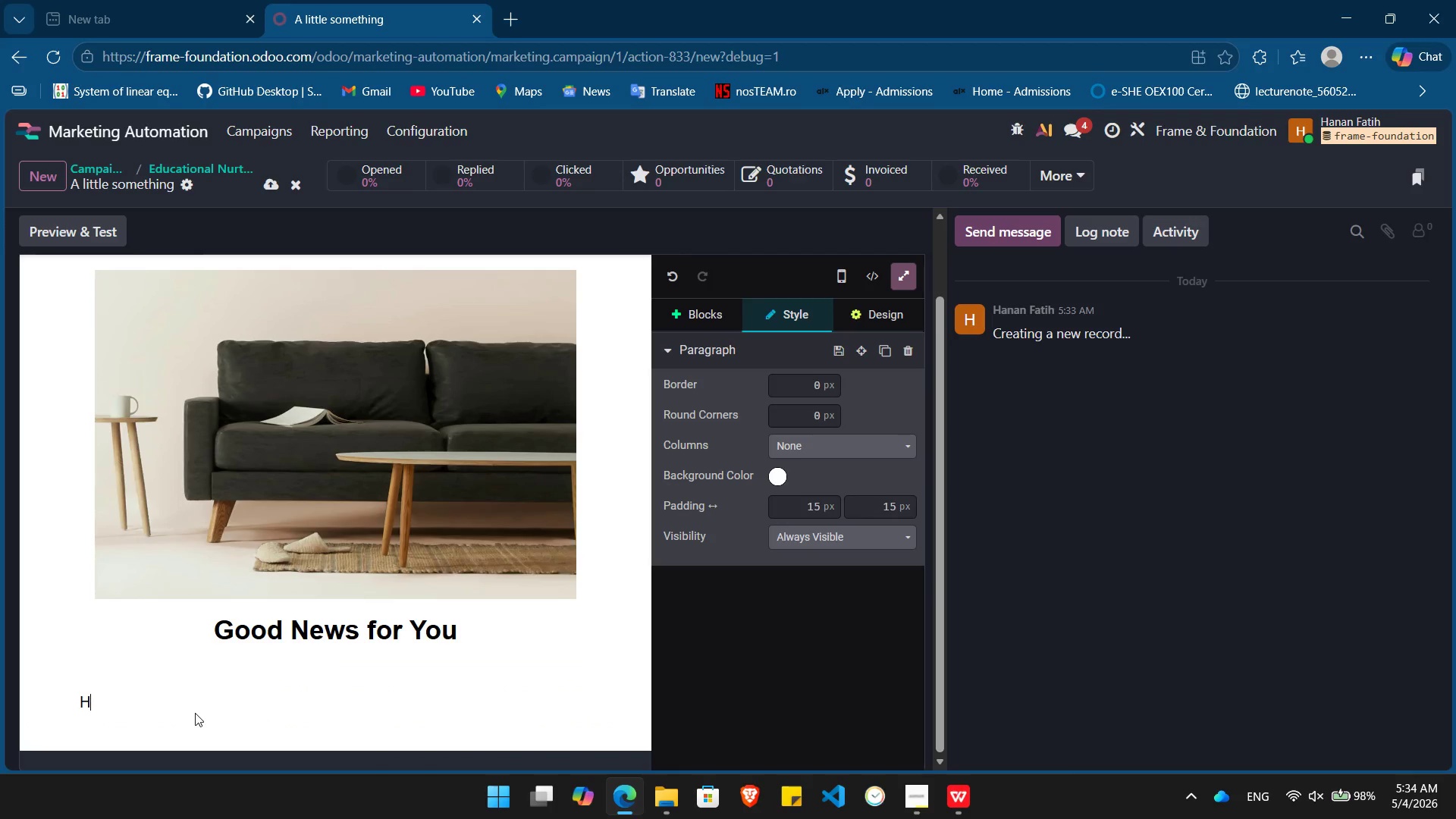 
key(Backspace)
 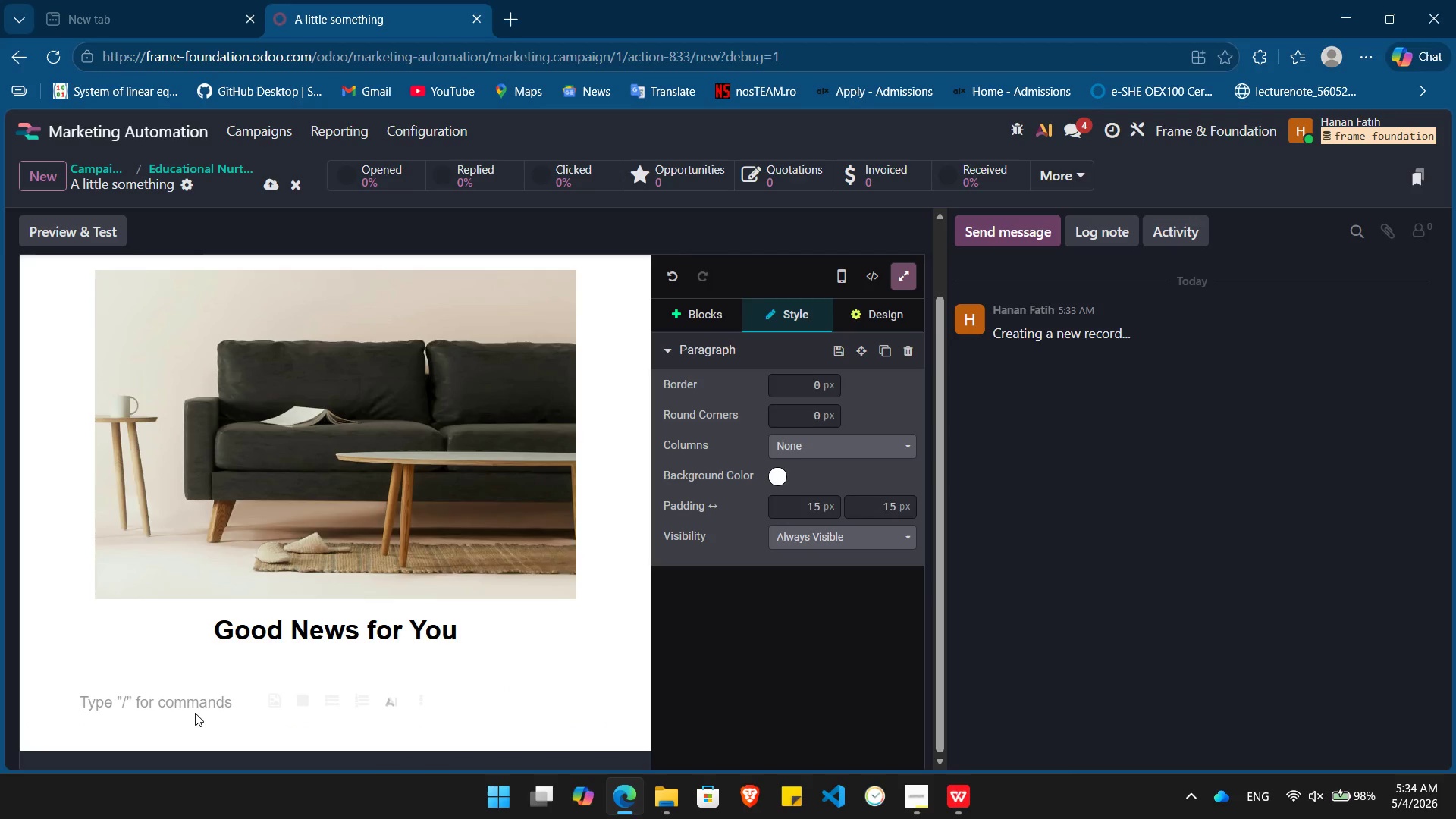 
key(Backspace)
 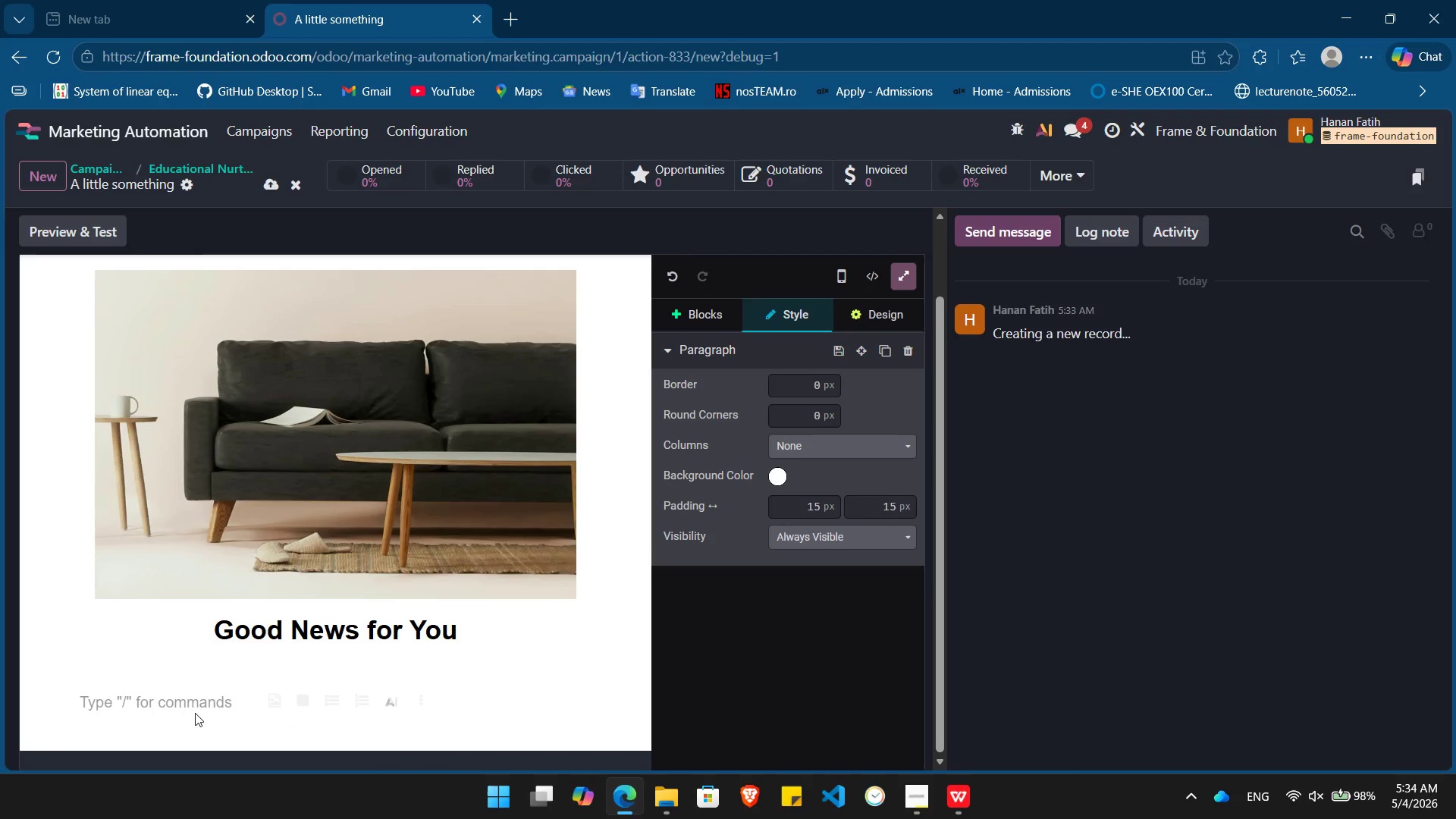 
key(Enter)
 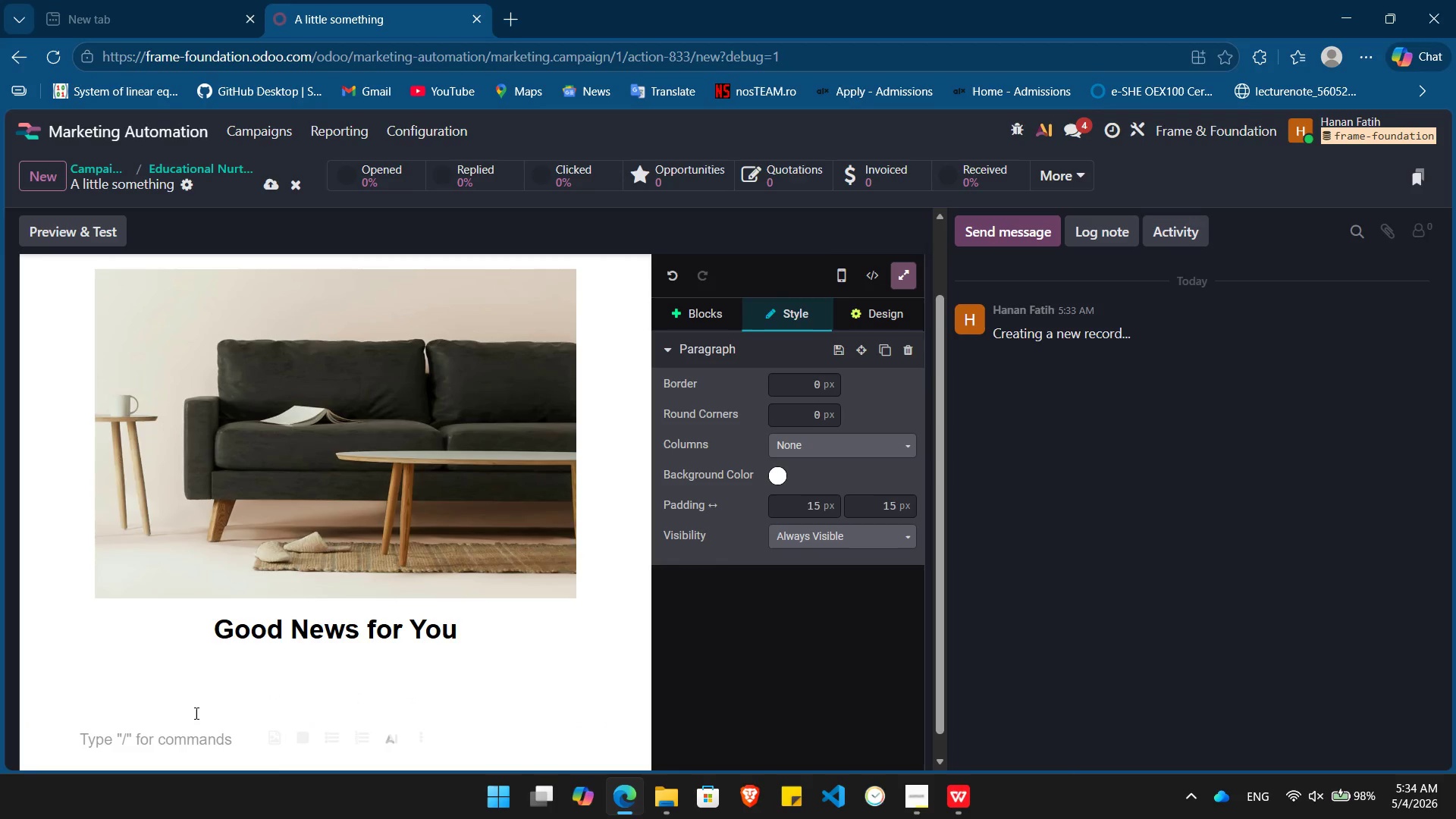 
type(Hi /)
key(Backspace)
key(Backspace)
key(Backspace)
key(Backspace)
key(Backspace)
type(Hiw)
key(Backspace)
 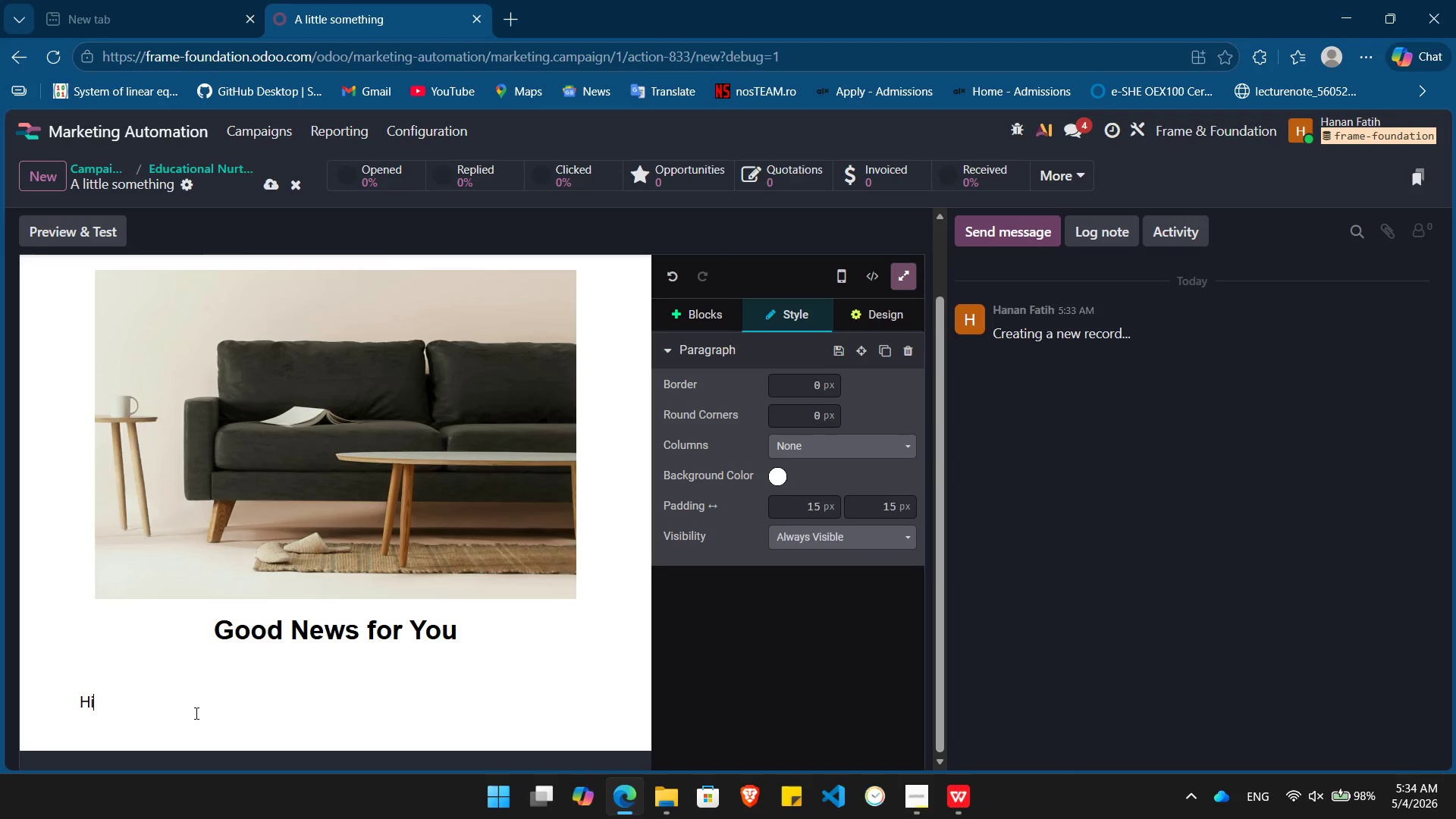 
key(Enter)
 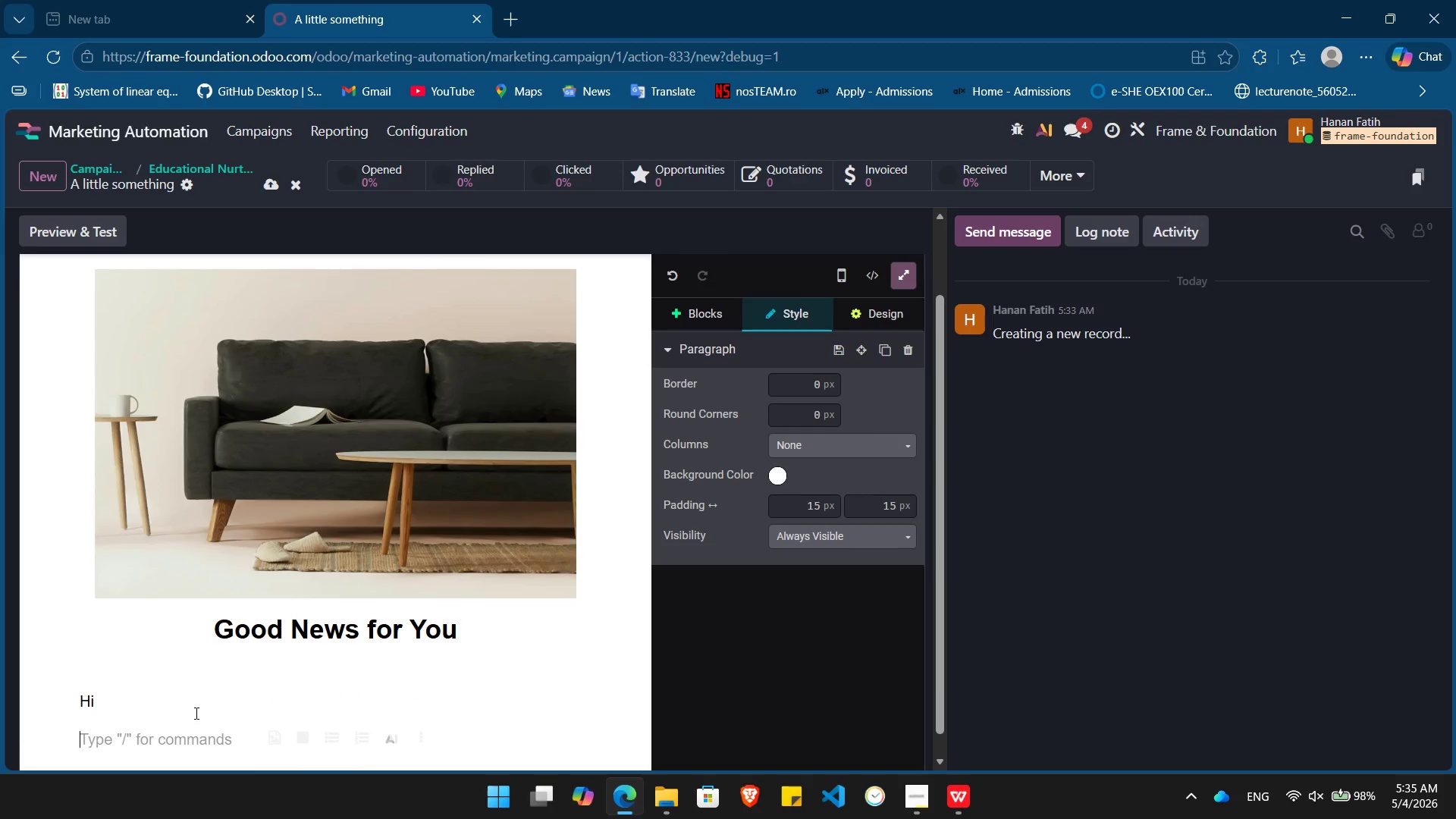 
key(Slash)
 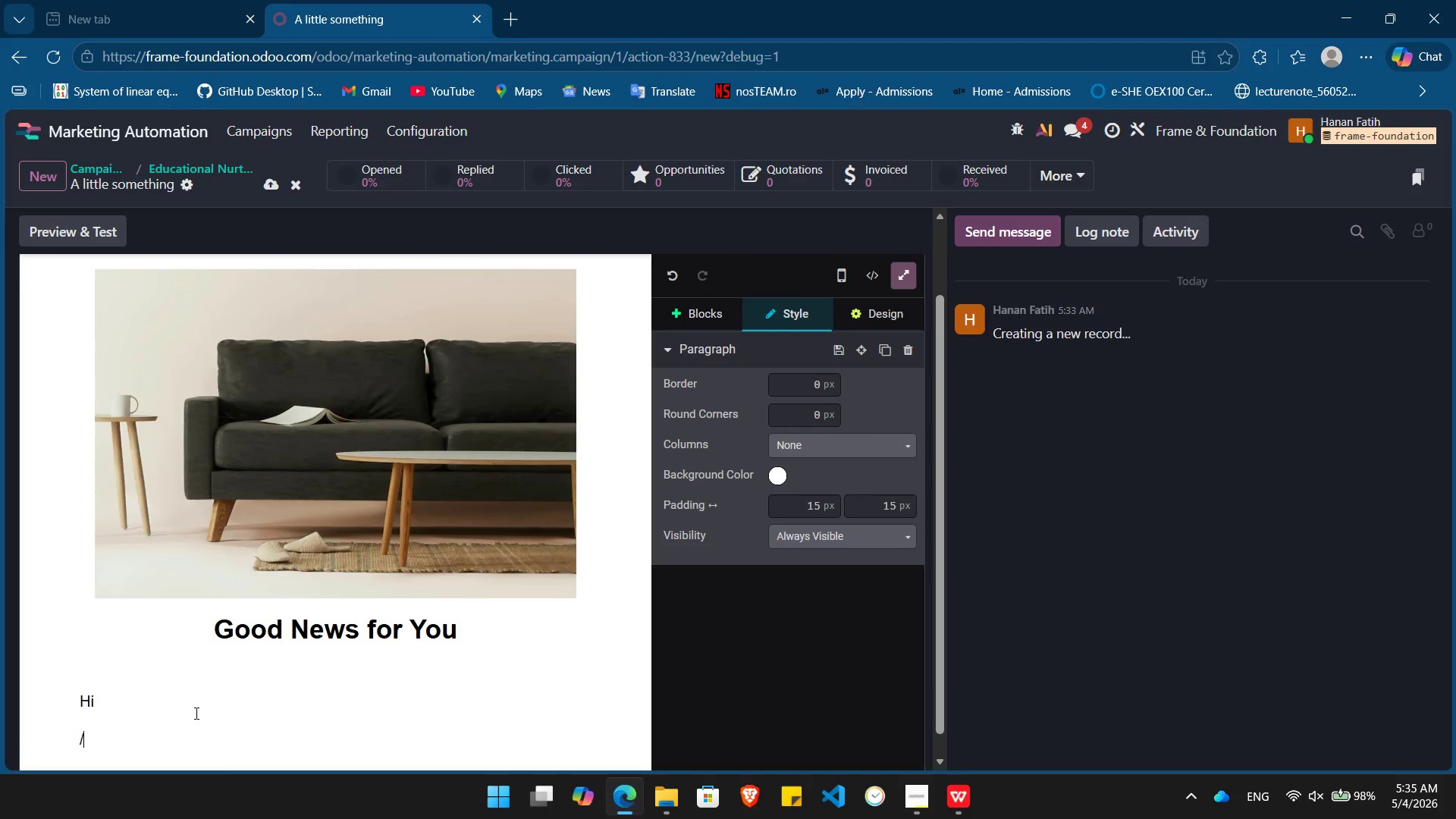 
key(Backspace)
 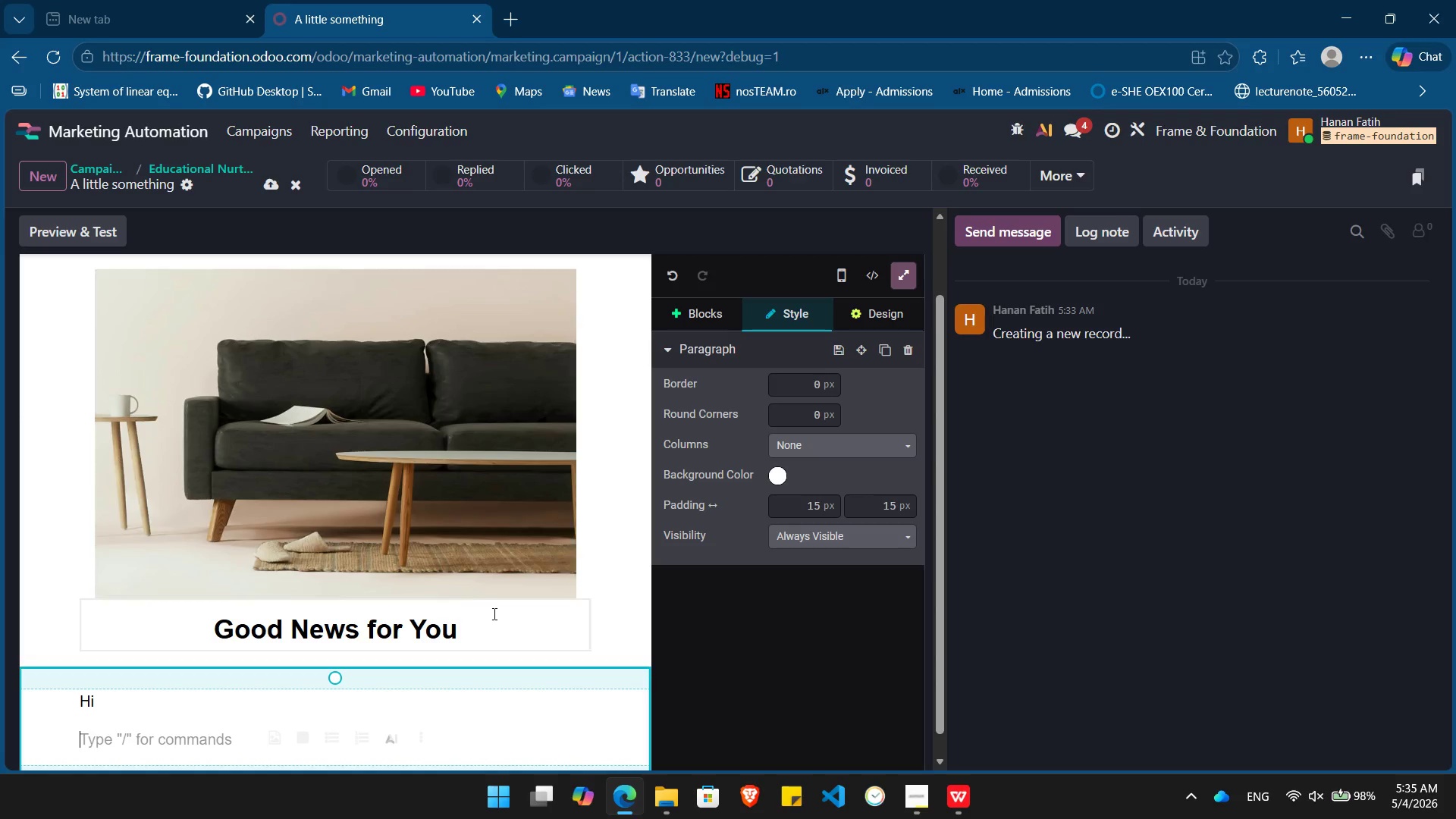 
left_click([495, 616])
 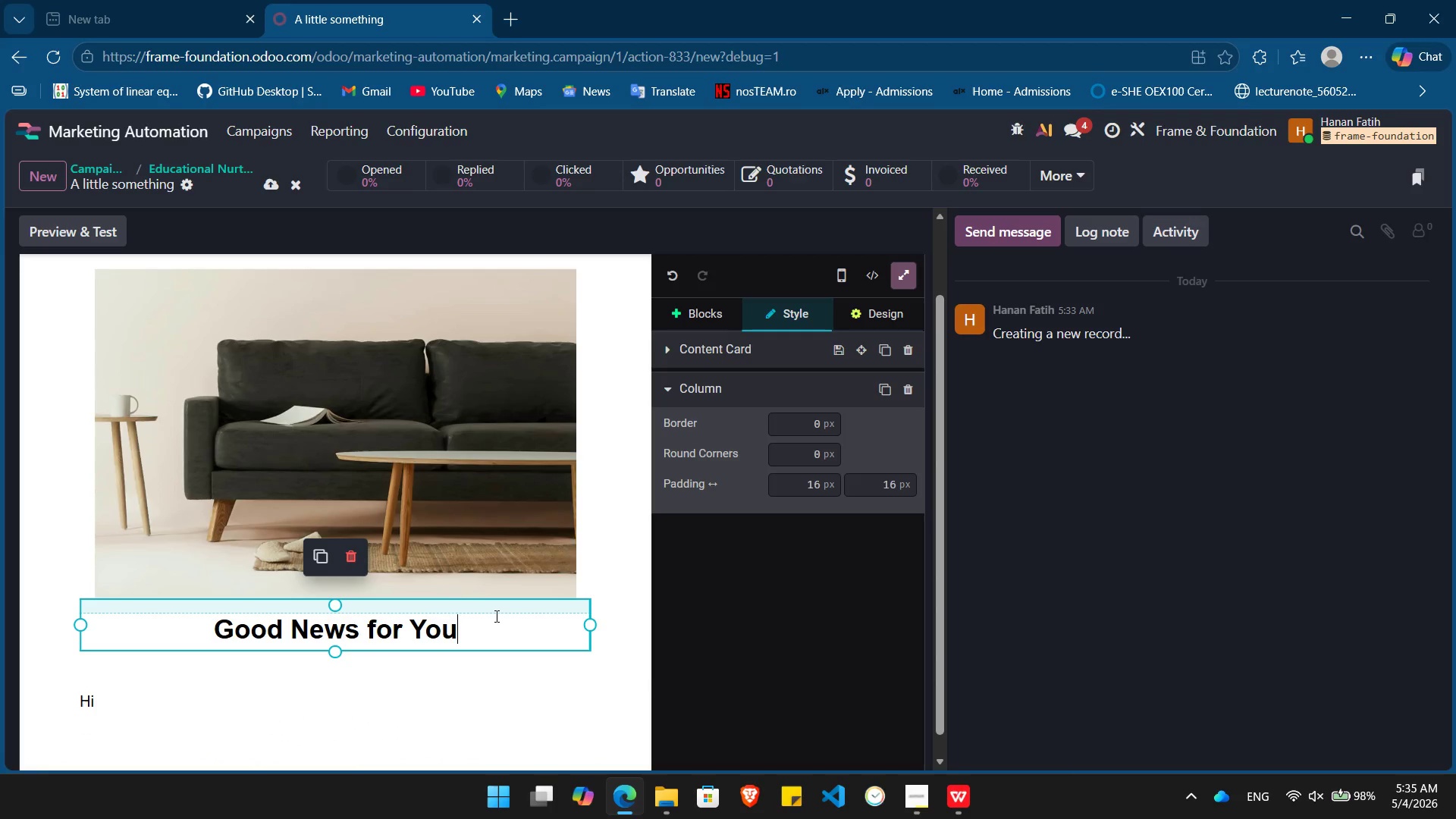 
key(Slash)
 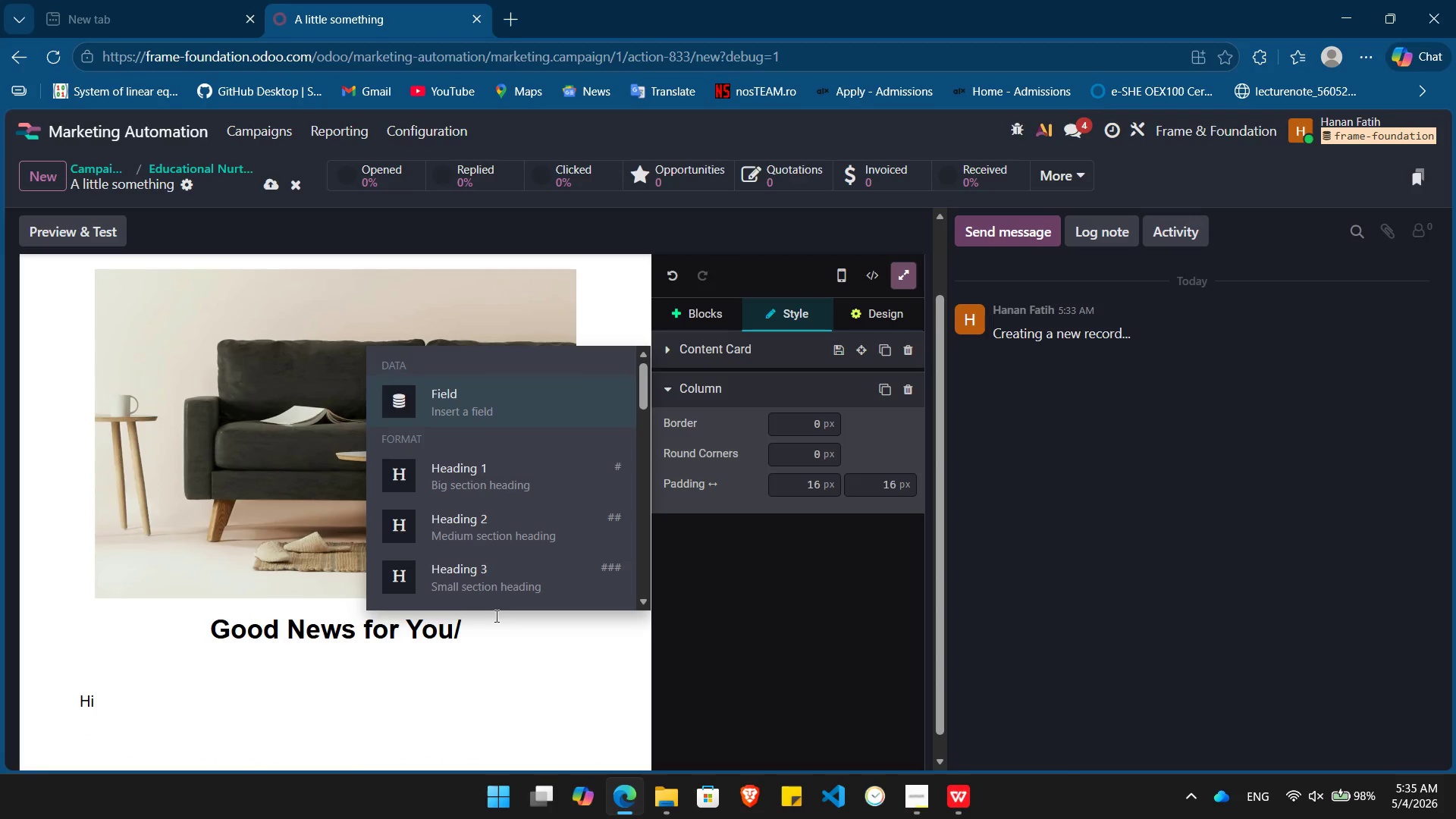 
key(Enter)
 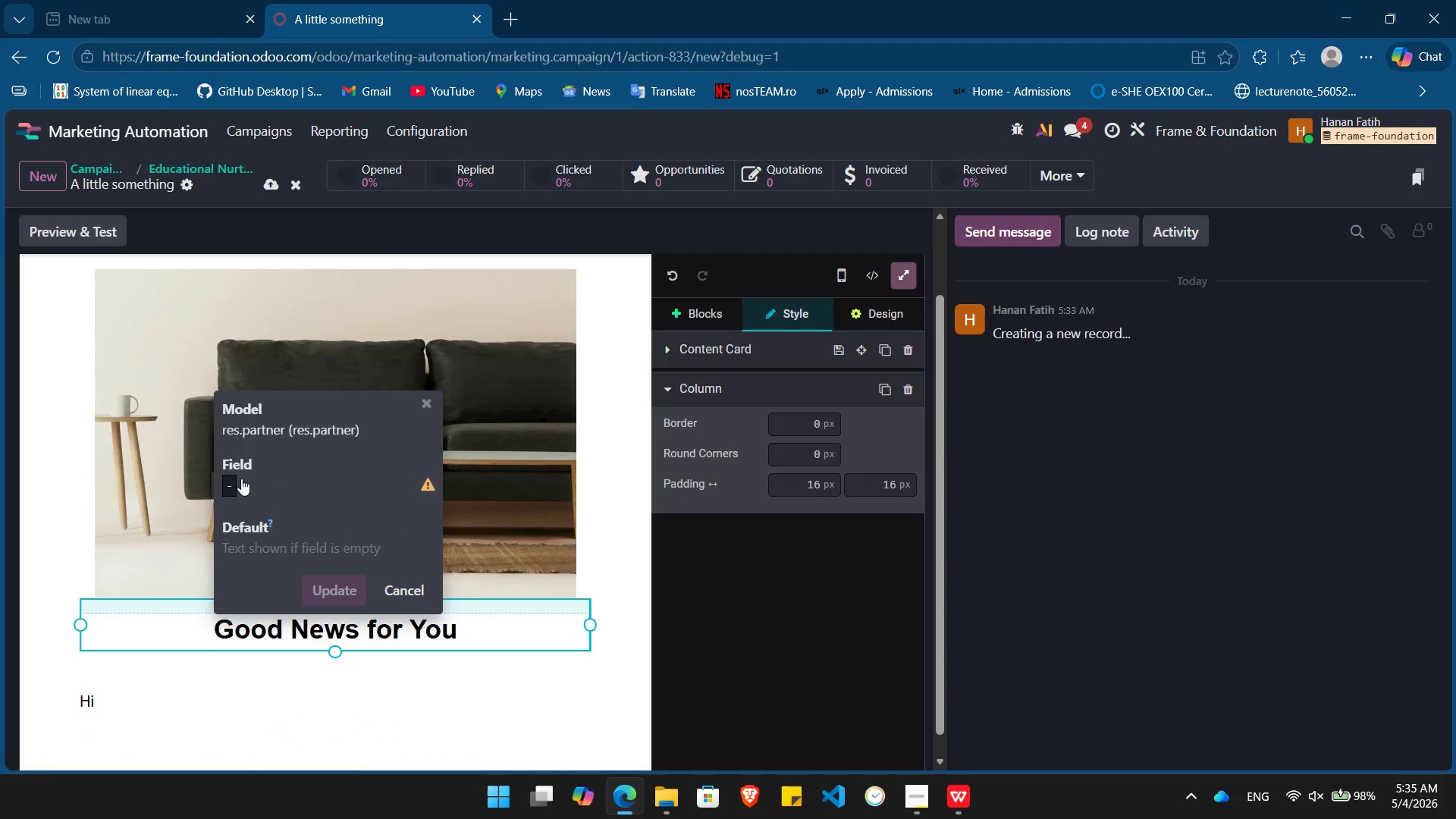 
left_click([241, 479])
 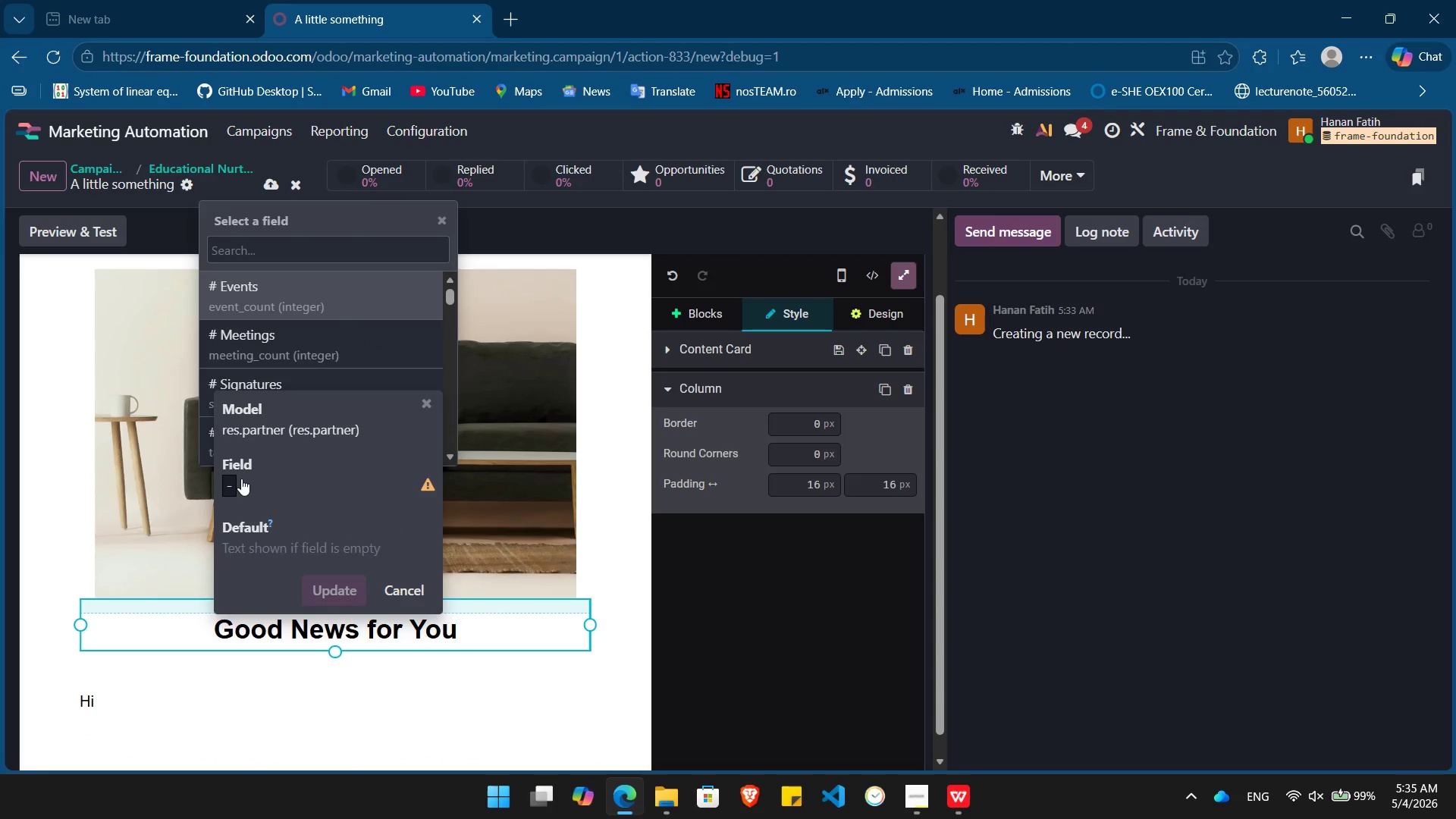 
type(name)
 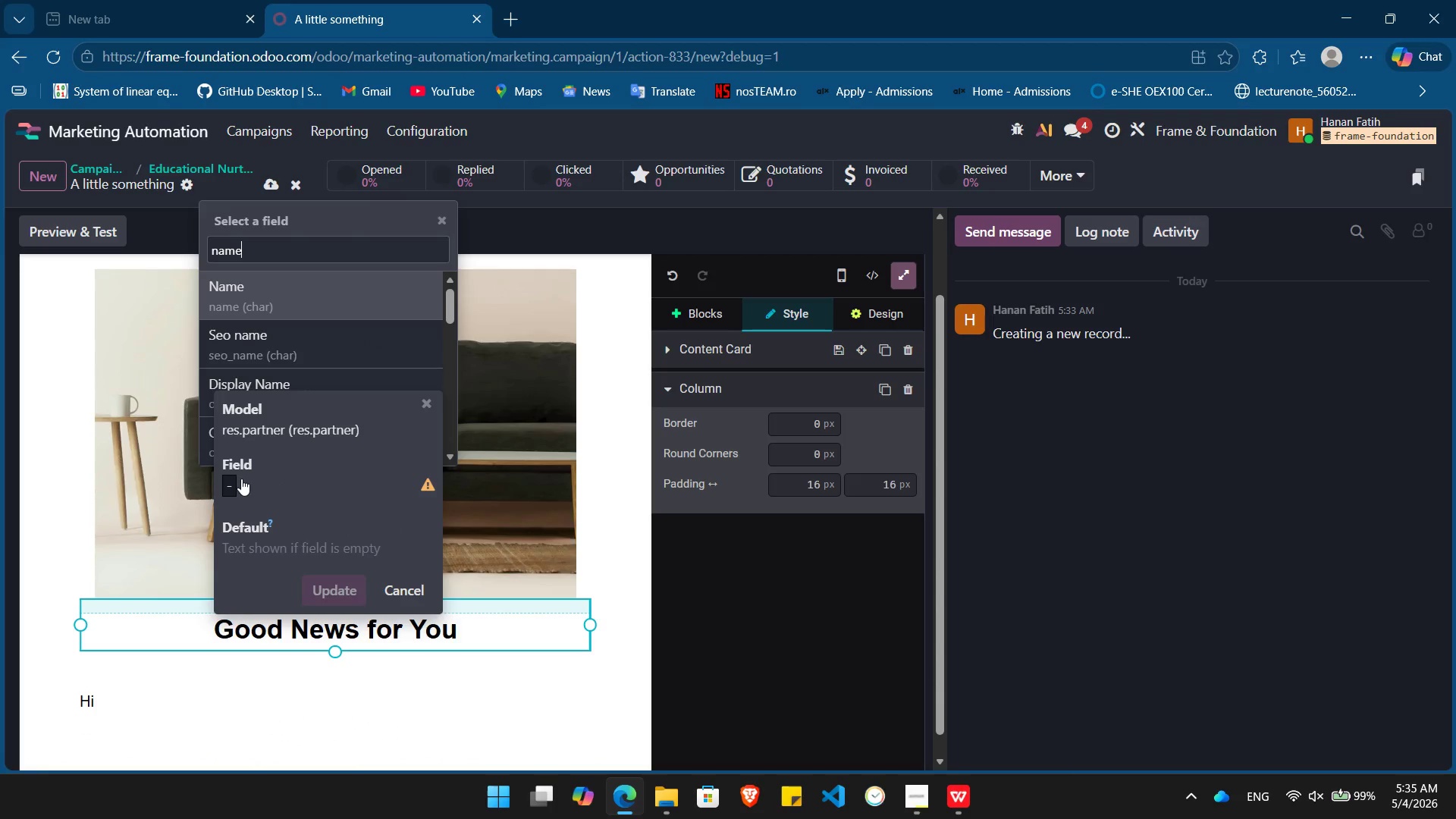 
key(Enter)
 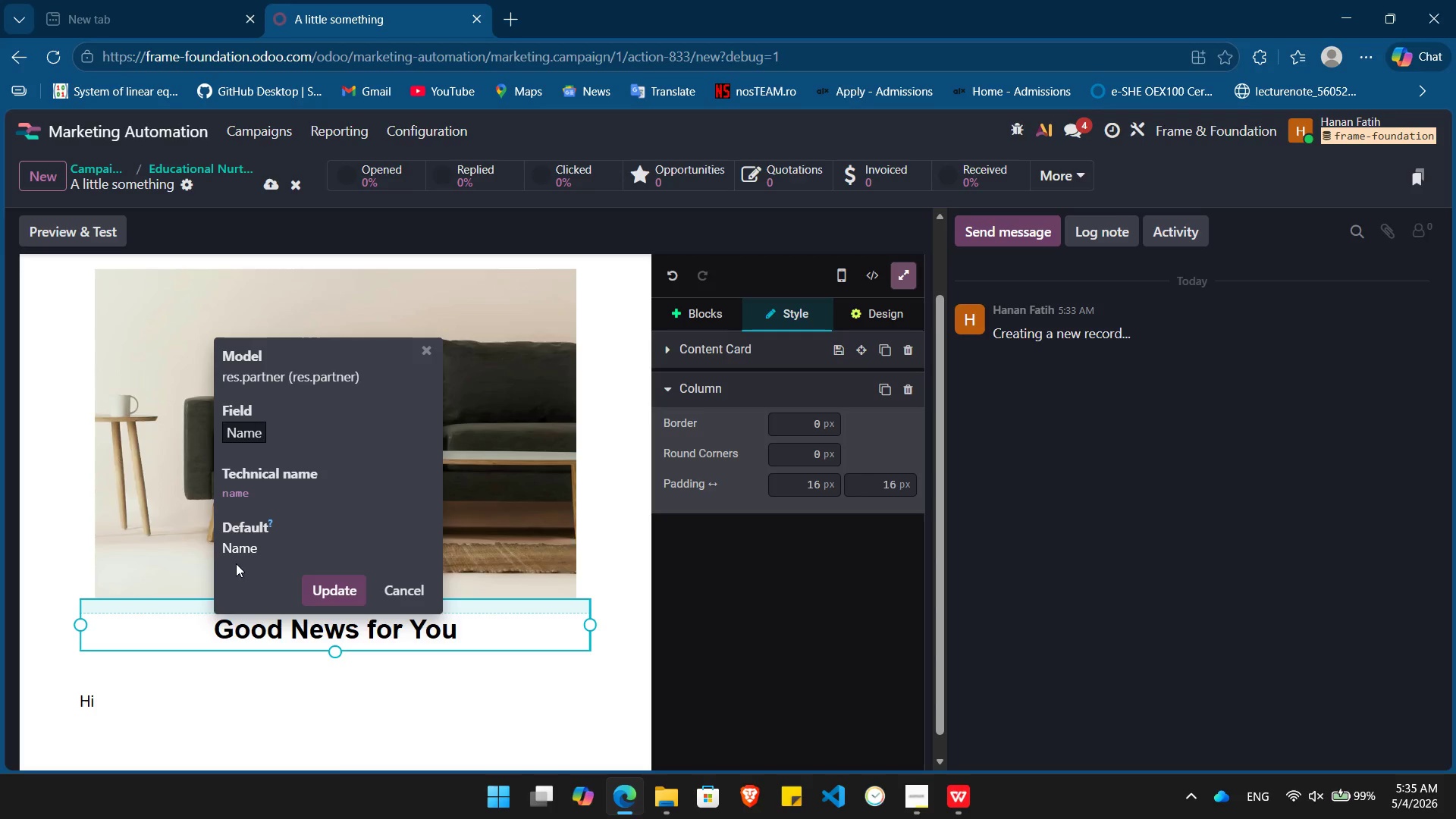 
double_click([238, 559])
 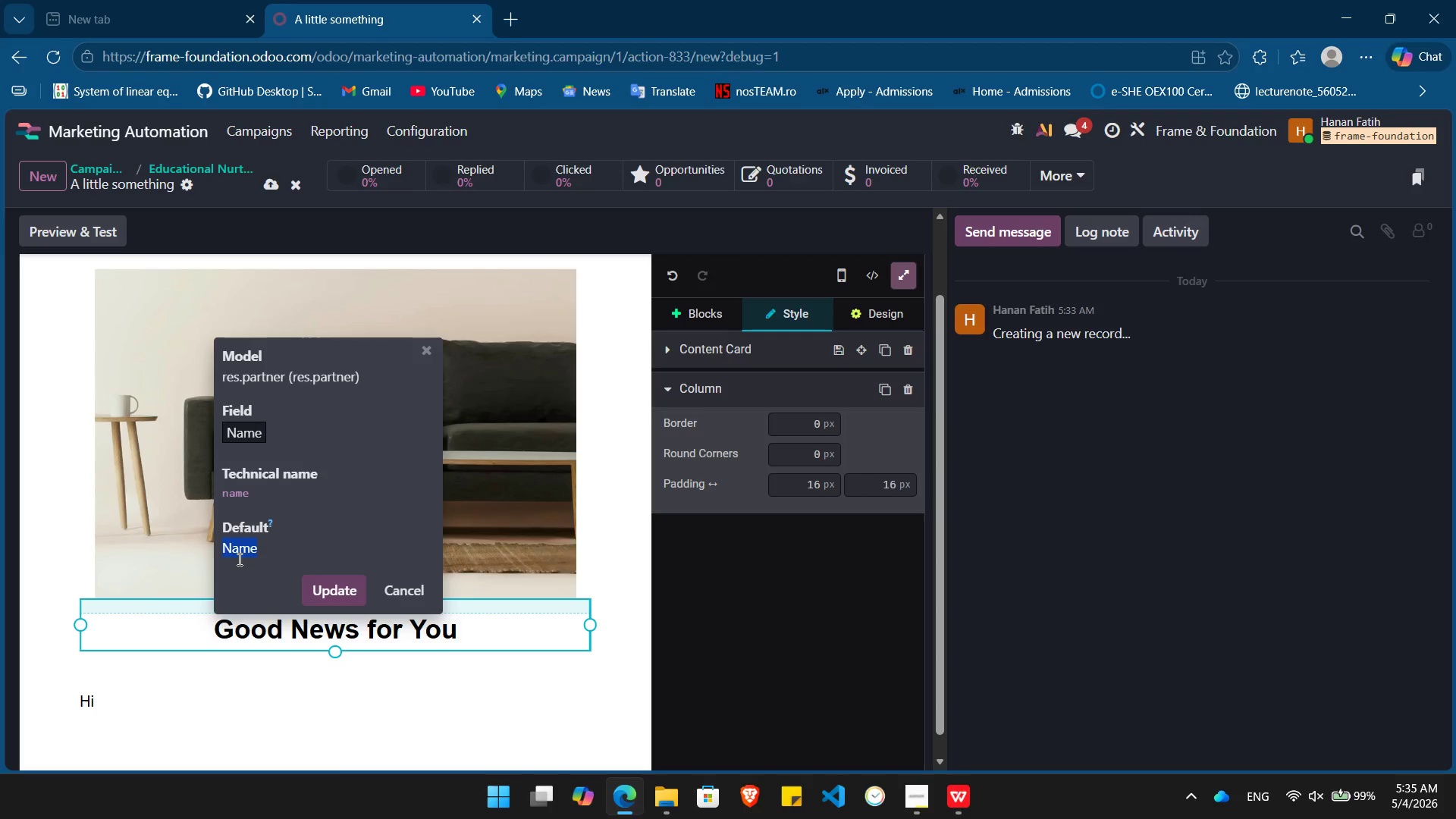 
key(Shift+BracketLeft)
 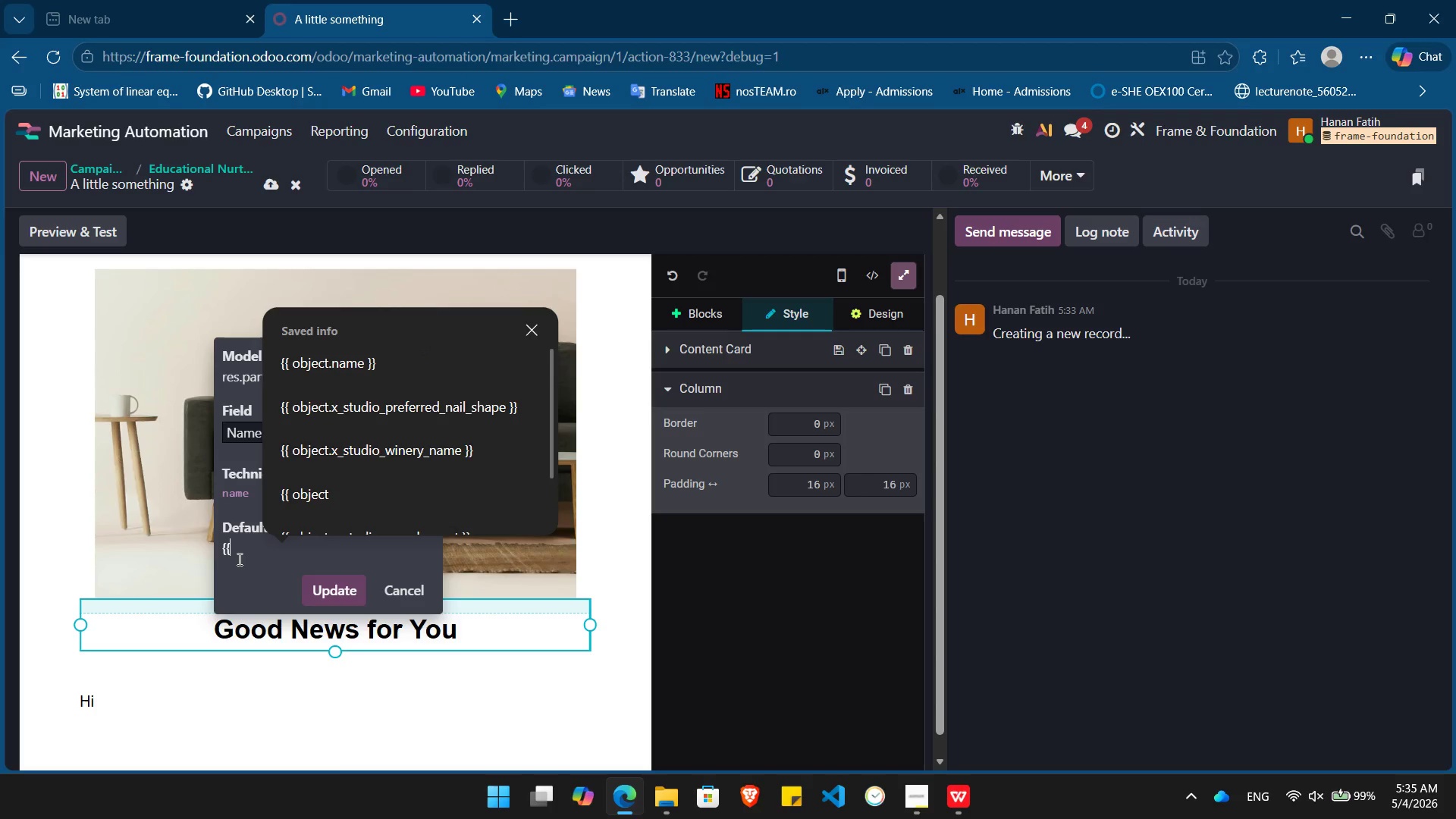 
key(Shift+BracketLeft)
 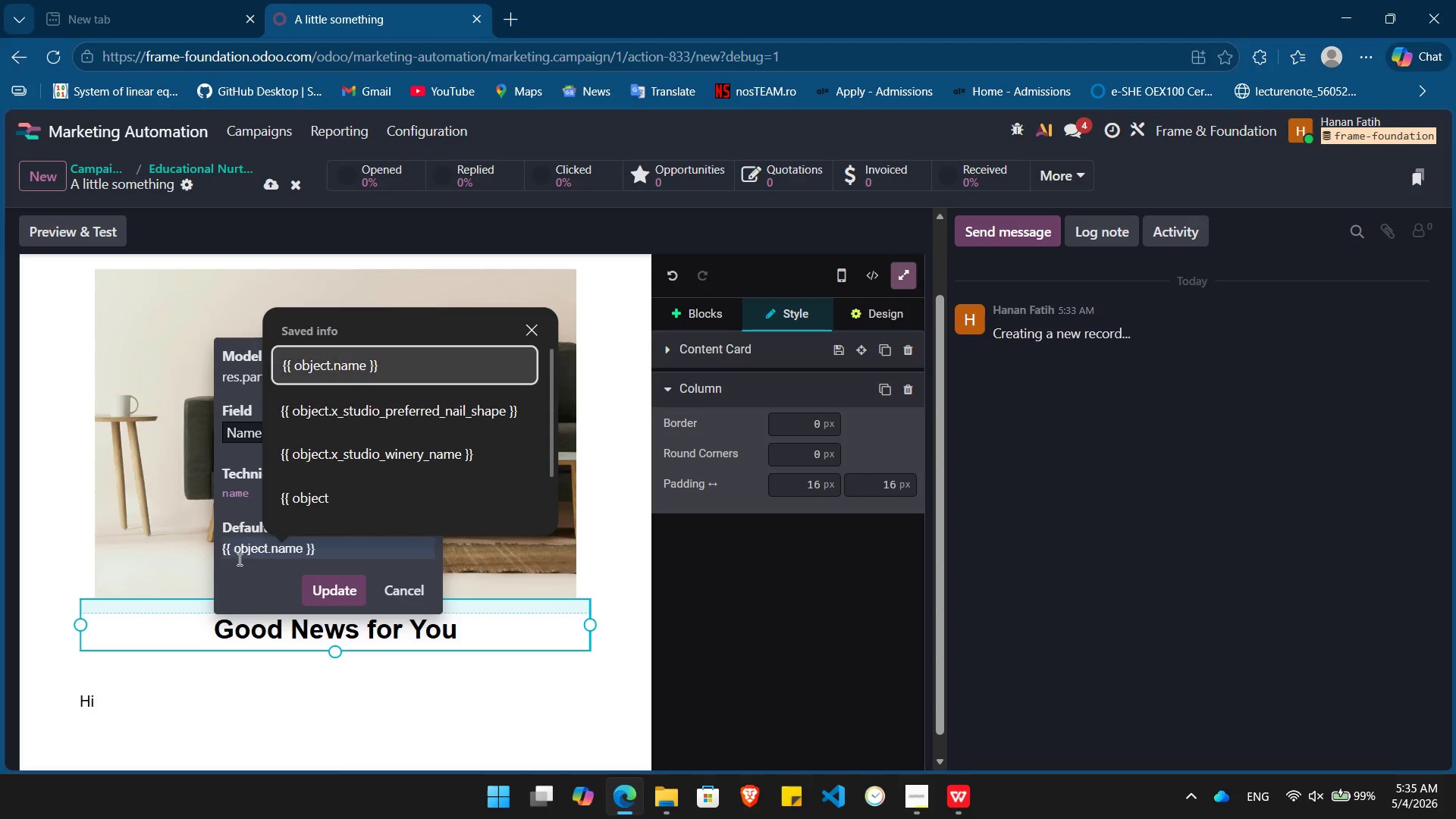 
key(ArrowDown)
 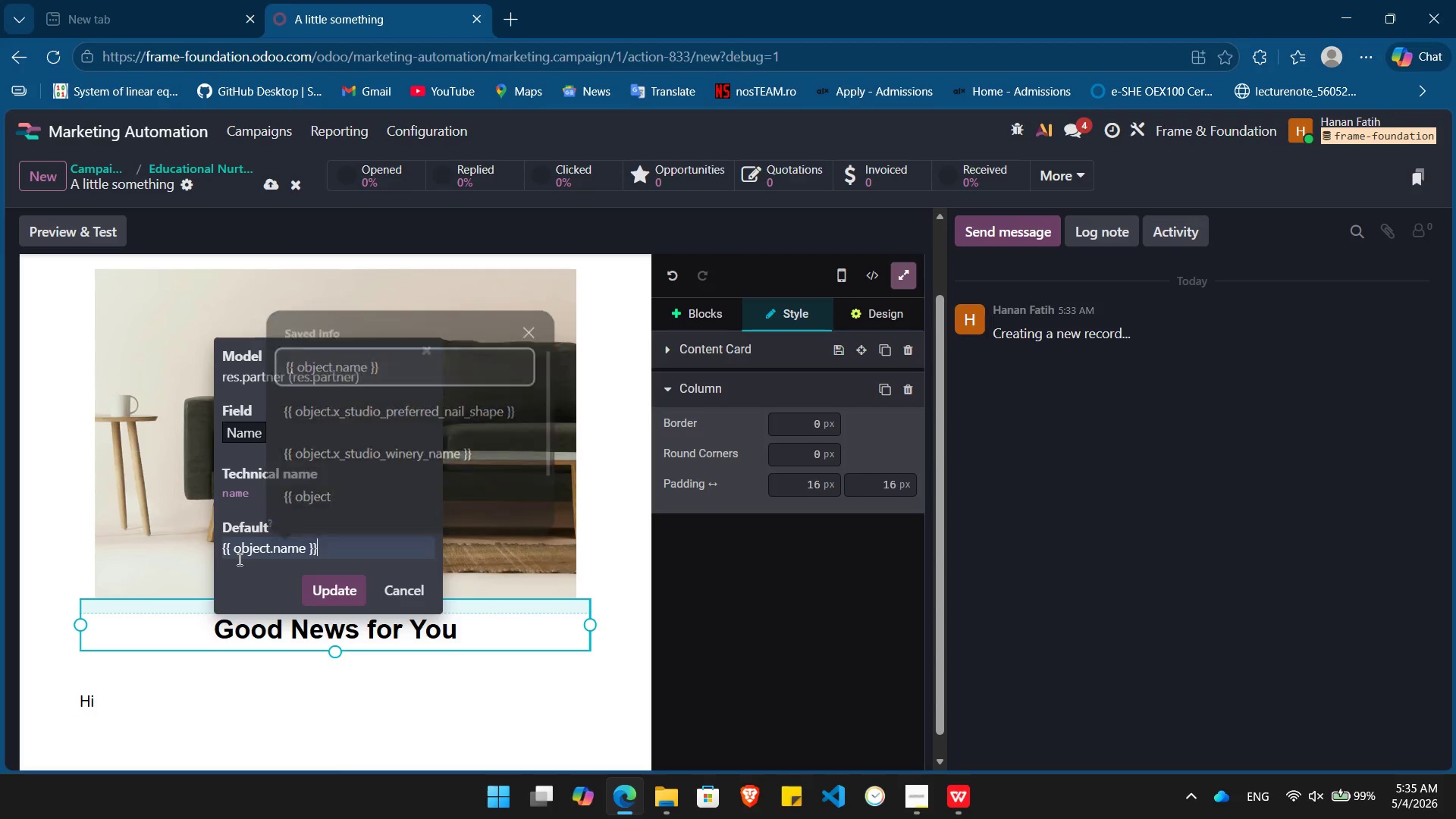 
key(Enter)
 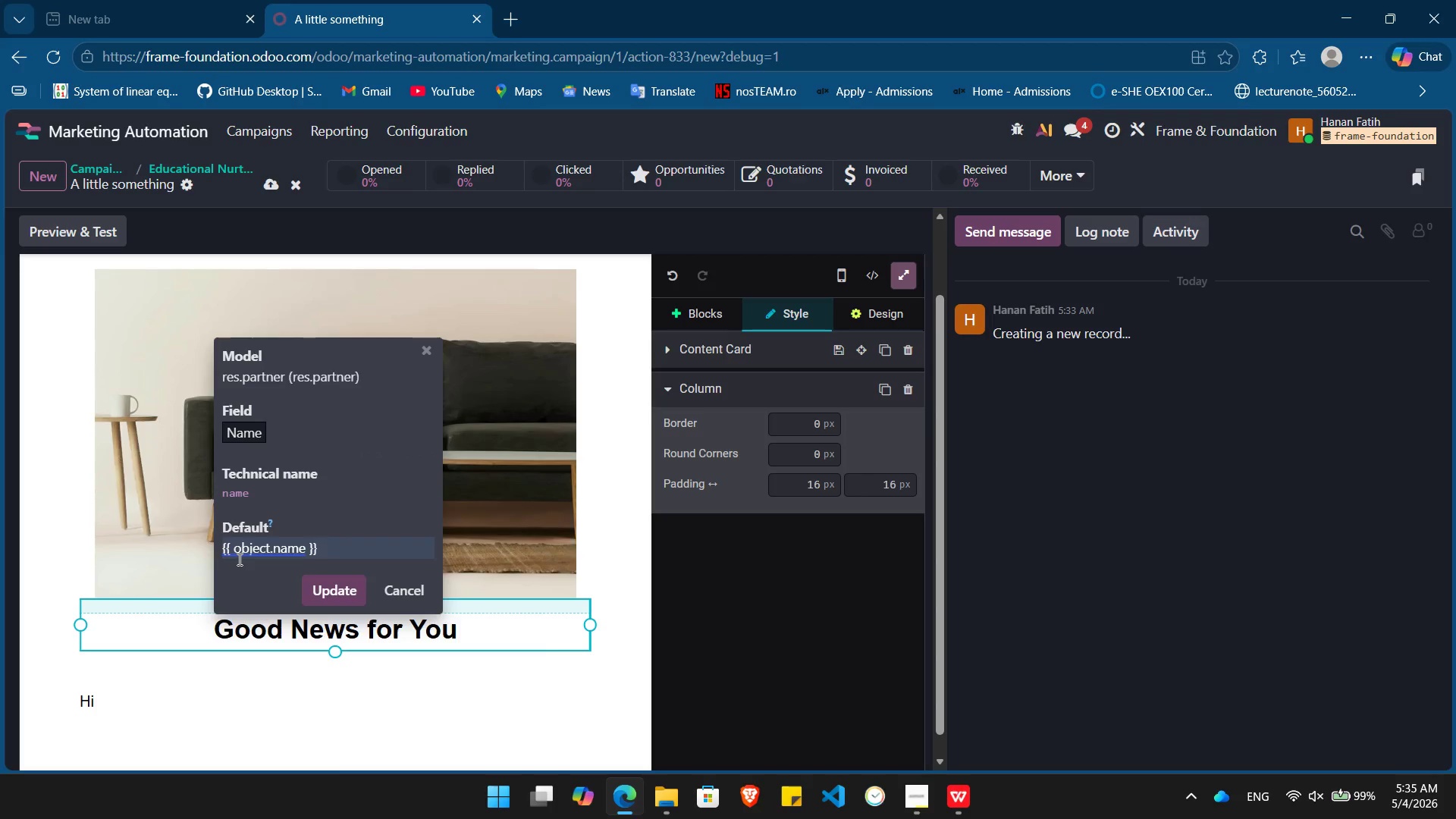 
key(Enter)
 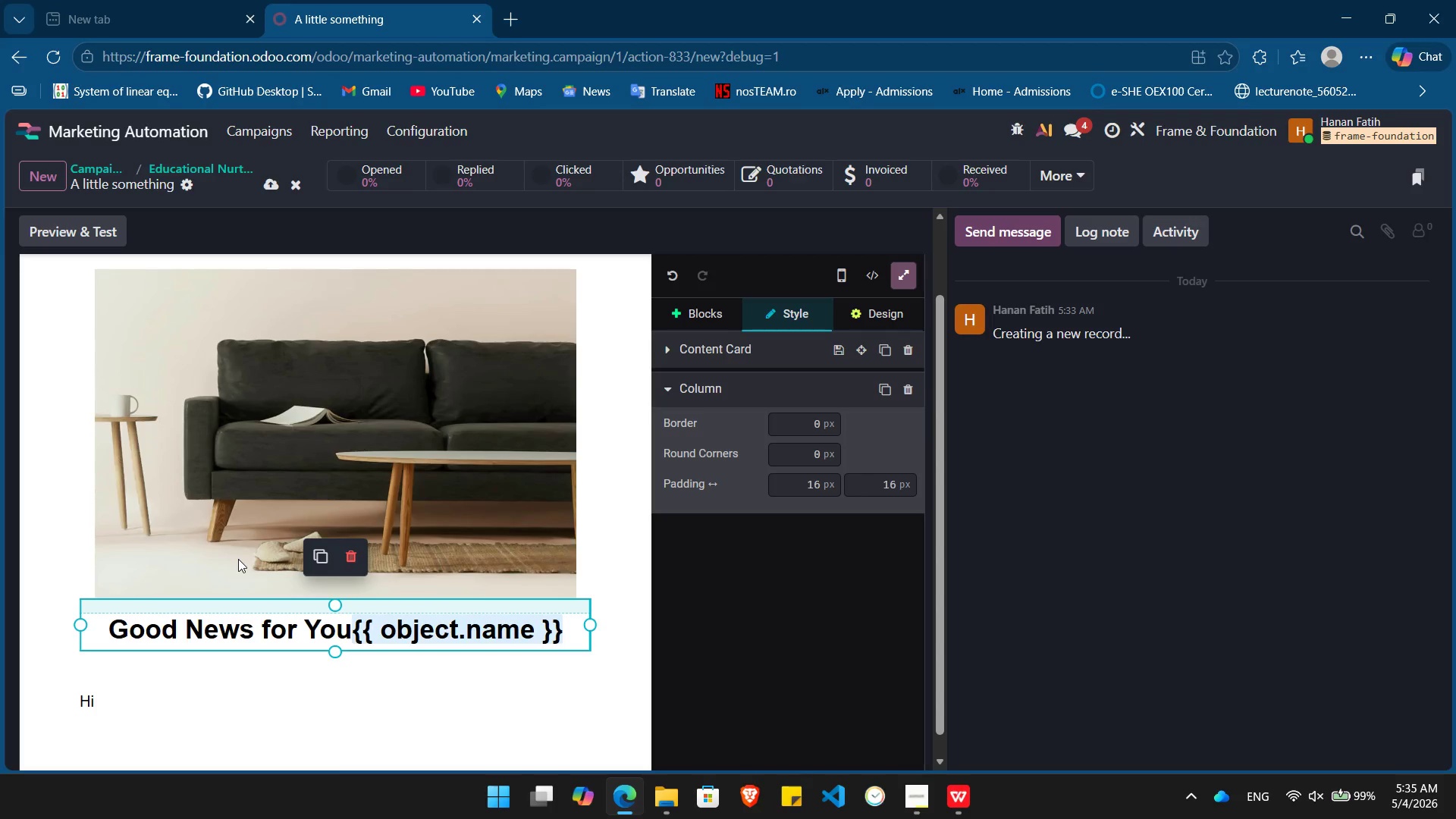 
key(Shift+ArrowLeft)
 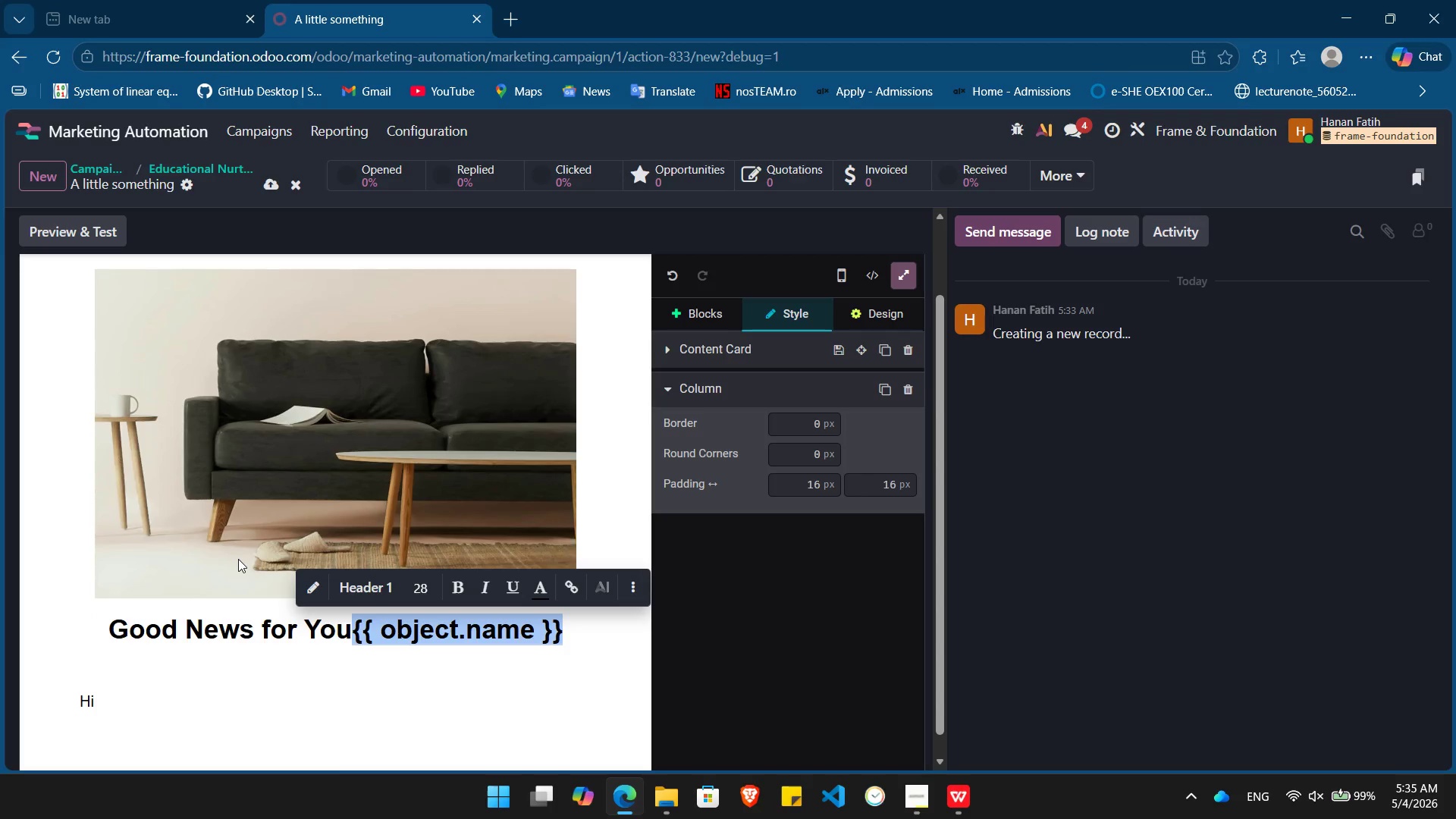 
key(Control+X)
 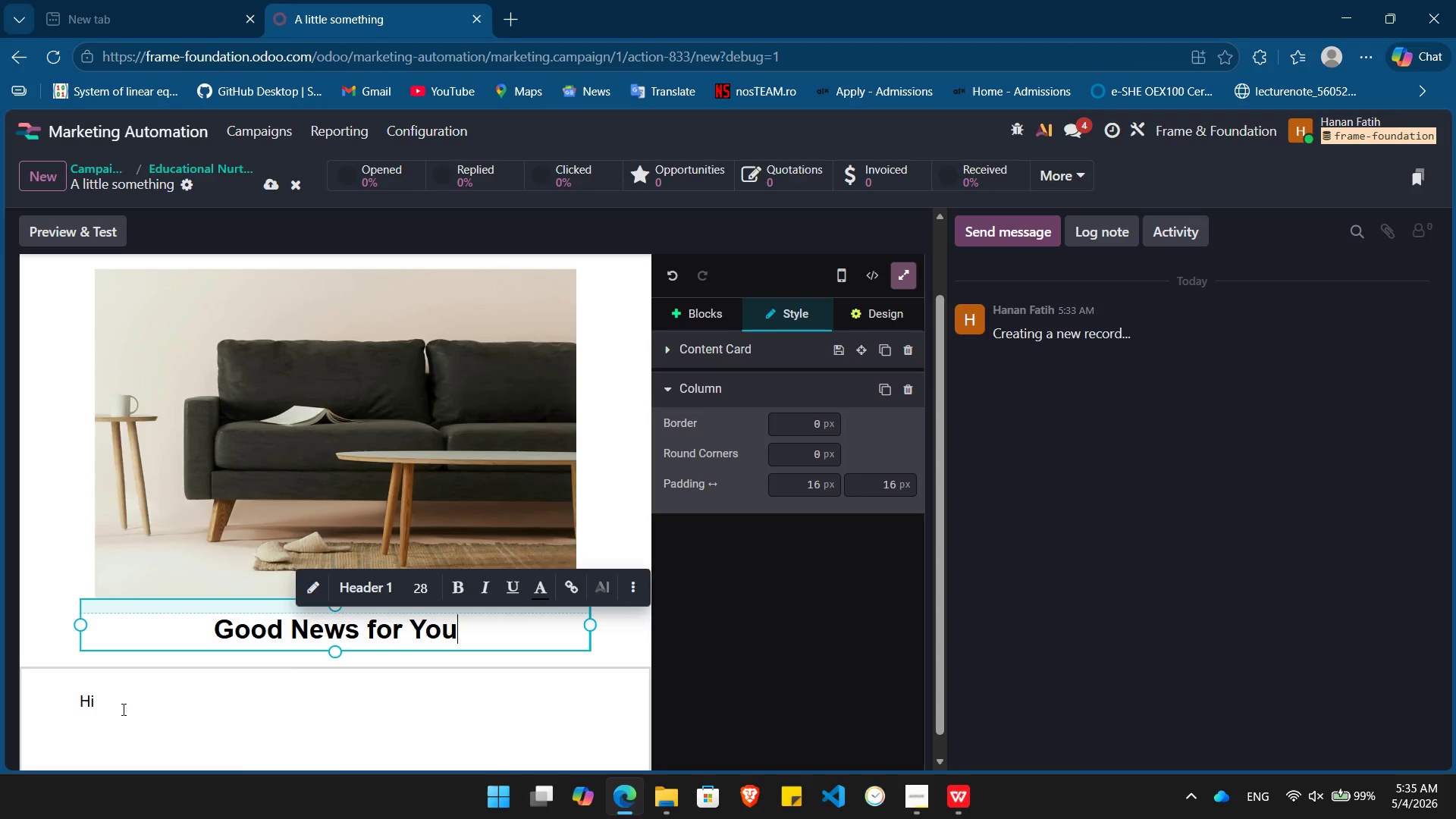 
left_click([122, 709])
 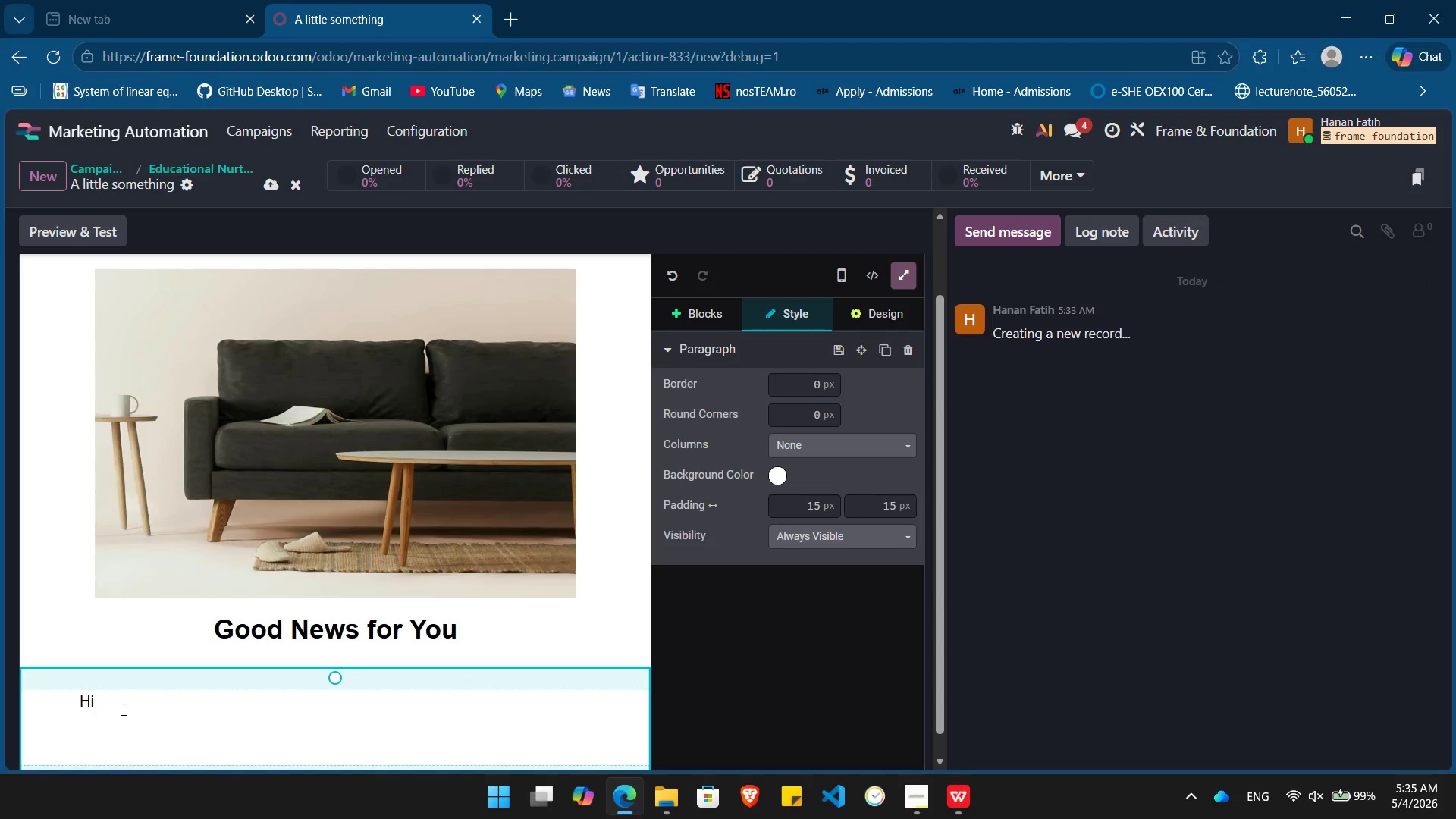 
key(Control+V)
 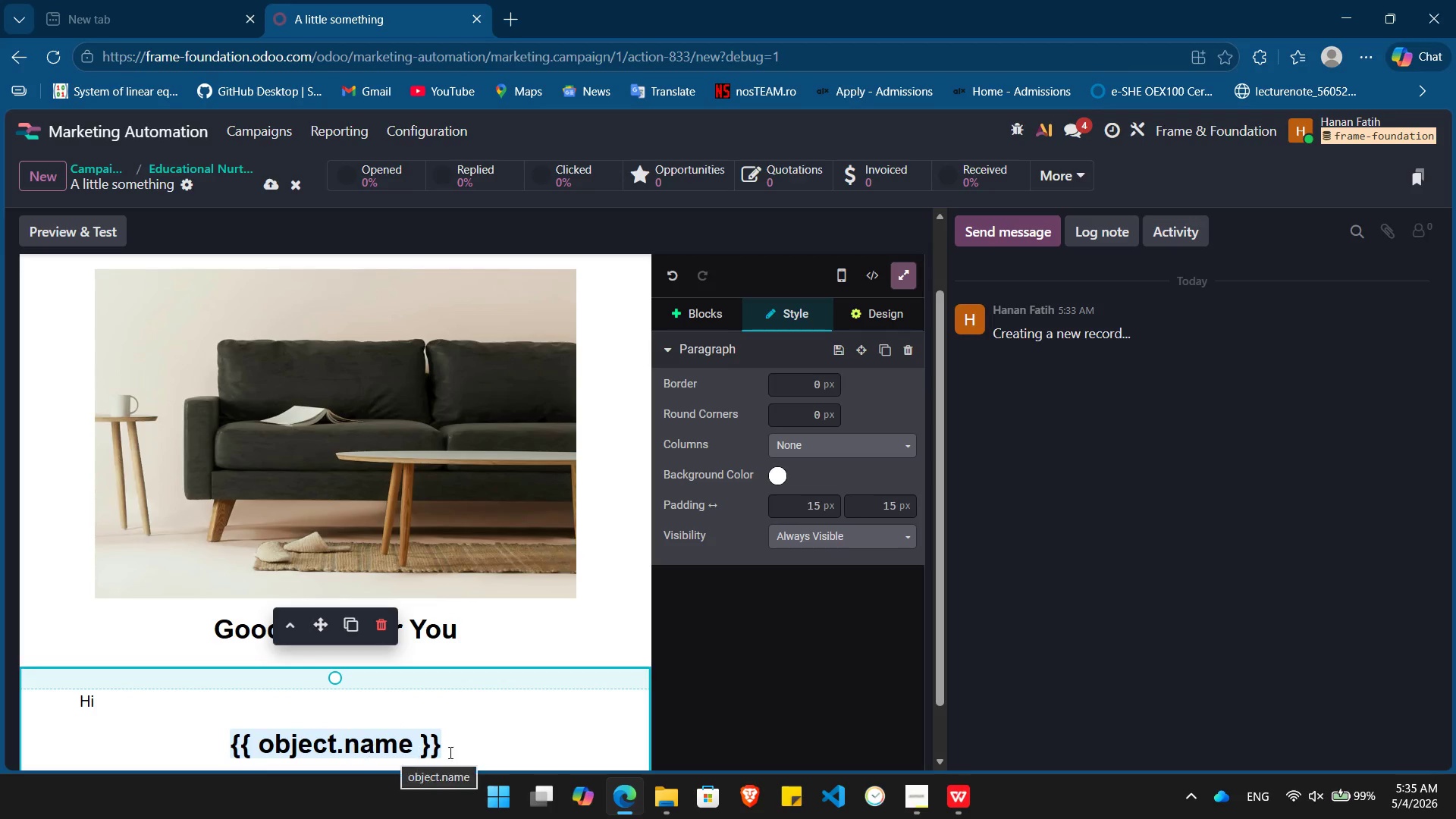 
left_click_drag(start_coordinate=[476, 747], to_coordinate=[257, 751])
 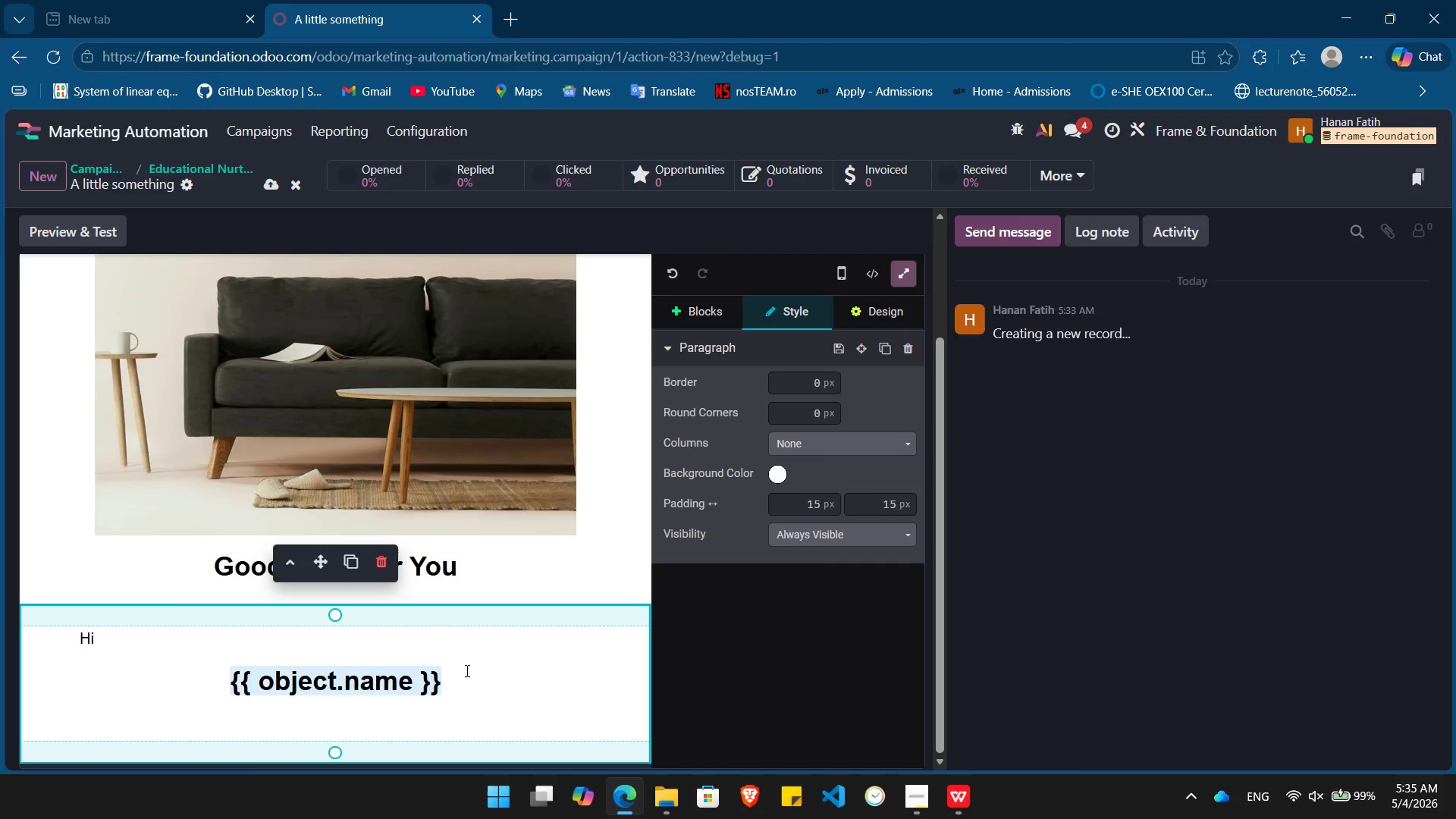 
left_click([468, 670])
 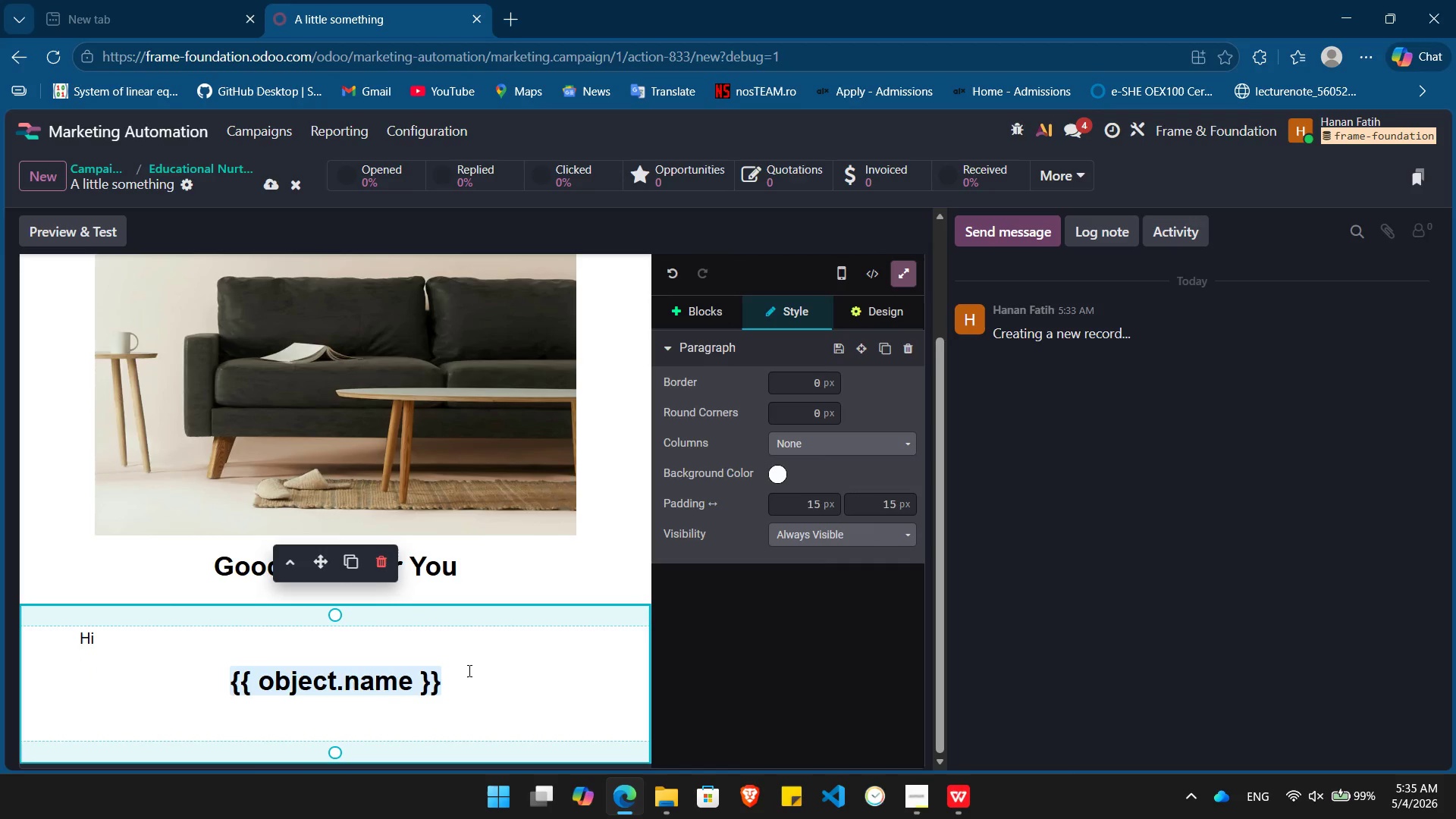 
left_click([468, 670])
 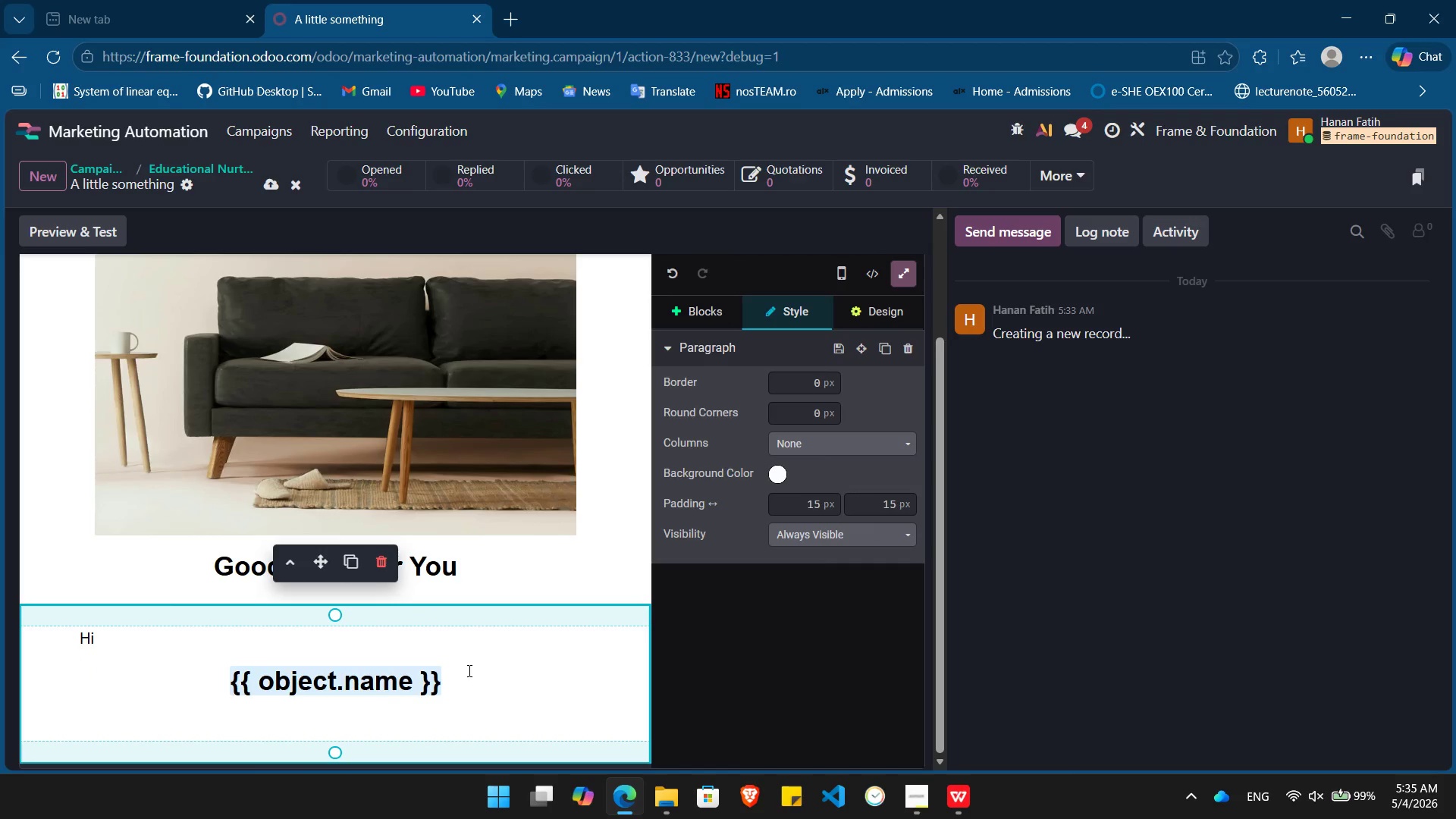 
left_click([468, 670])
 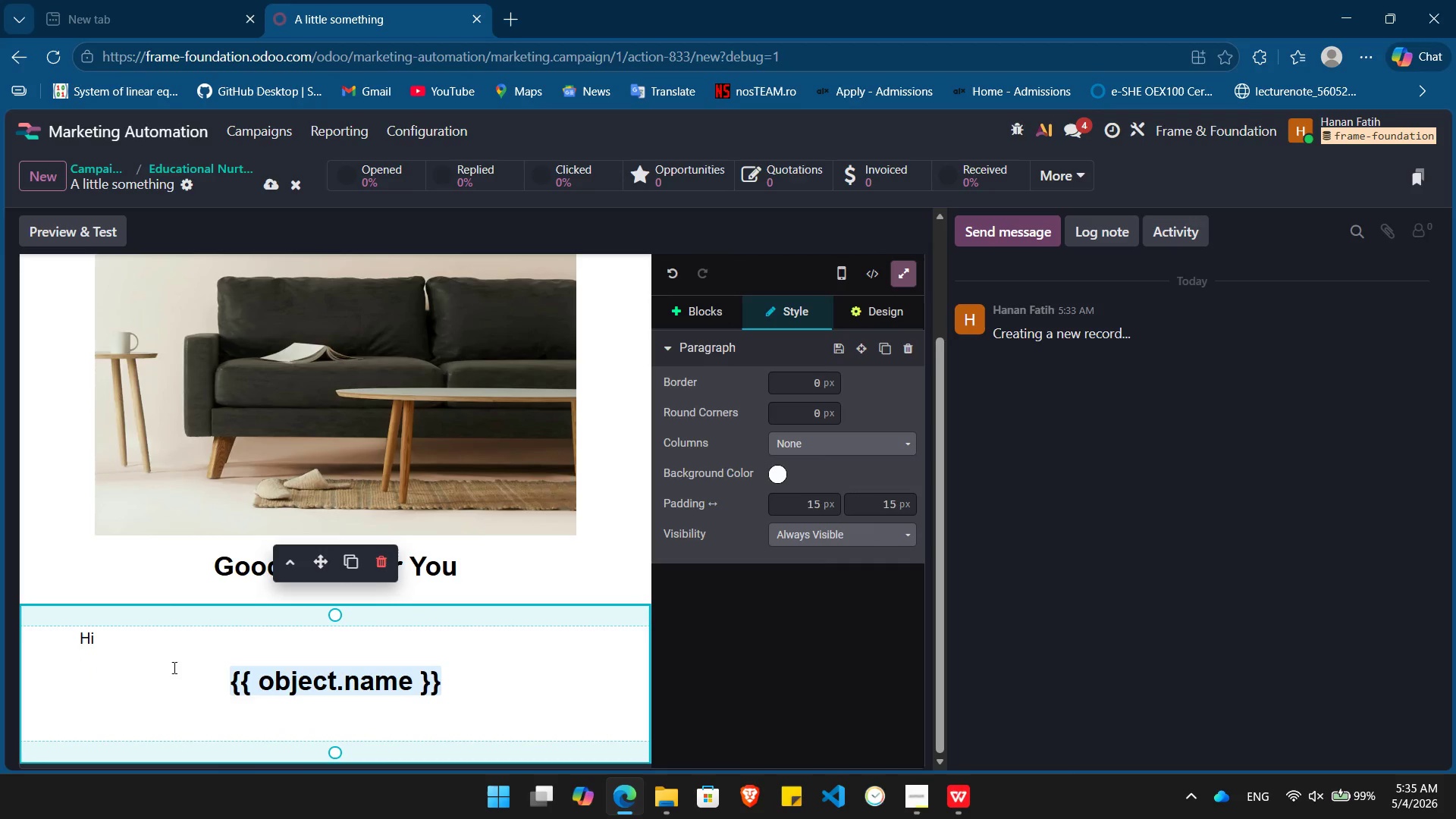 
left_click([173, 667])
 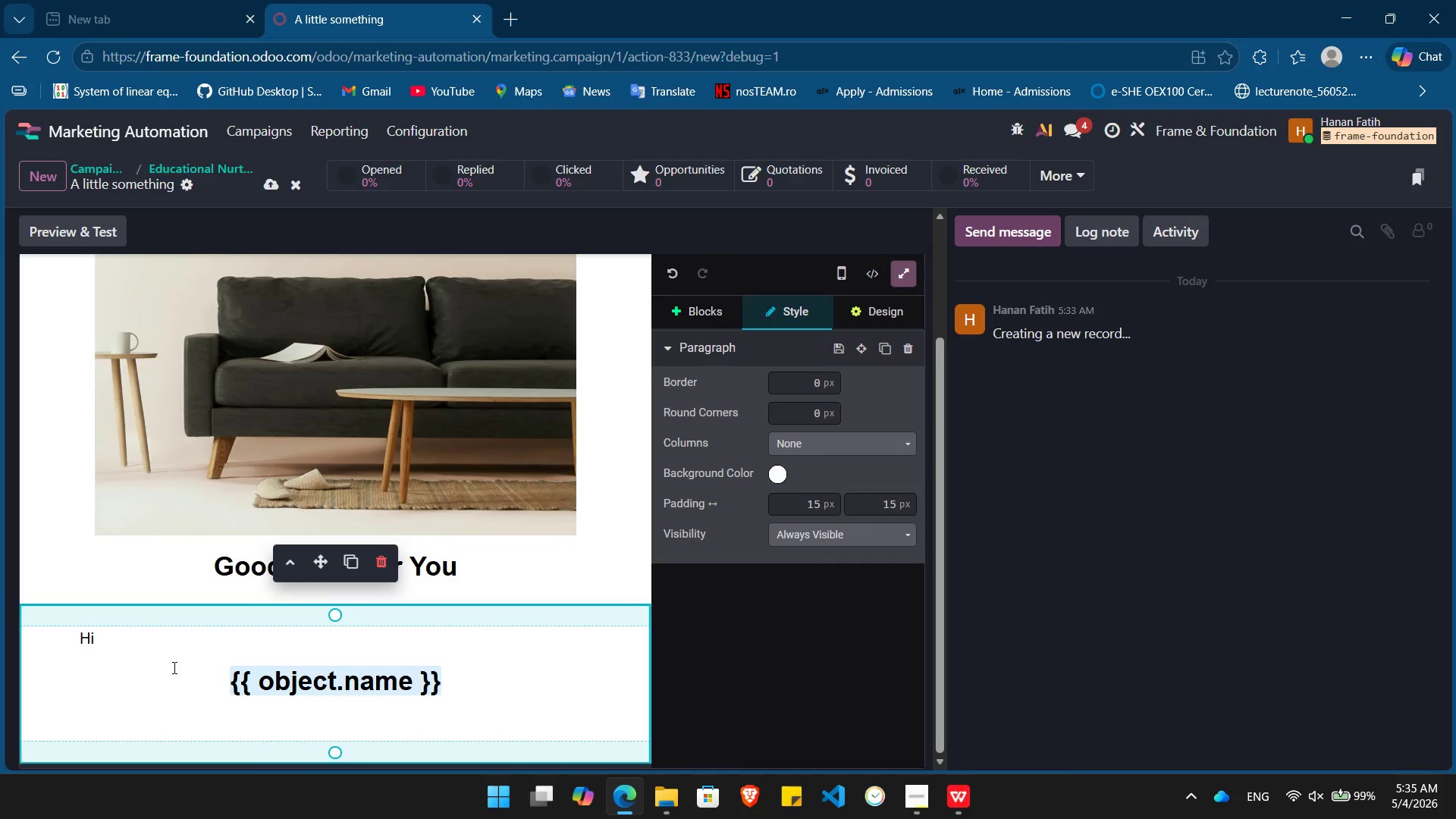 
key(Shift+ArrowRight)
 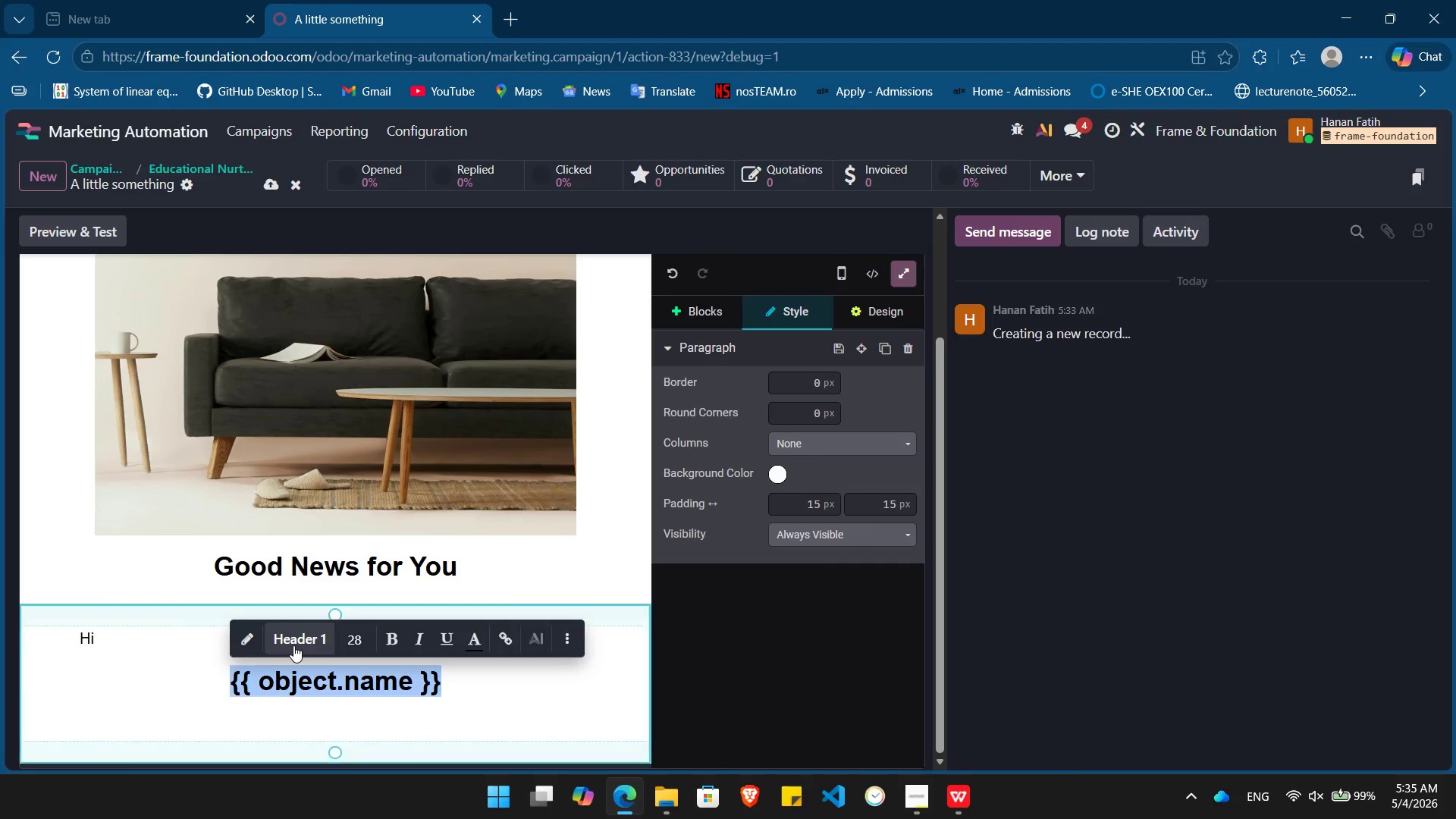 
left_click([293, 645])
 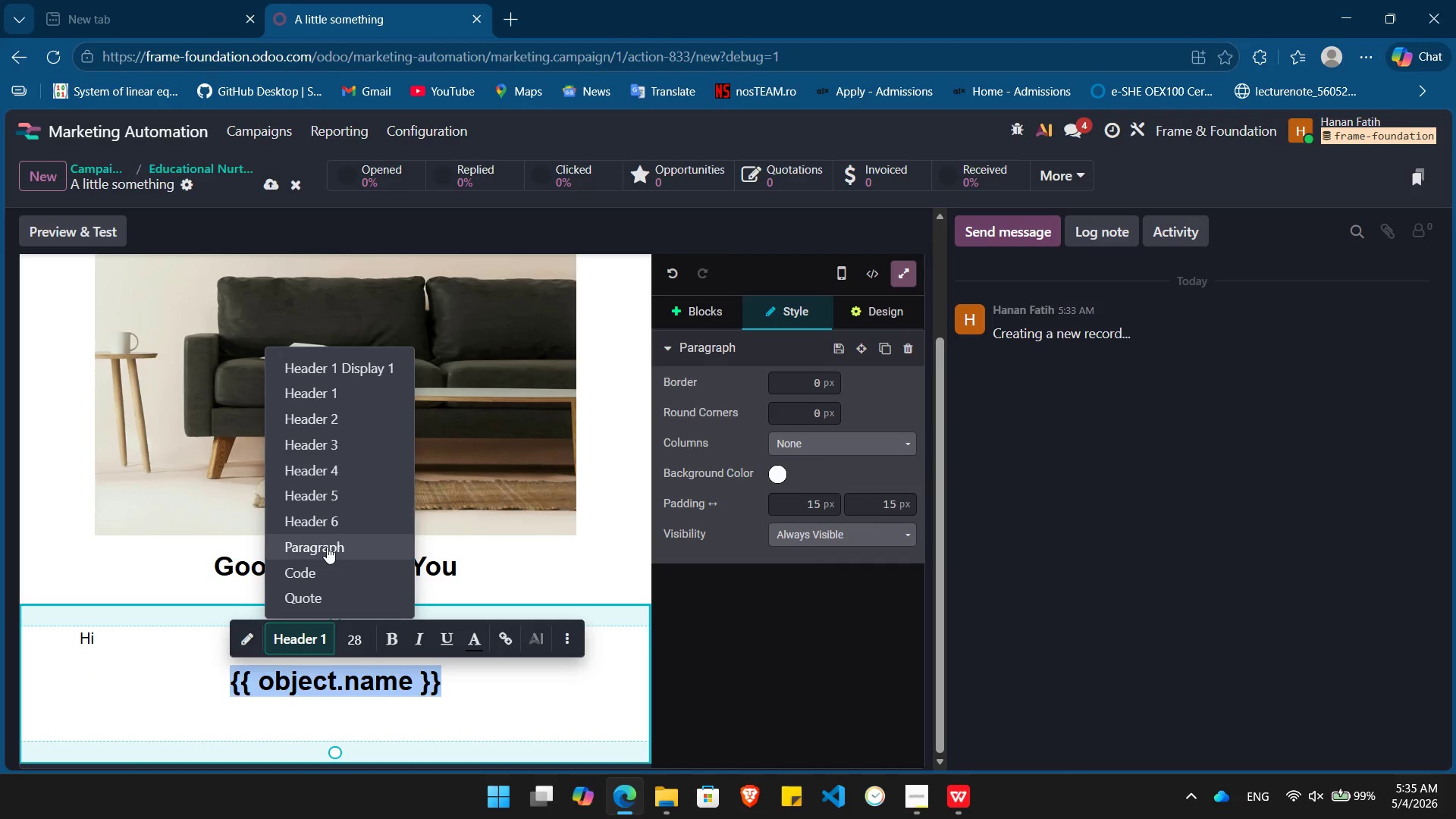 
left_click([326, 550])
 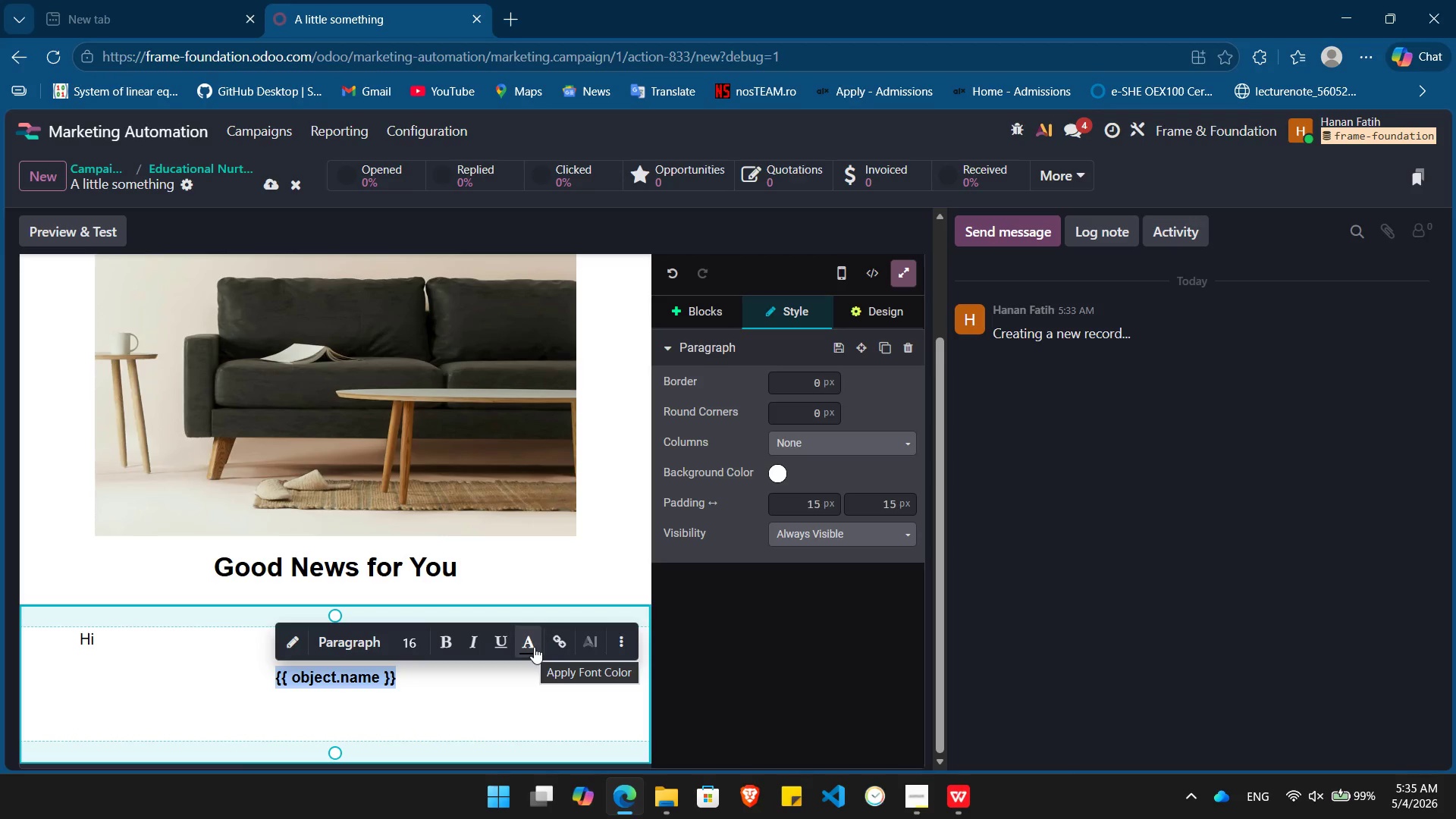 
wait(6.86)
 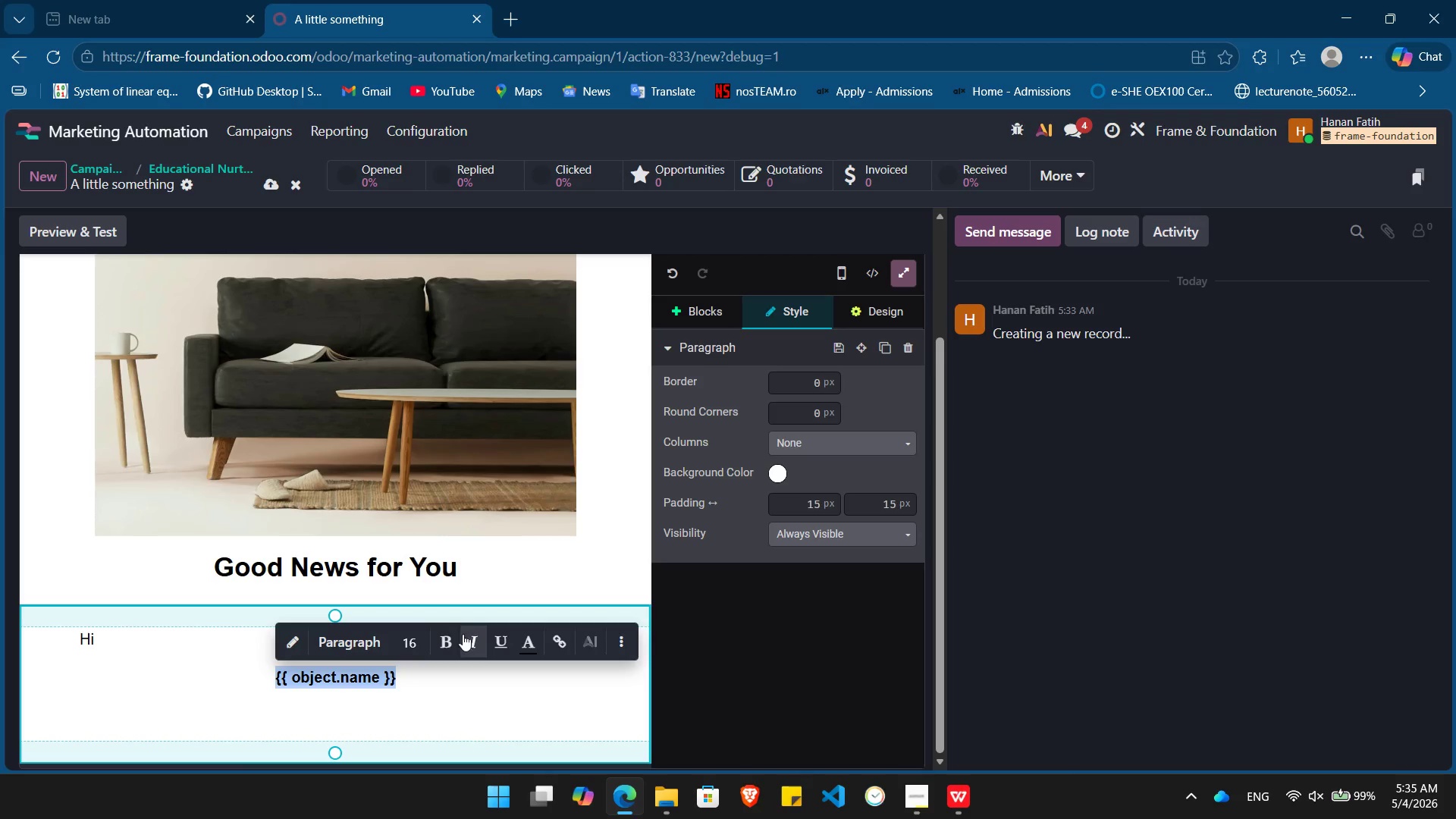 
left_click([624, 645])
 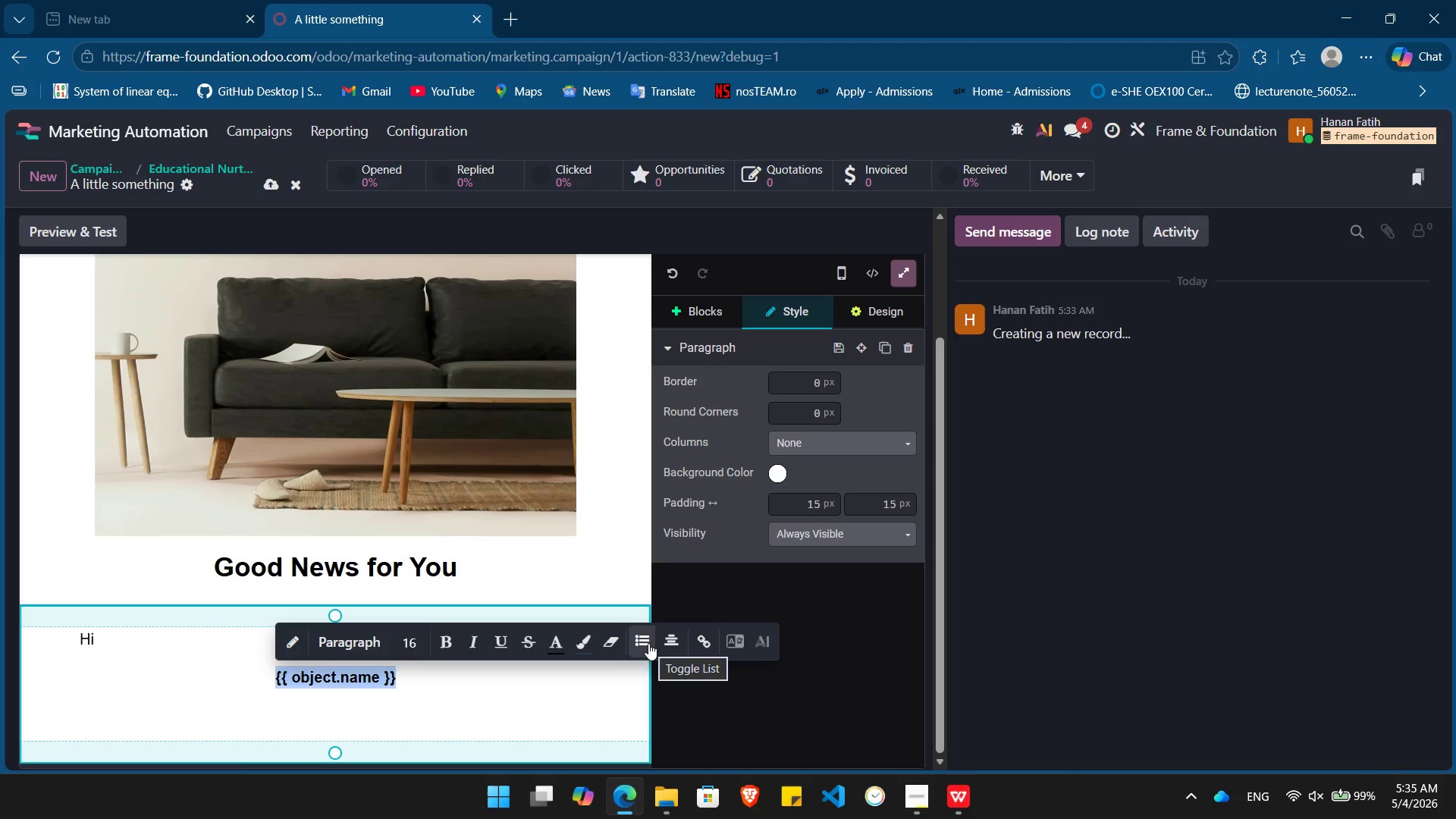 
left_click([664, 643])
 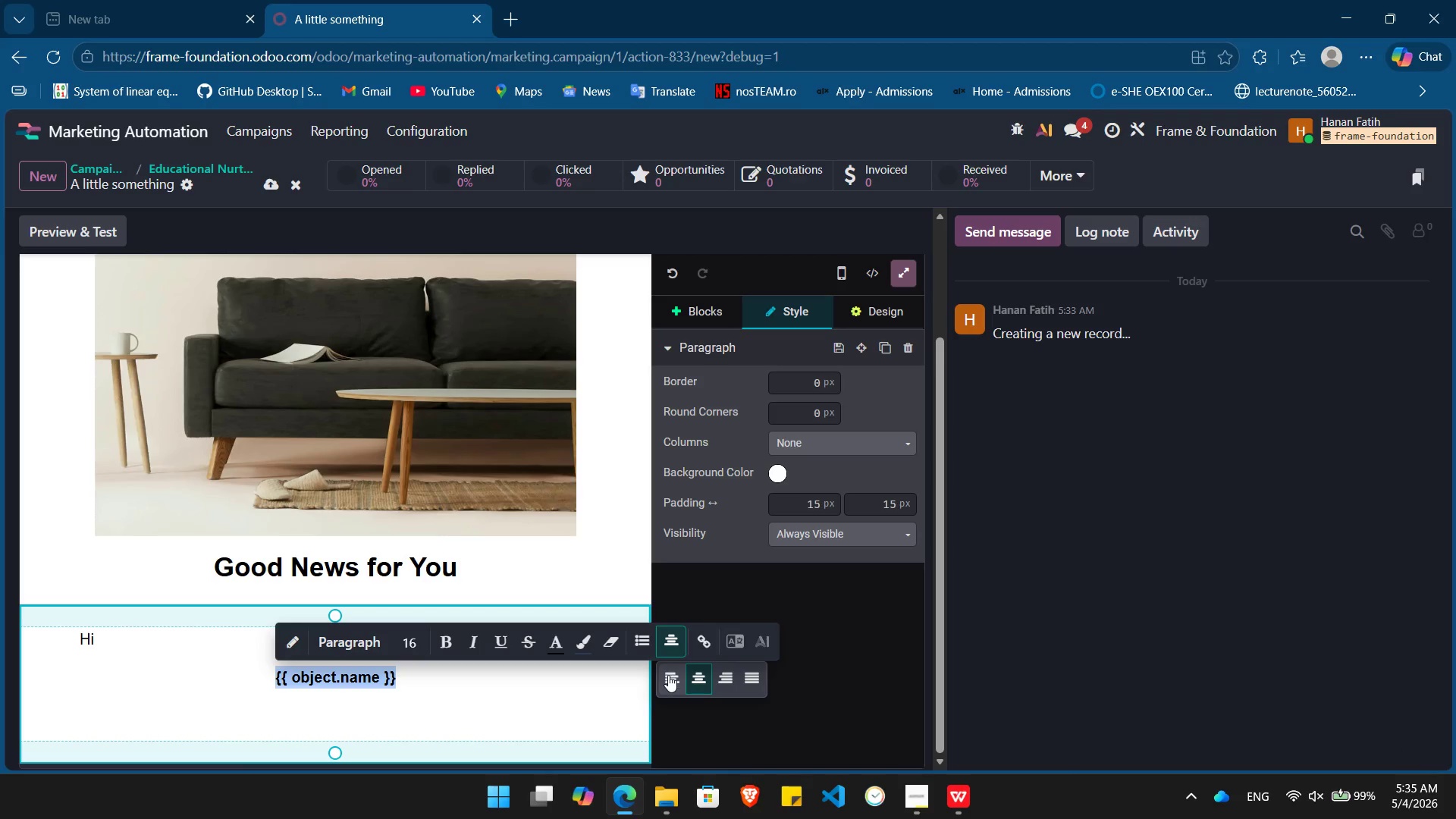 
left_click([670, 680])
 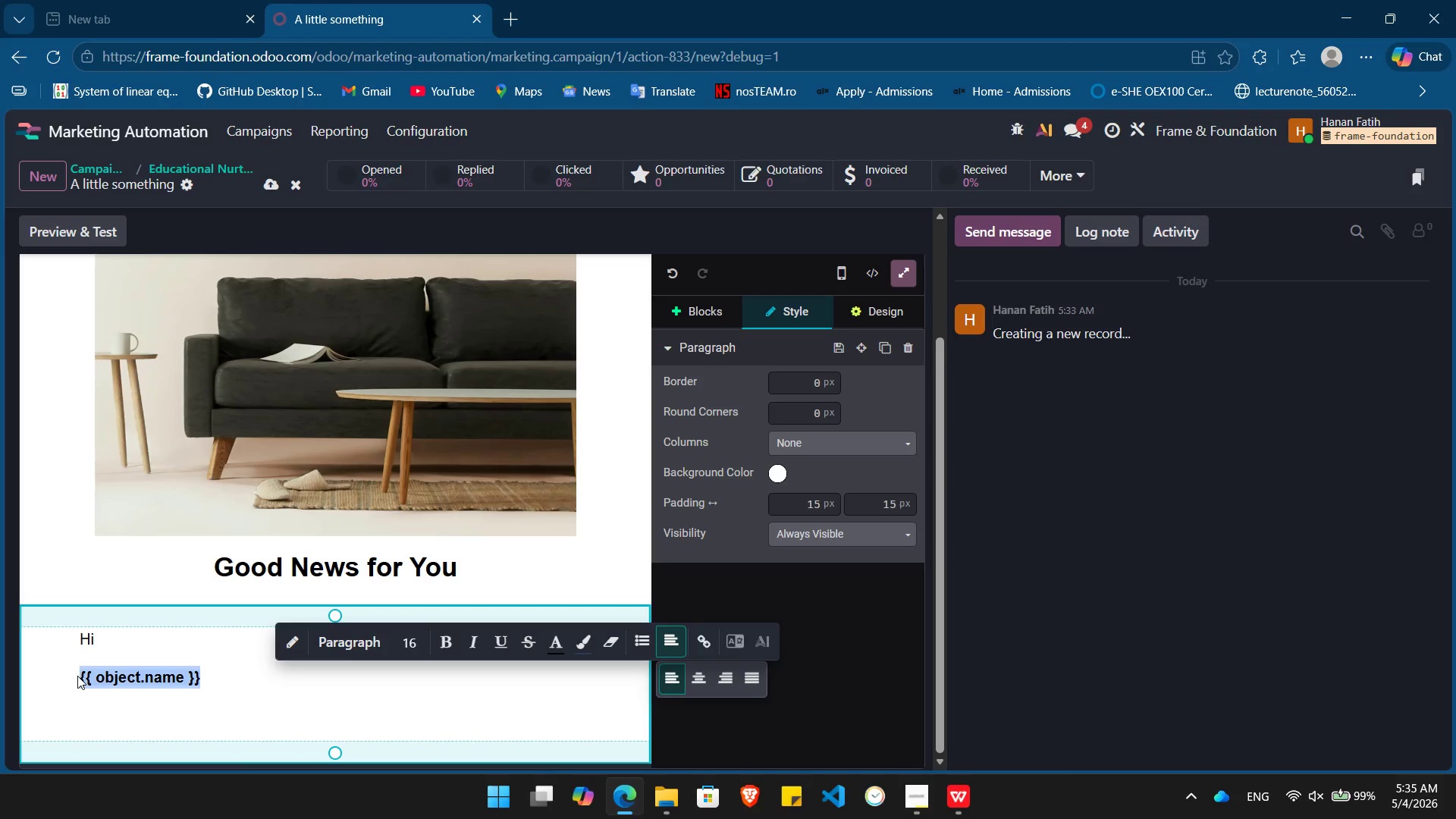 
left_click([102, 650])
 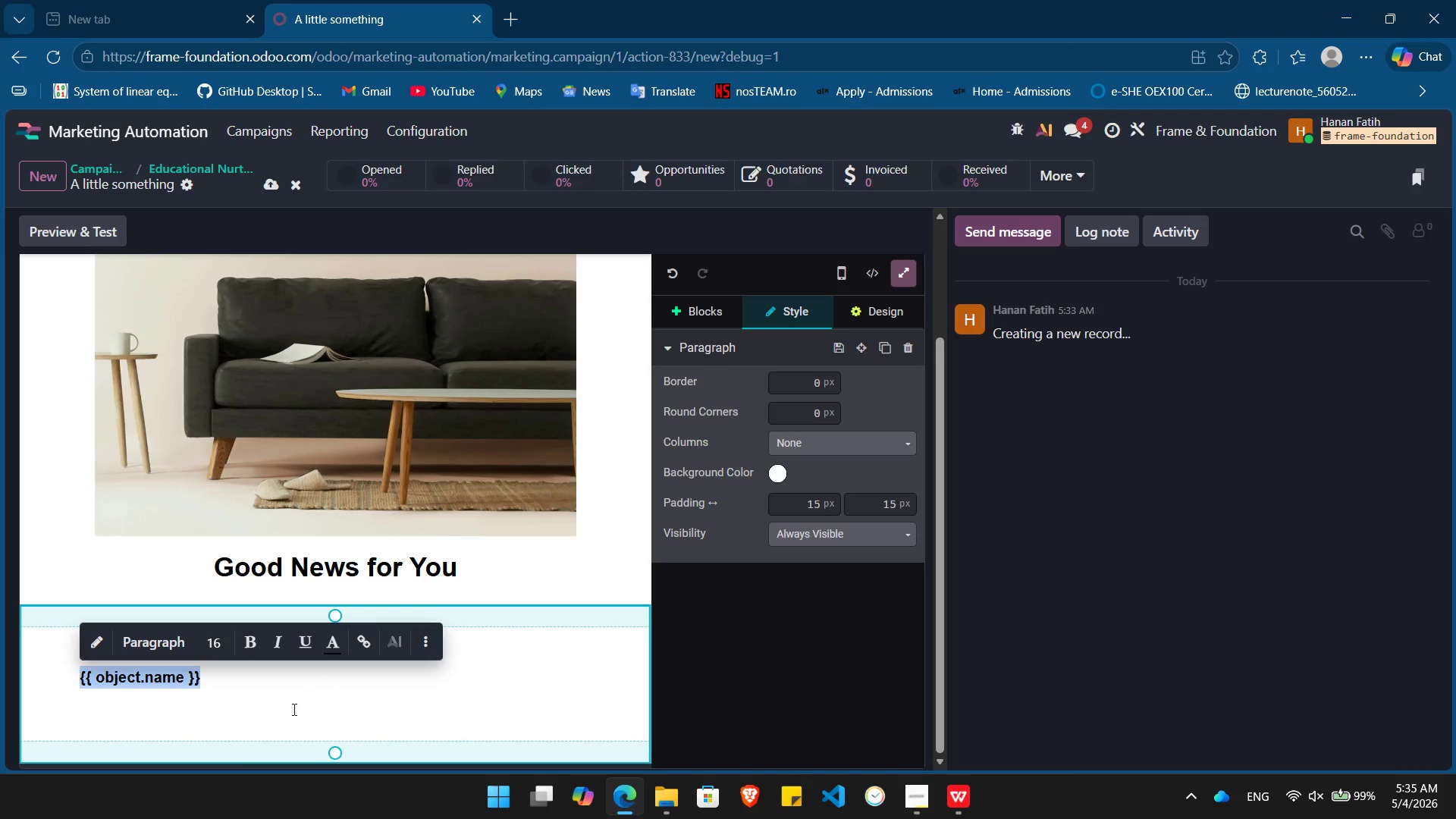 
left_click([293, 709])
 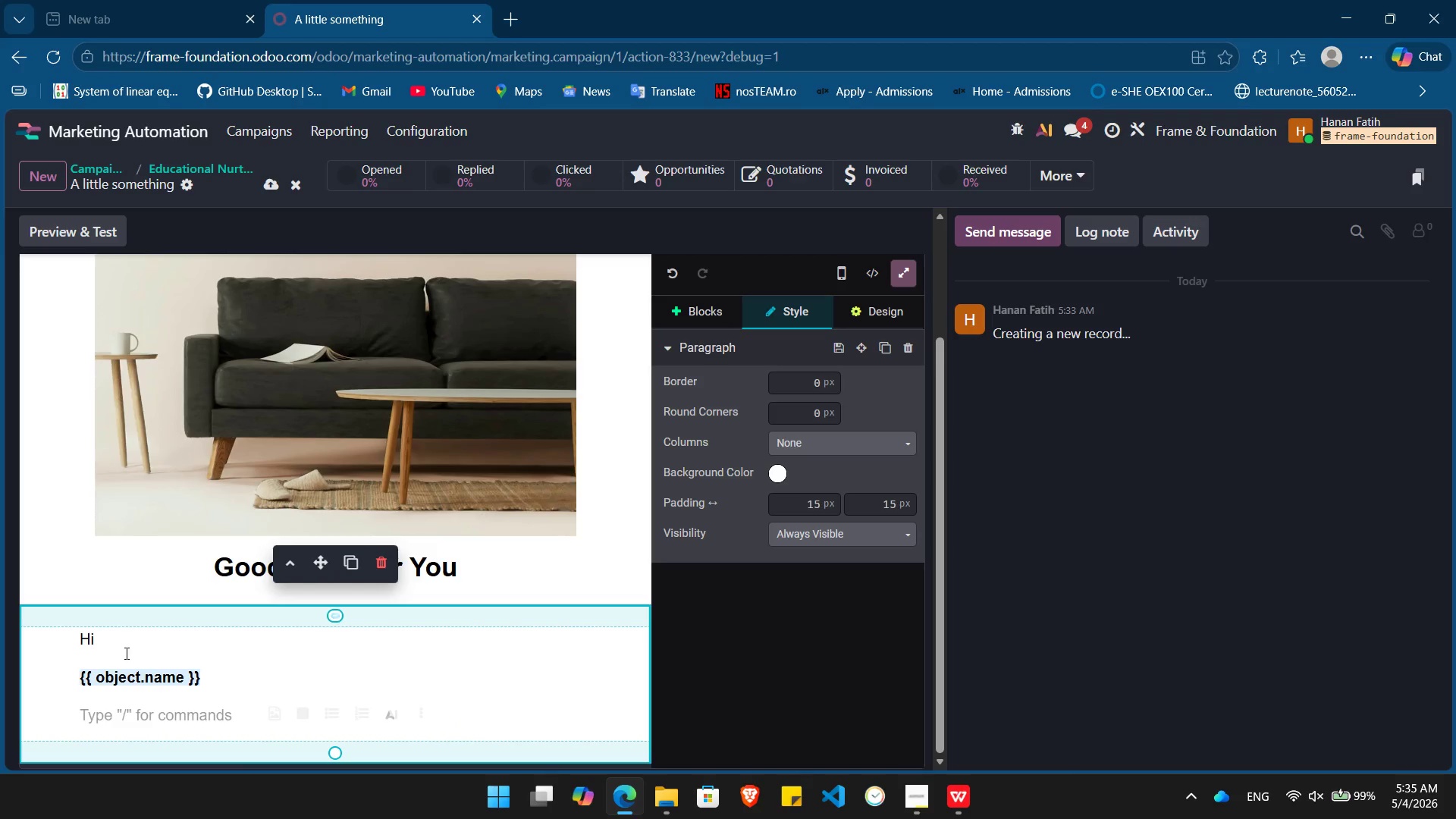 
left_click([125, 653])
 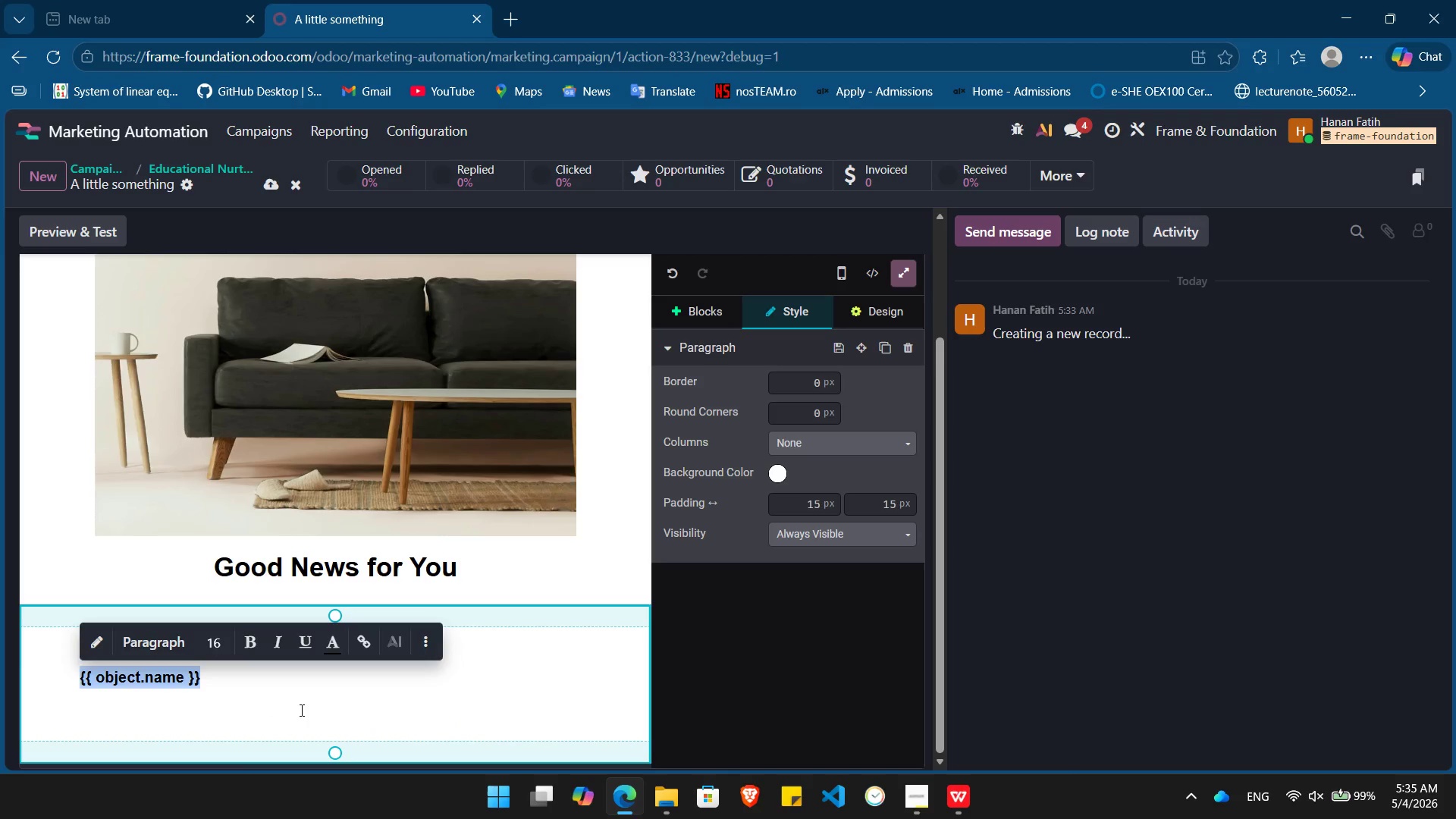 
left_click([300, 710])
 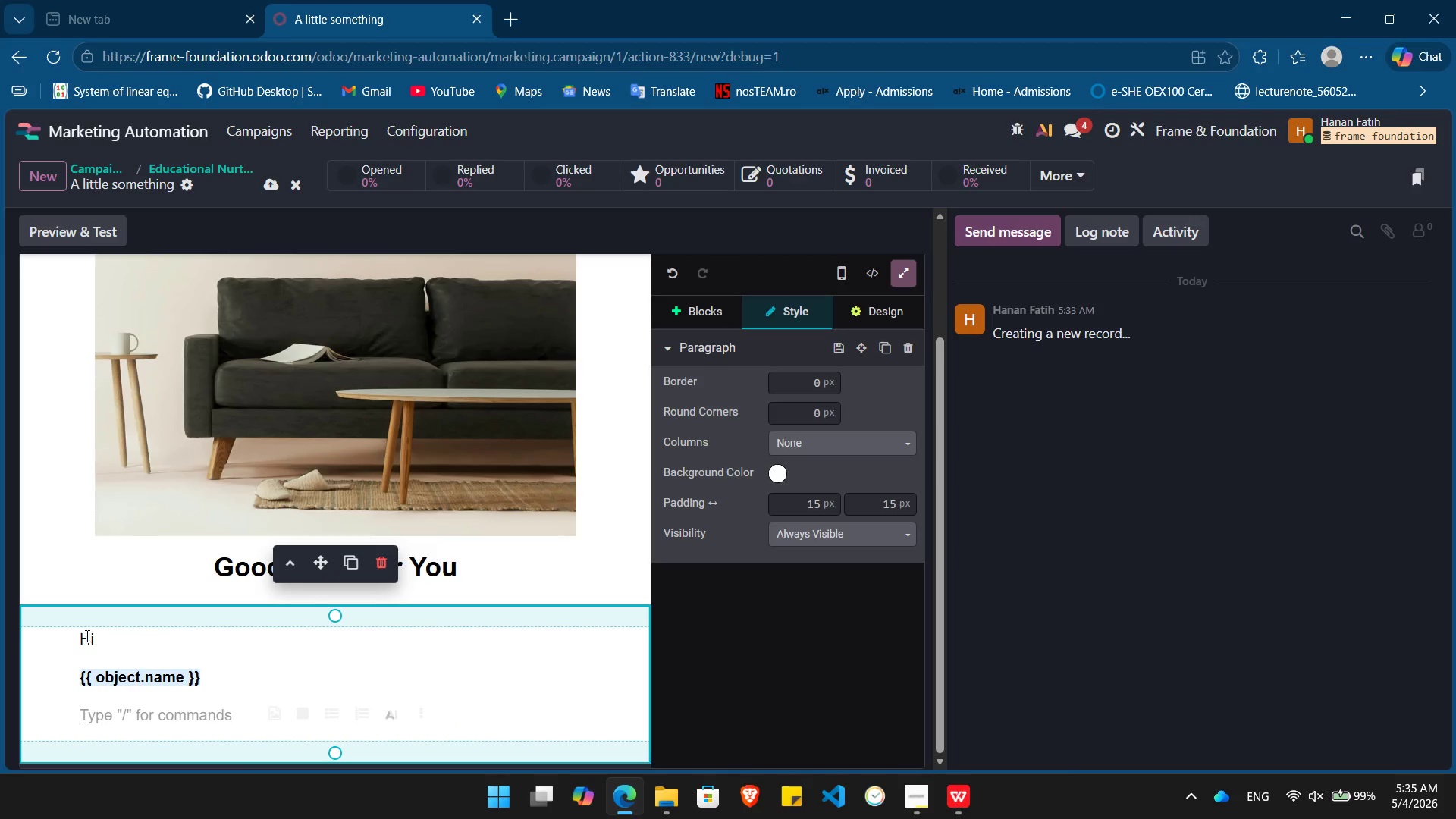 
left_click([86, 635])
 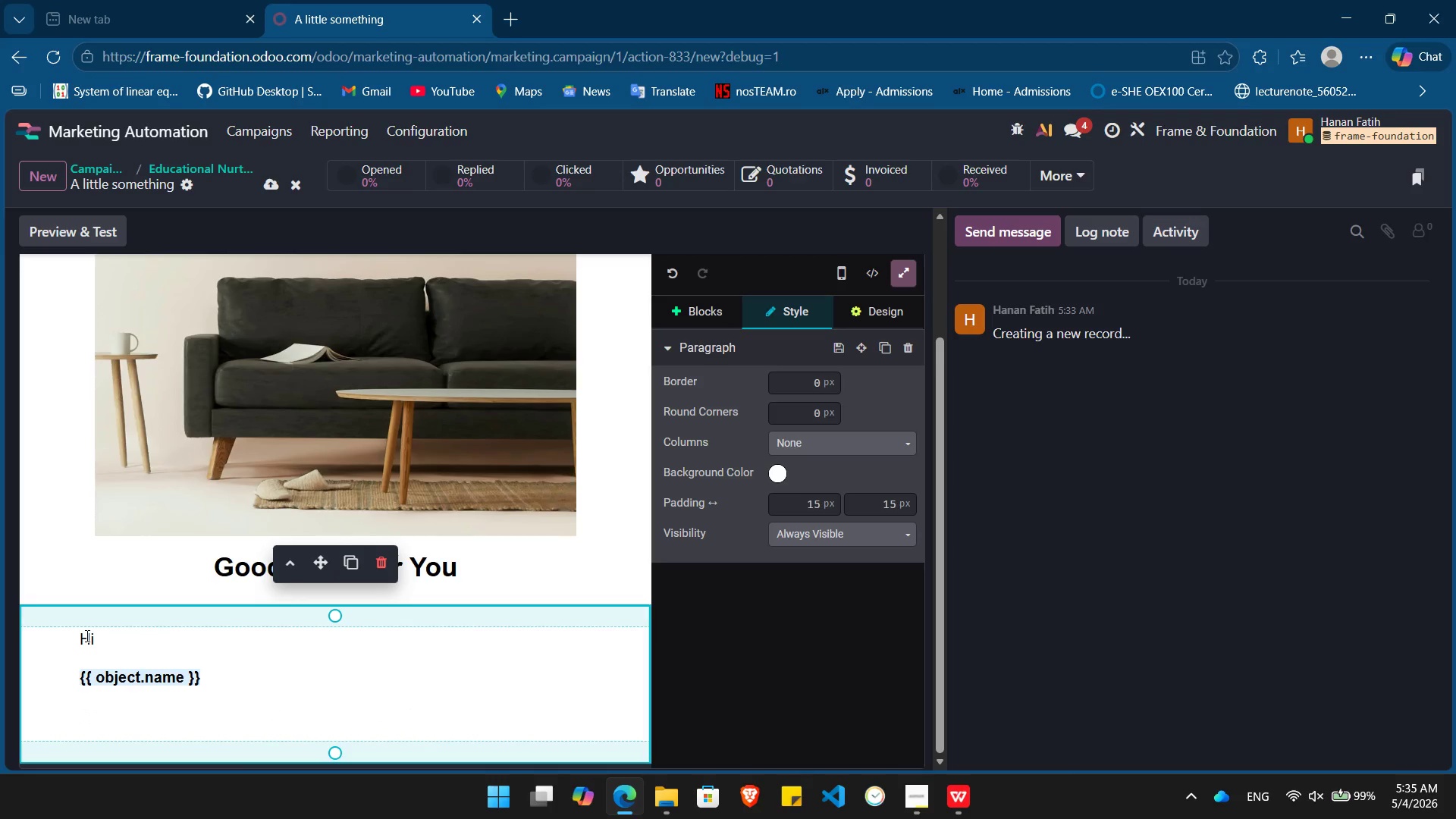 
key(ArrowRight)
 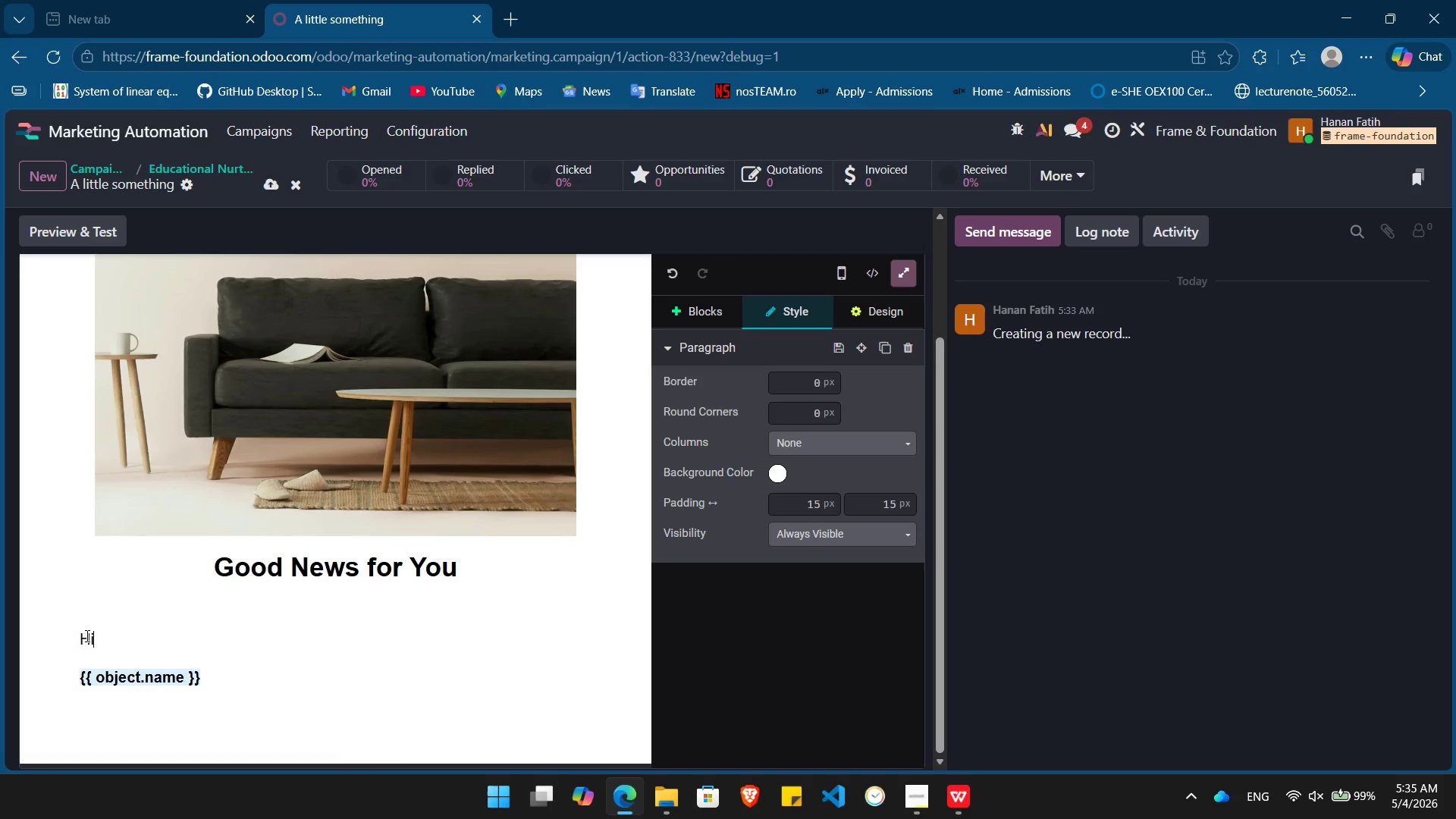 
key(Delete)
 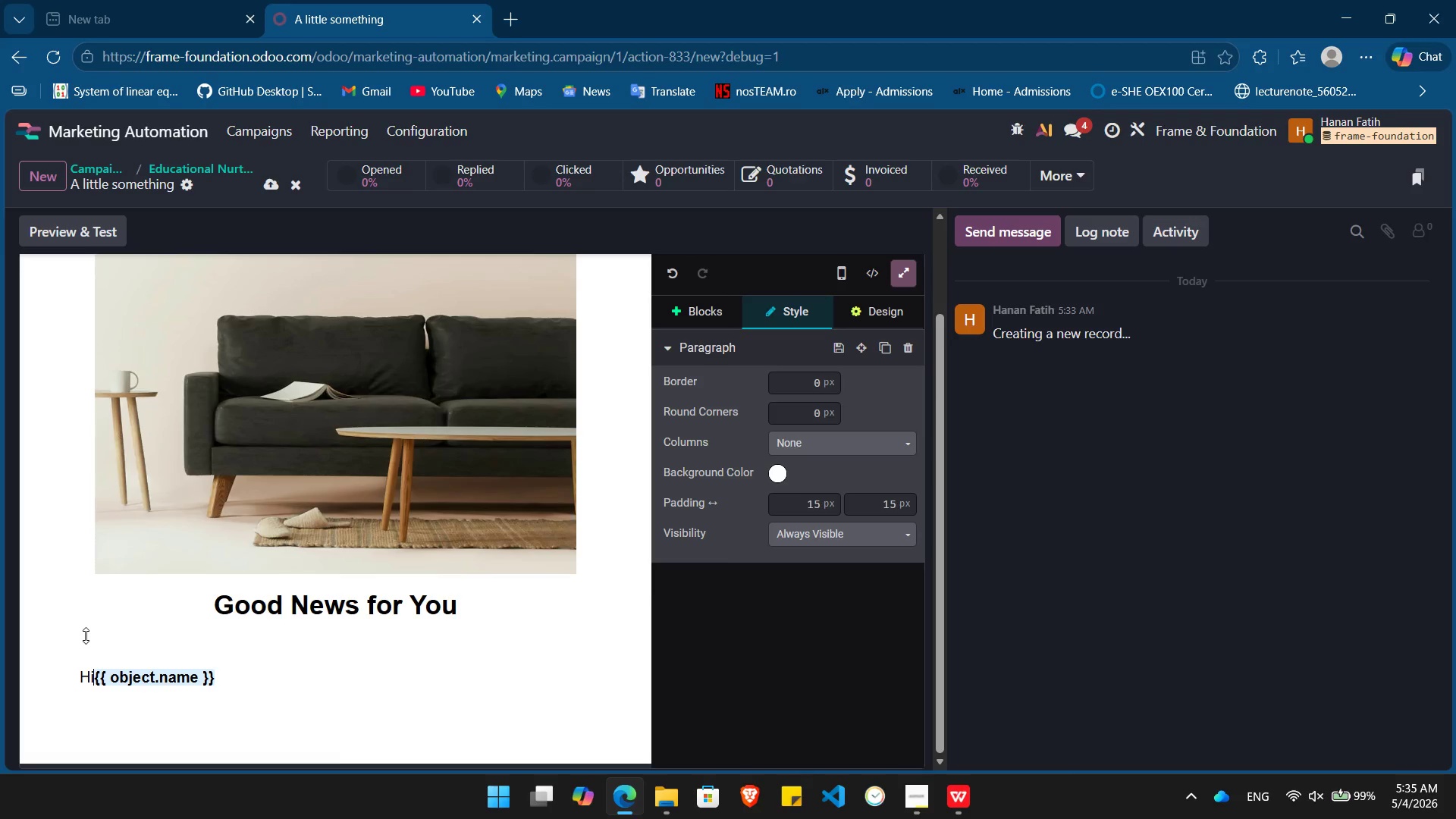 
key(Space)
 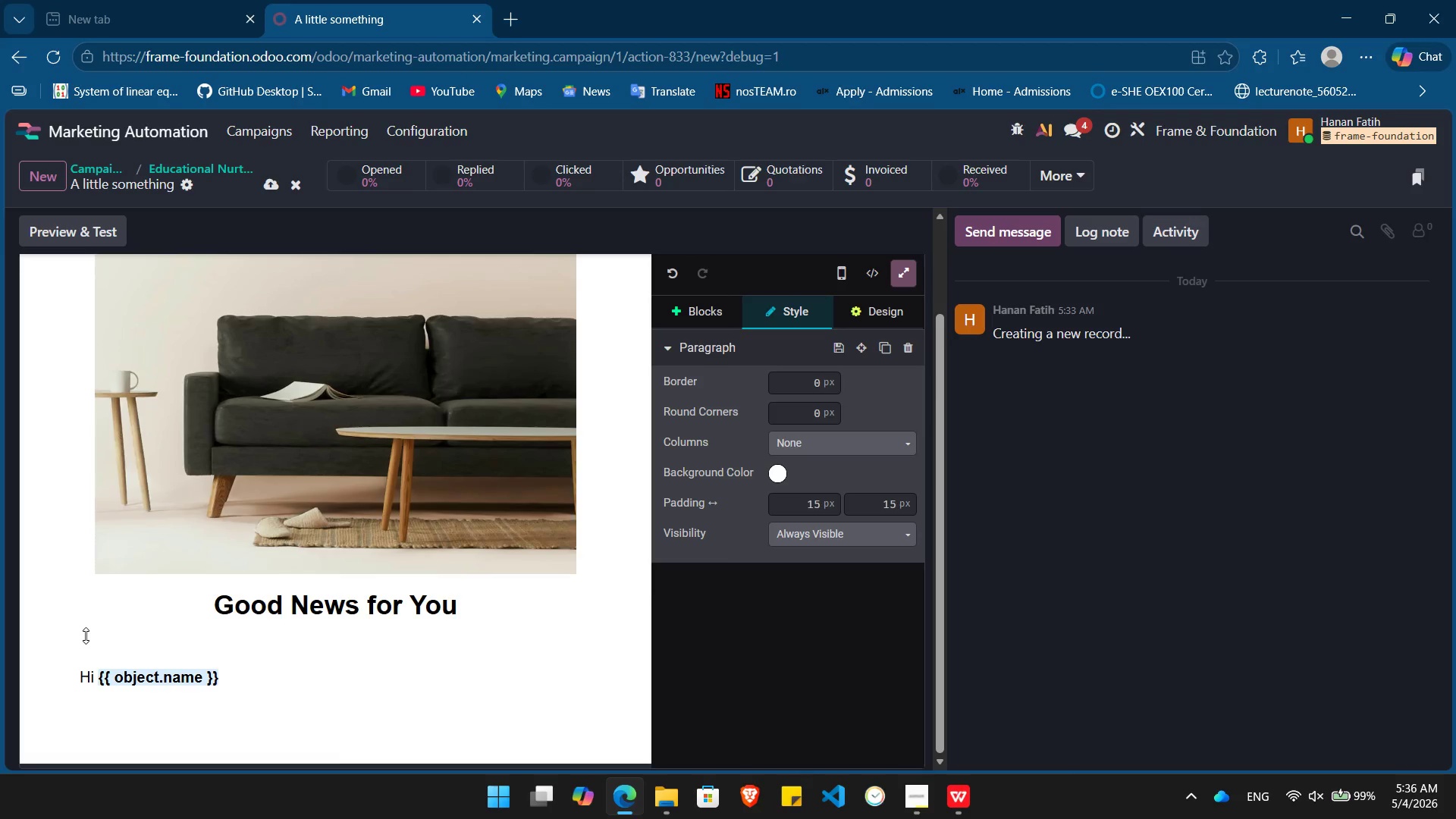 
key(End)
 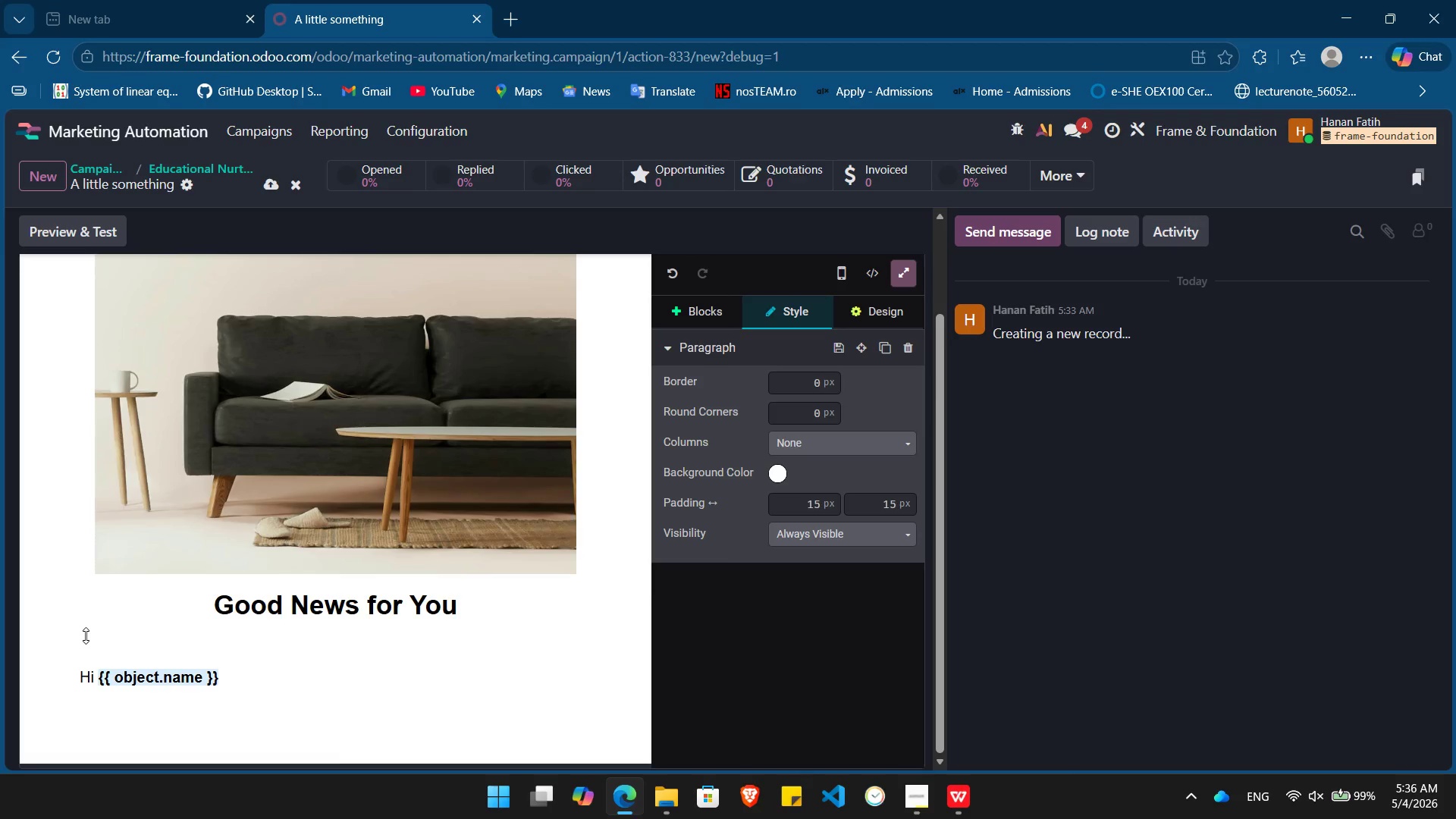 
key(Comma)
 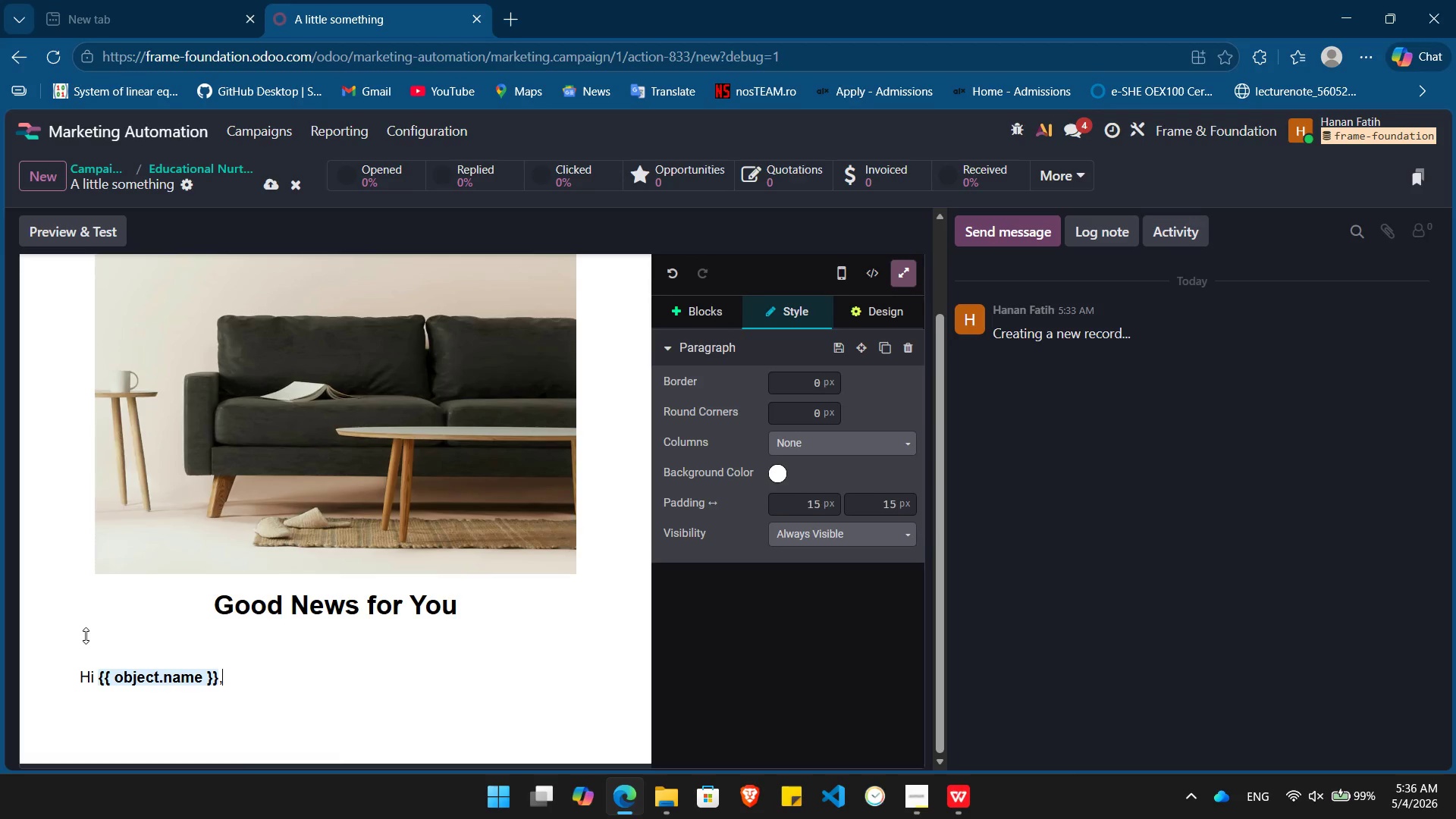 
key(Enter)
 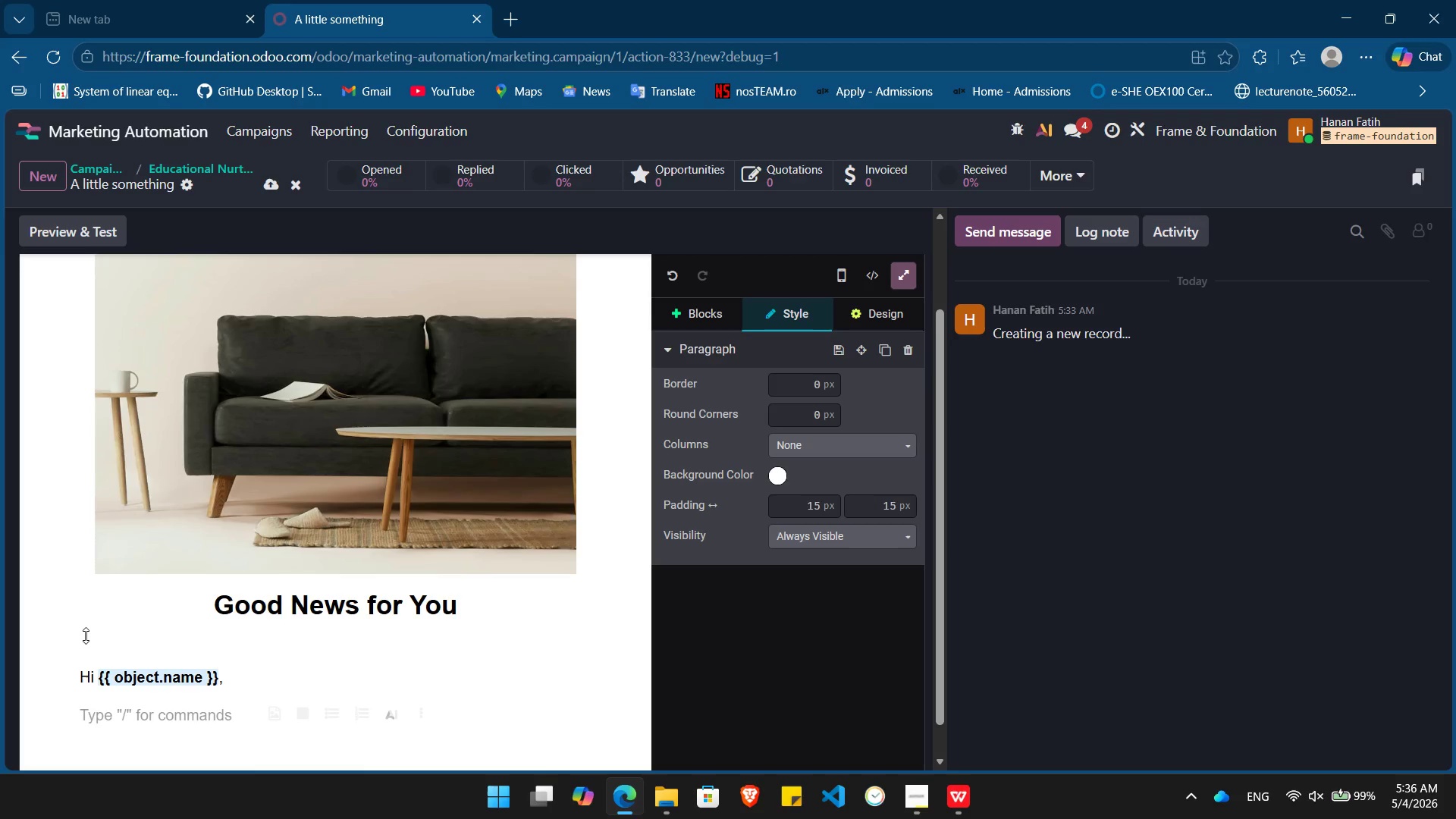 
type(Most buyers decide if they love a home in the fisr)
key(Backspace)
key(Backspace)
type(rst 7 seconds of seeing it online. To help you make those seconds count, I've put together a Pre0Shoot Prep Guide used by top-tier agents.)
 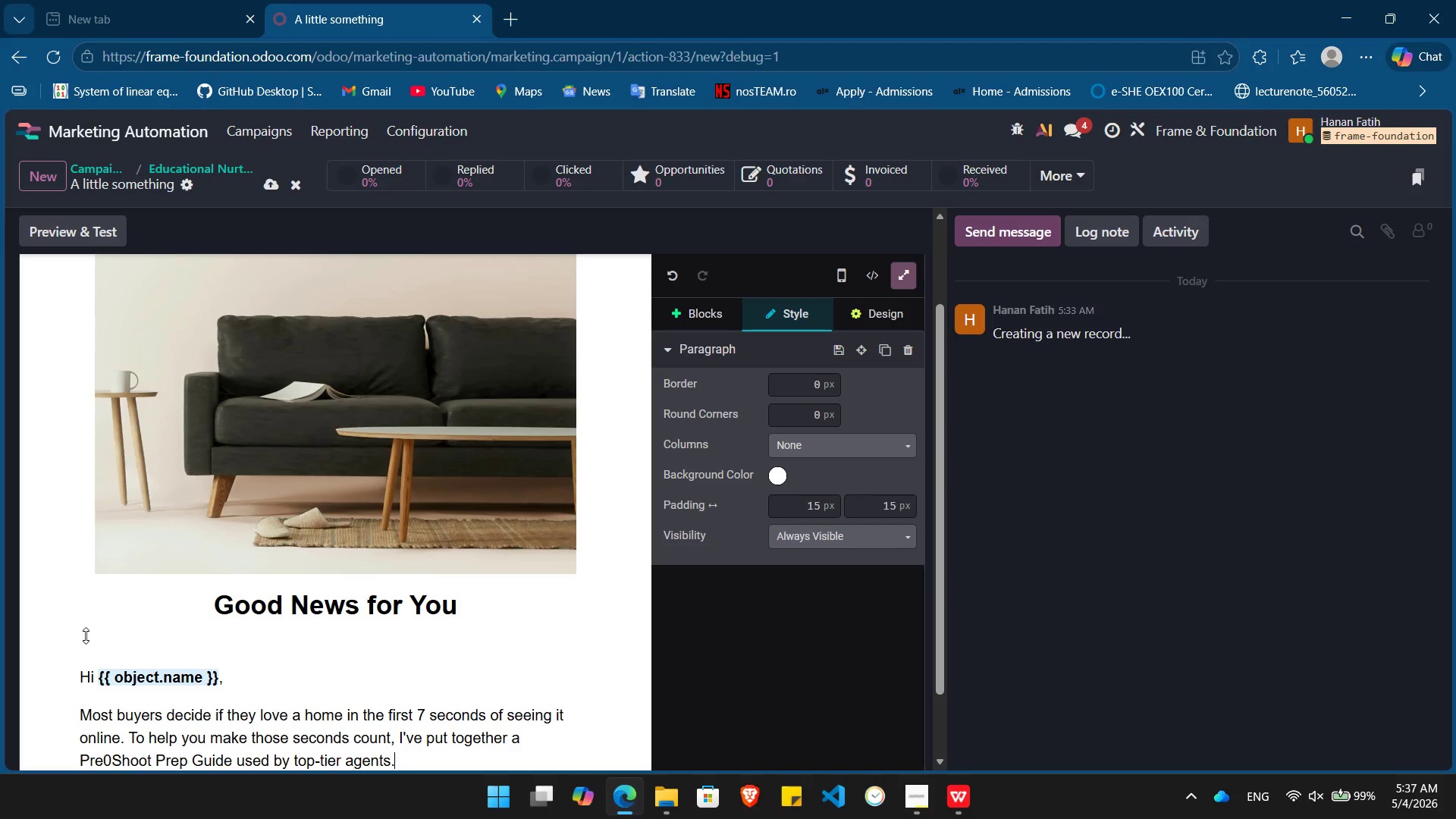 
key(Enter)
 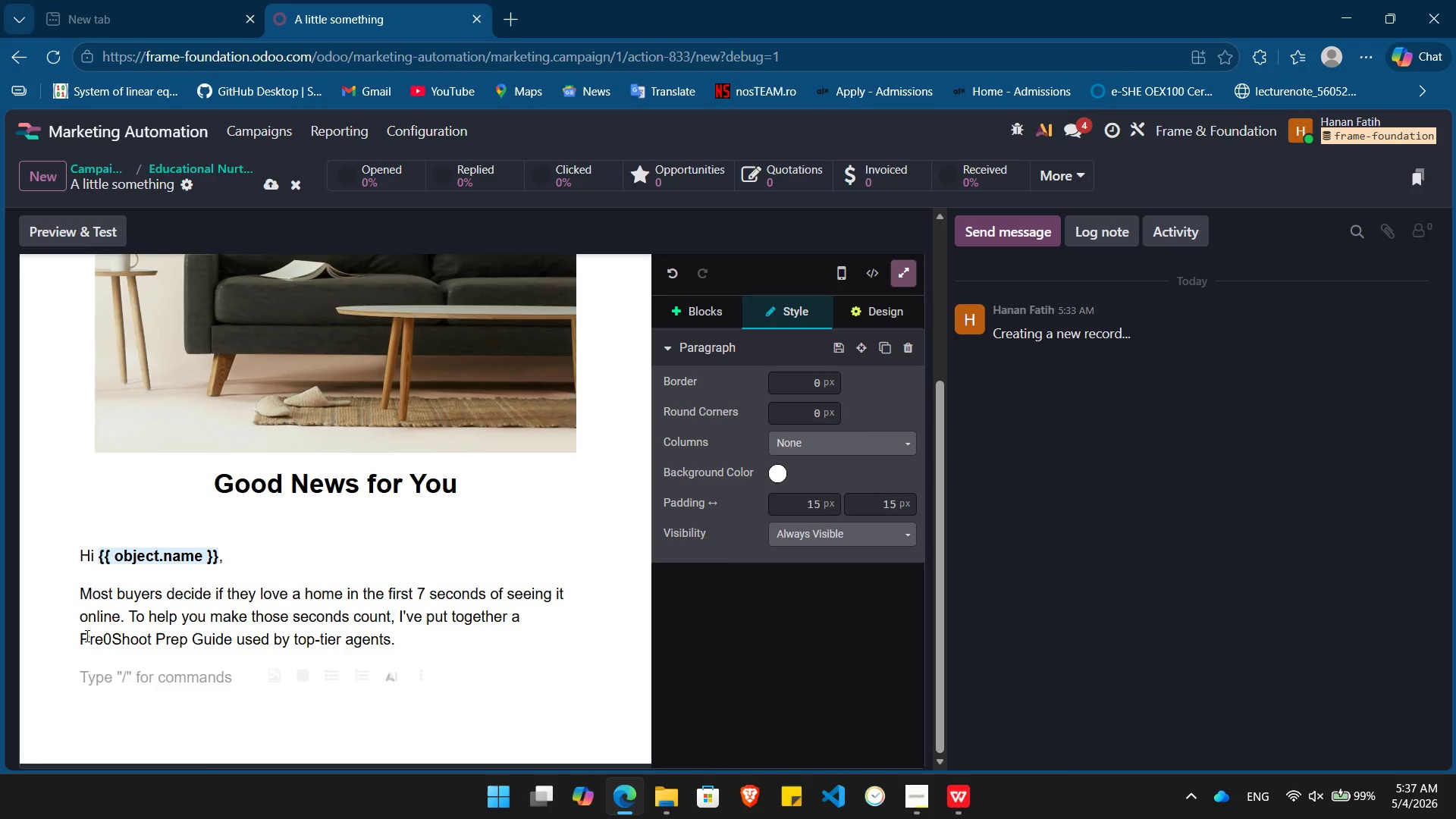 
type(It covers the small details-like light buld)
key(Backspace)
key(Backspace)
key(Backspace)
key(Backspace)
key(Backspace)
type(bulb warmth and furniture angles- that add thousands to the perceived value.)
 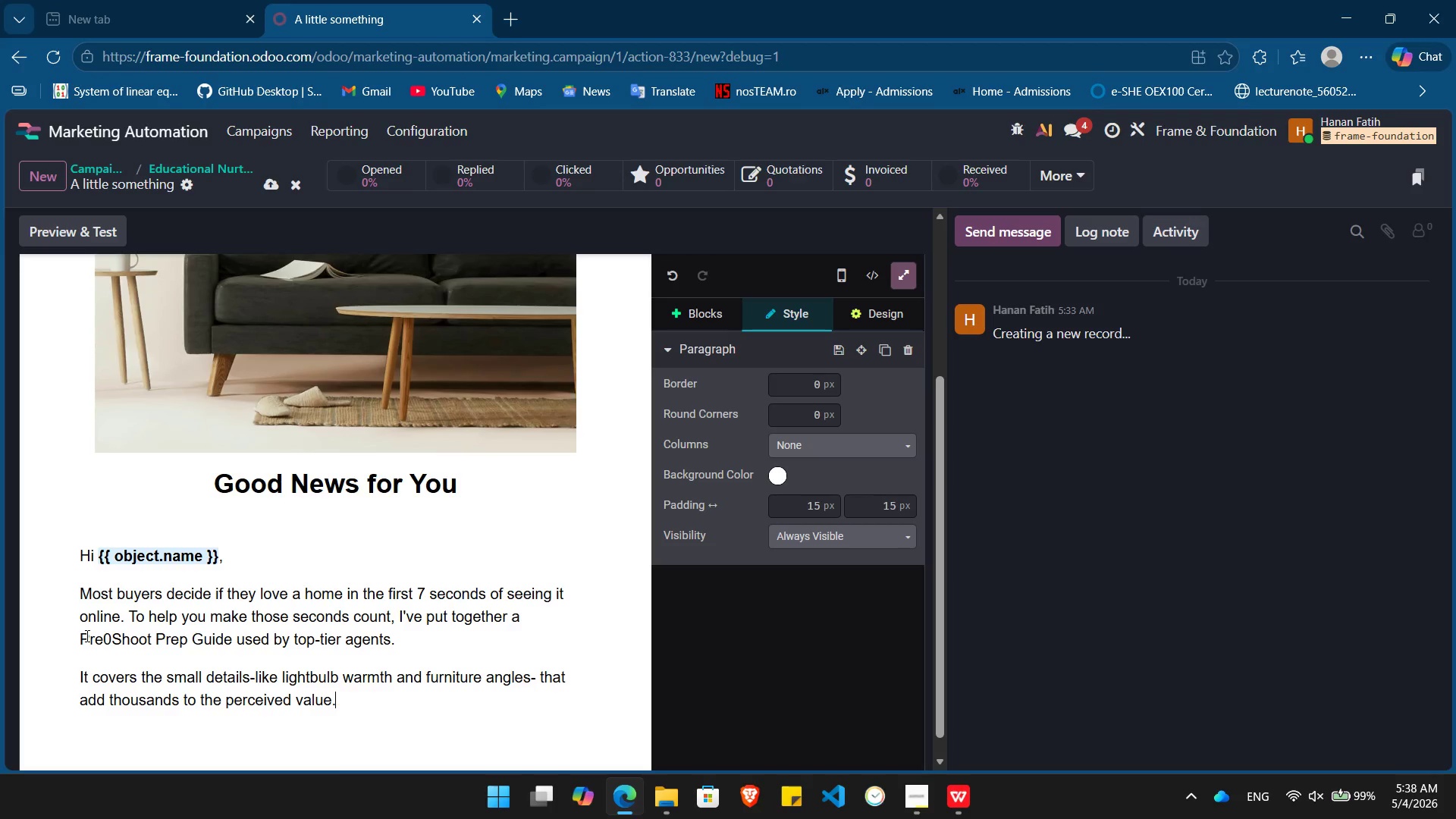 
key(Enter)
 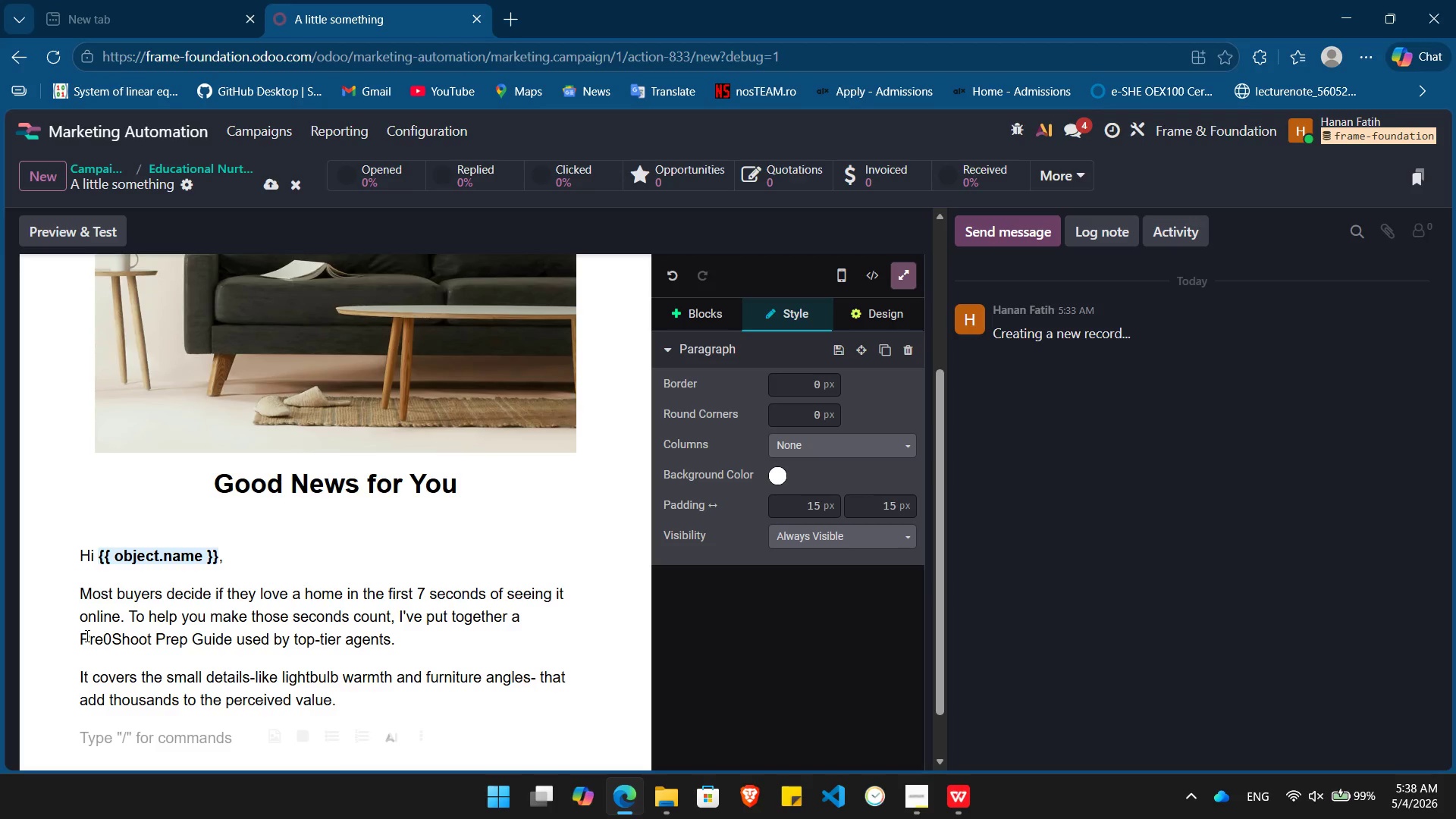 
type(/but)
 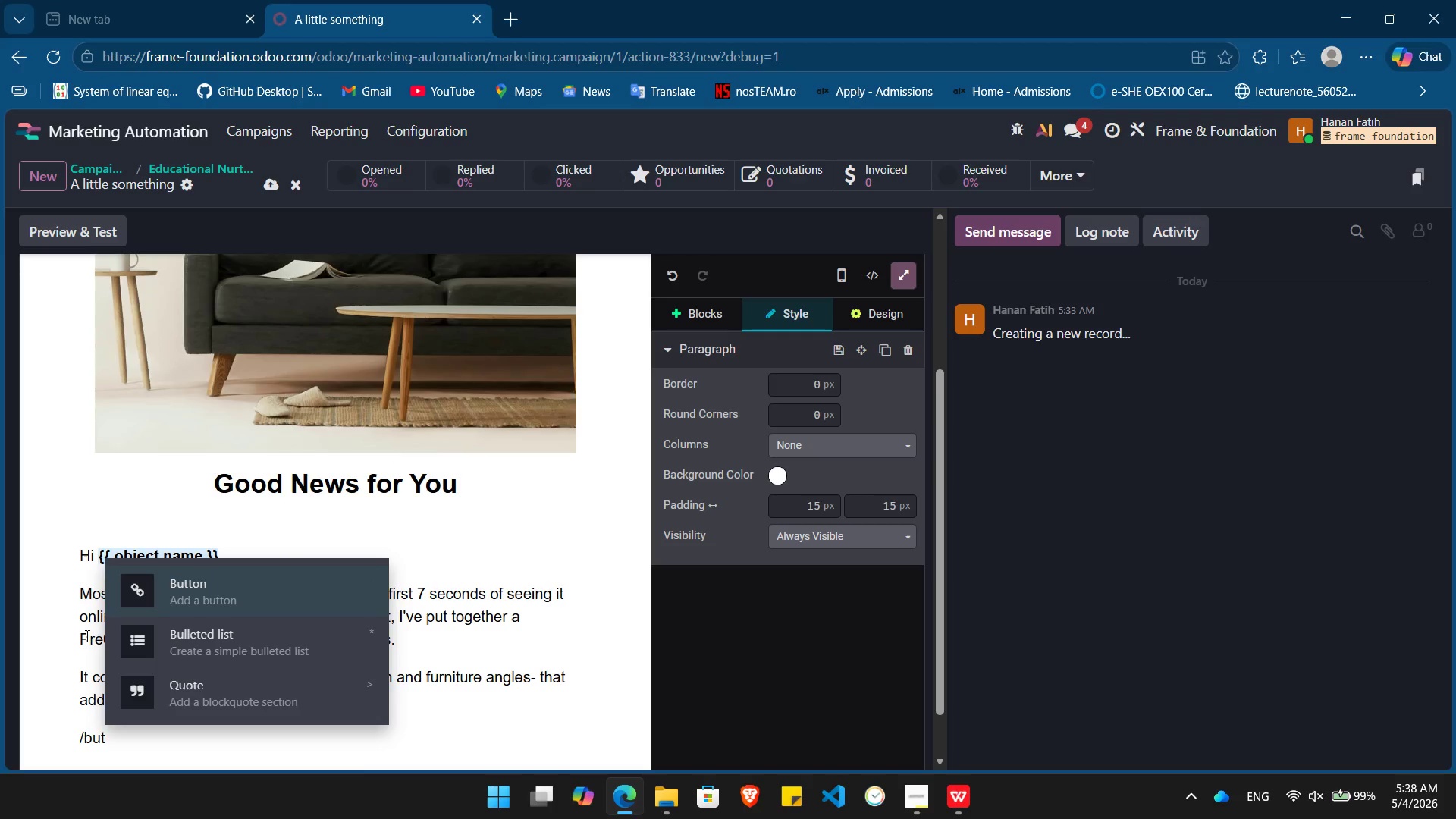 
key(Enter)
 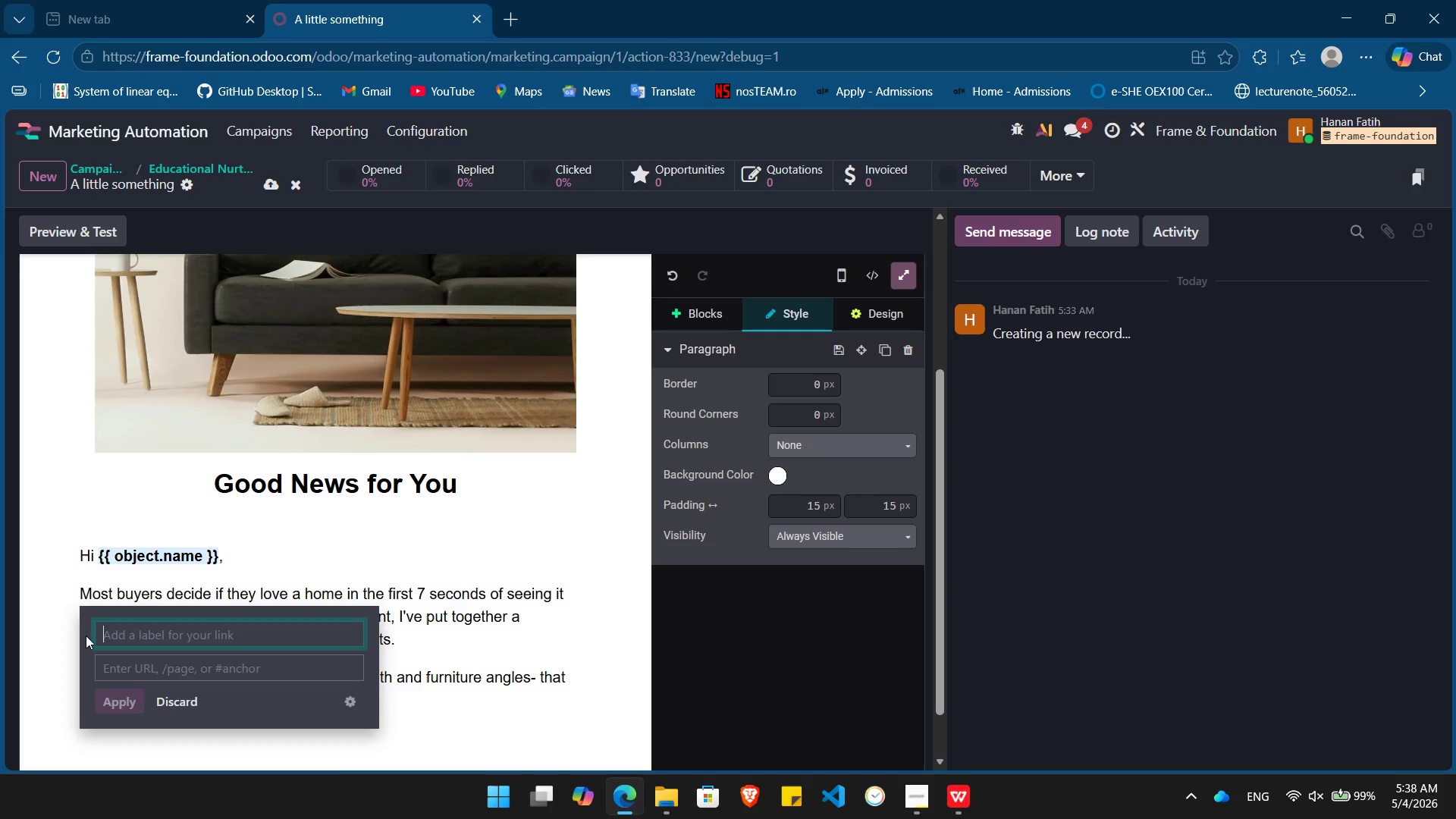 
type(Downo)
key(Backspace)
type(load the checklist)
 